 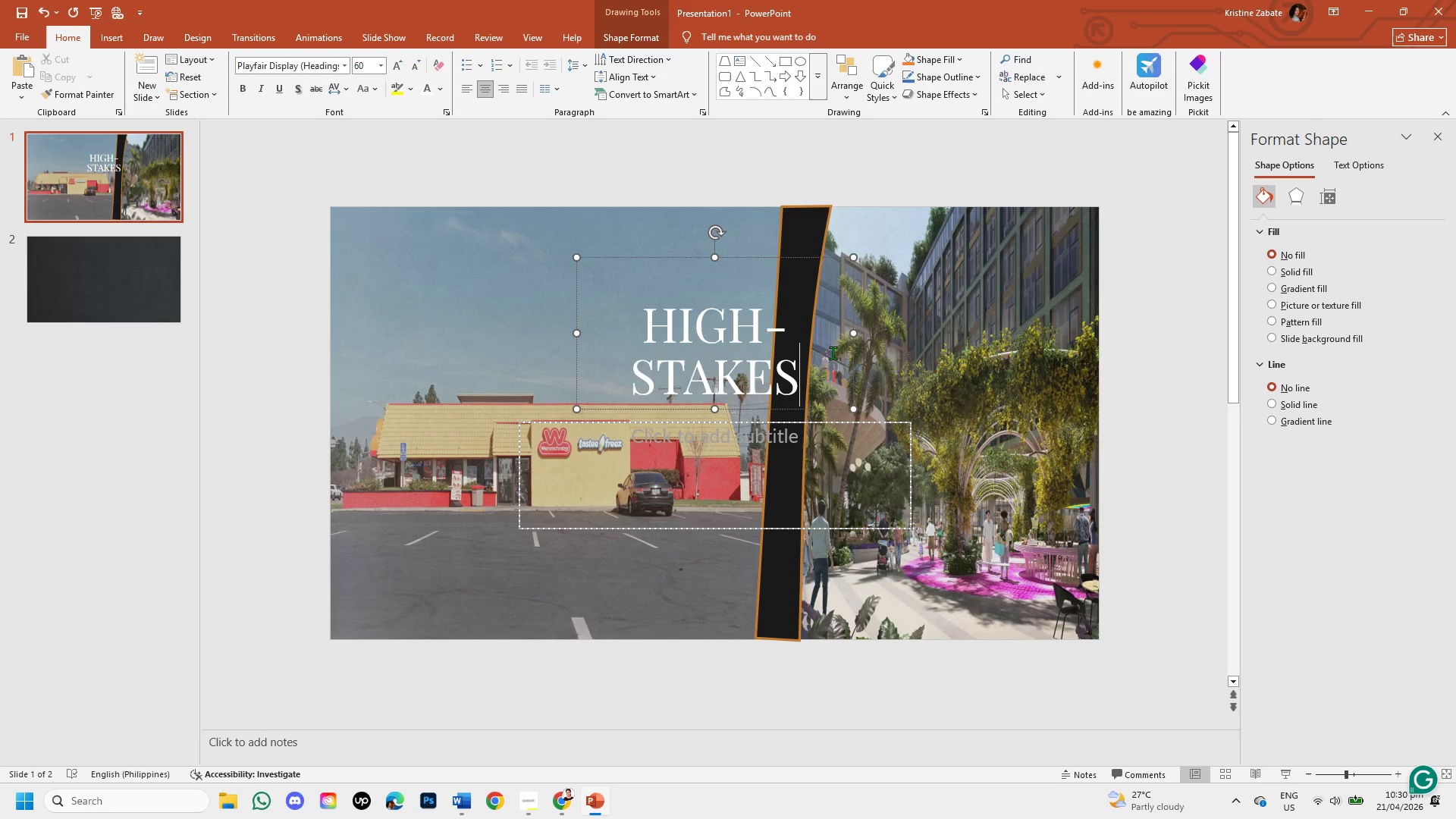 
key(Enter)
 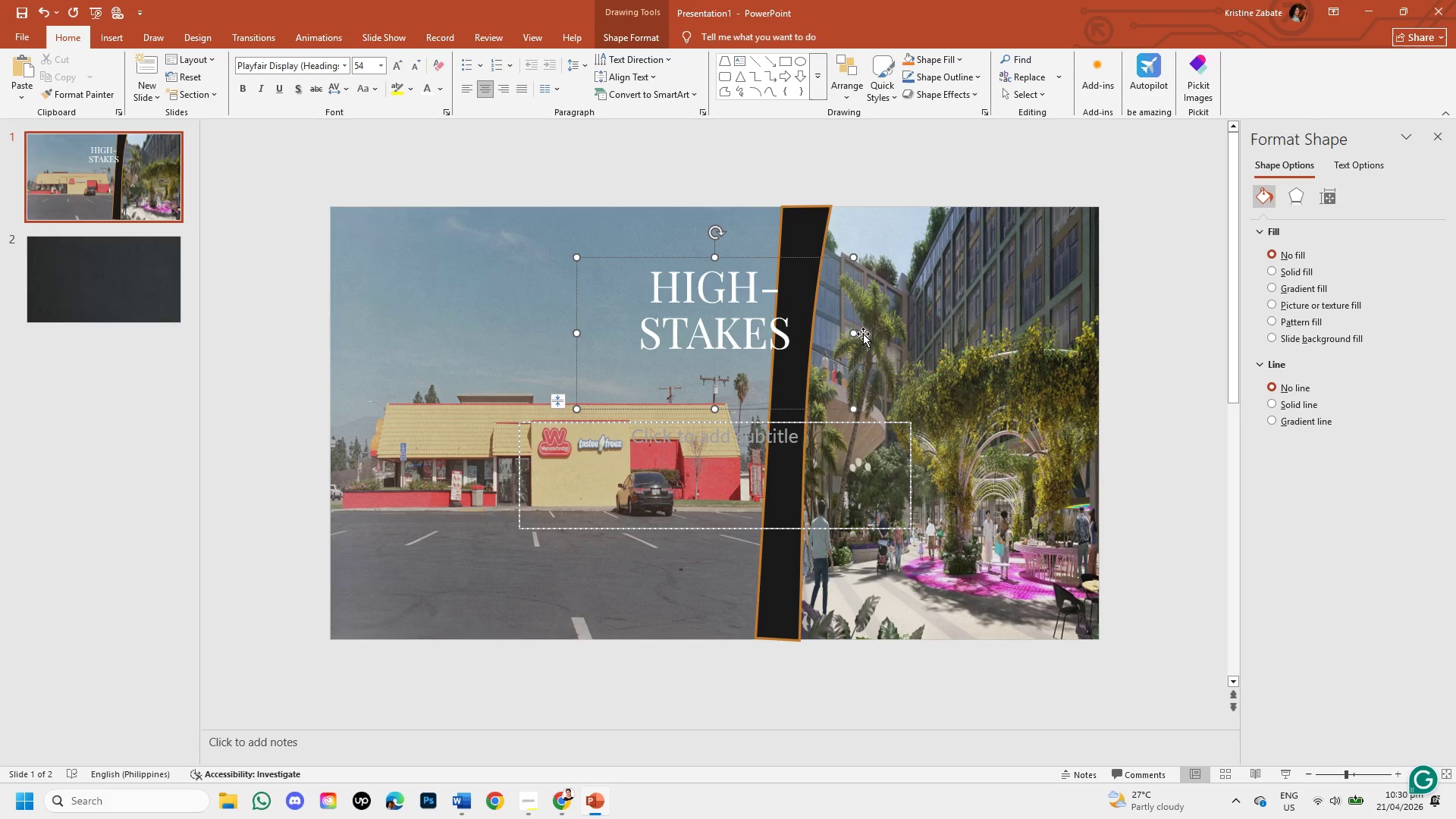 
left_click_drag(start_coordinate=[855, 334], to_coordinate=[893, 341])
 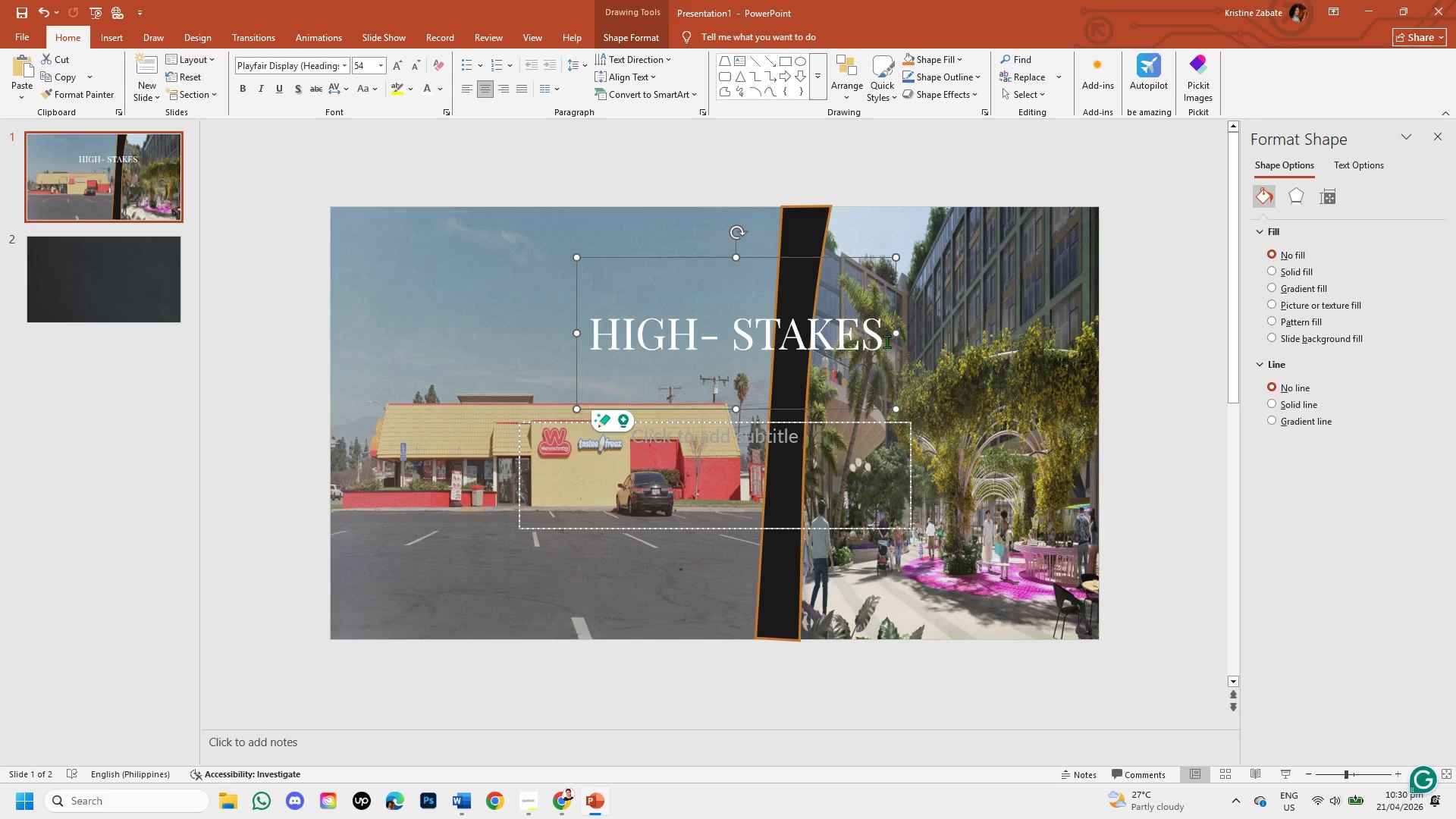 
left_click([884, 341])
 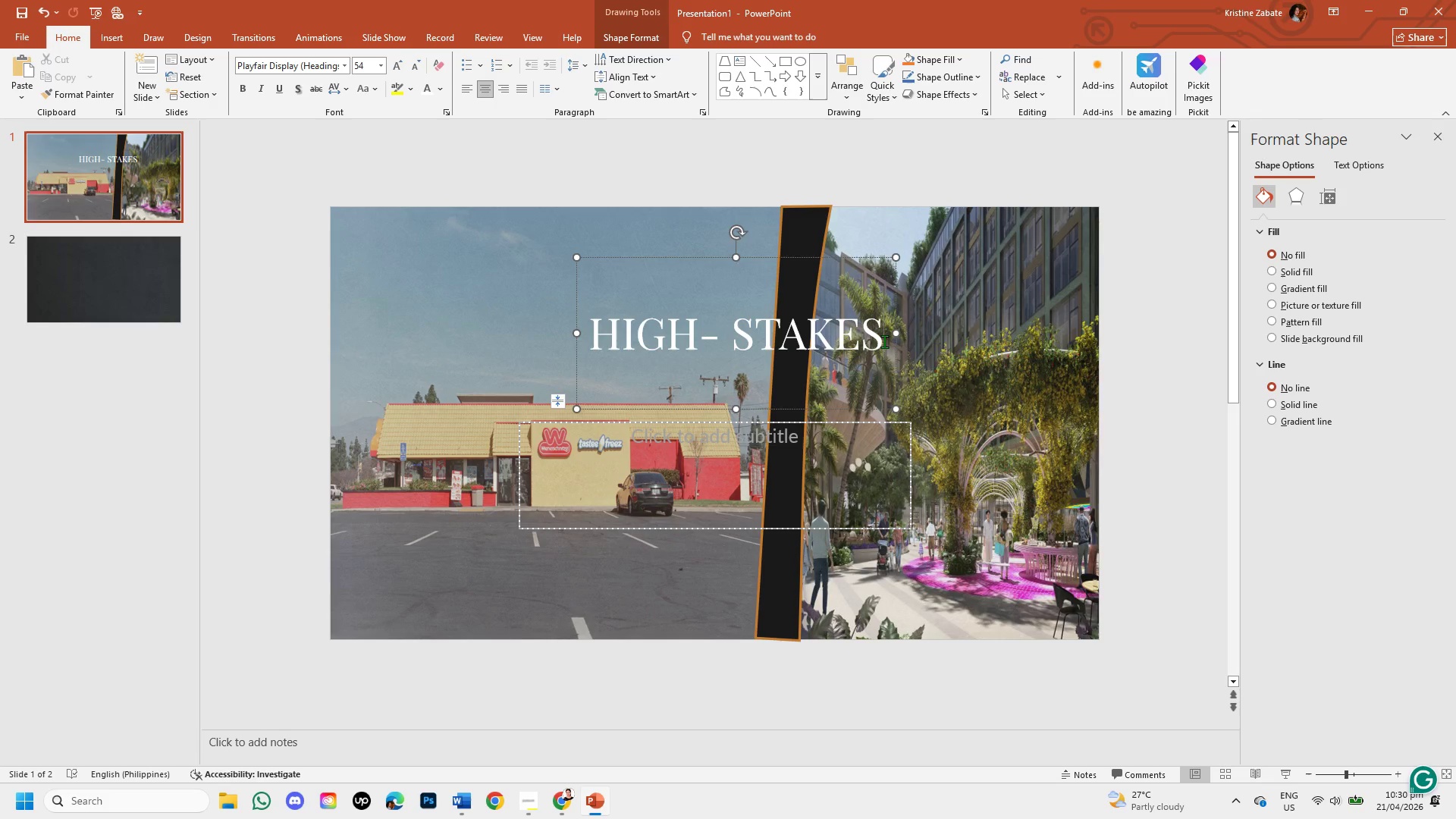 
key(Enter)
 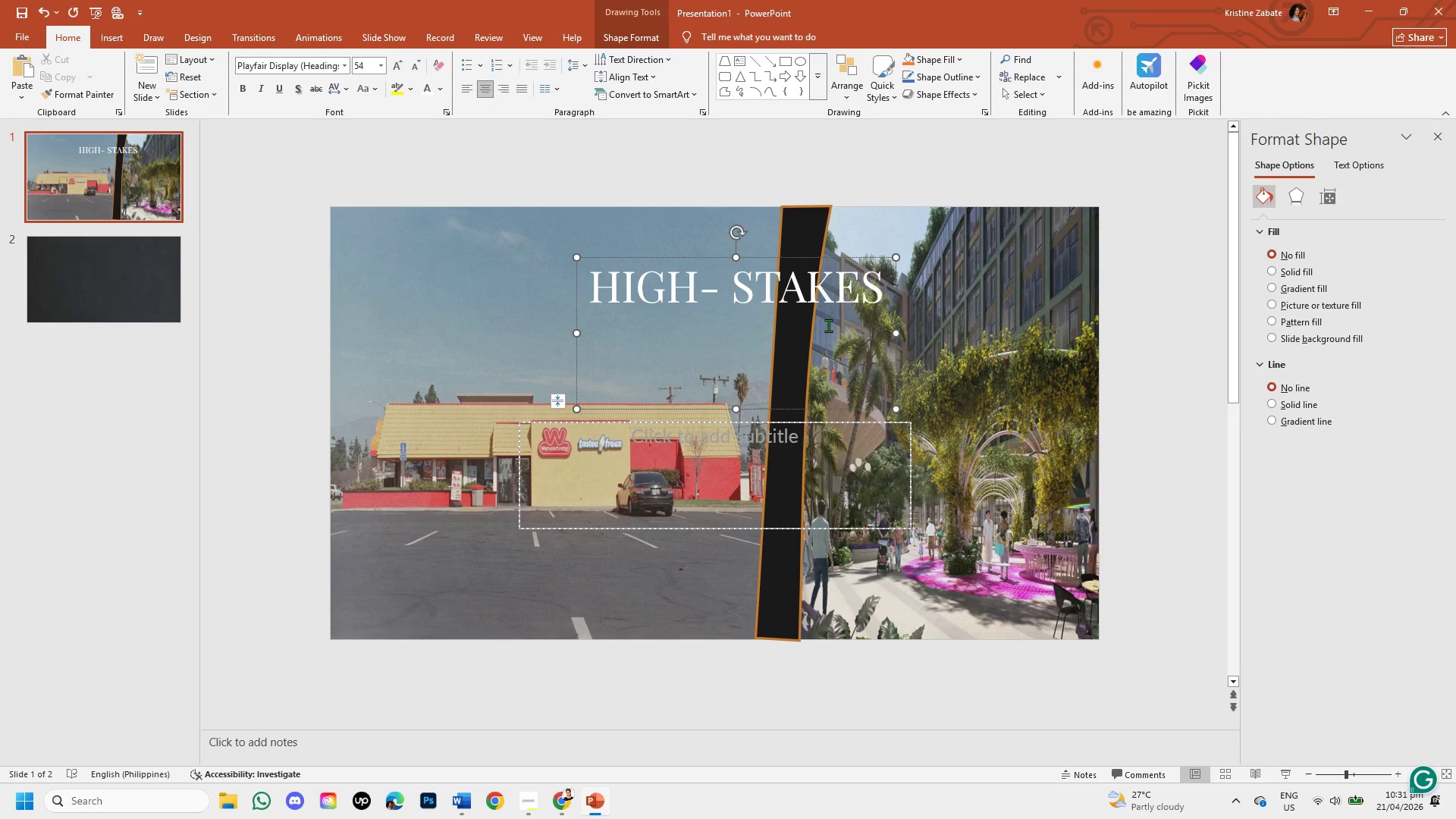 
left_click([747, 292])
 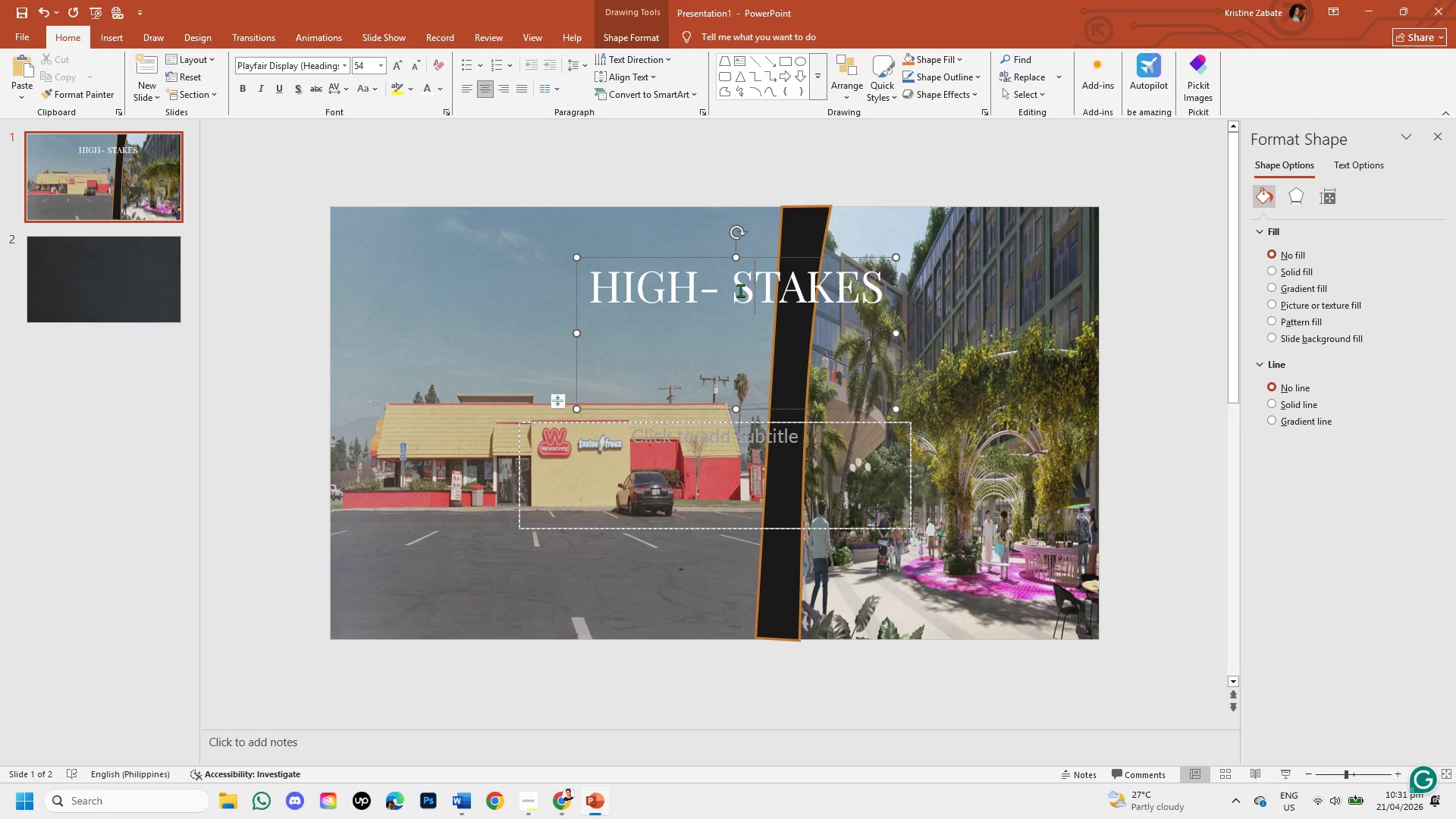 
left_click([739, 290])
 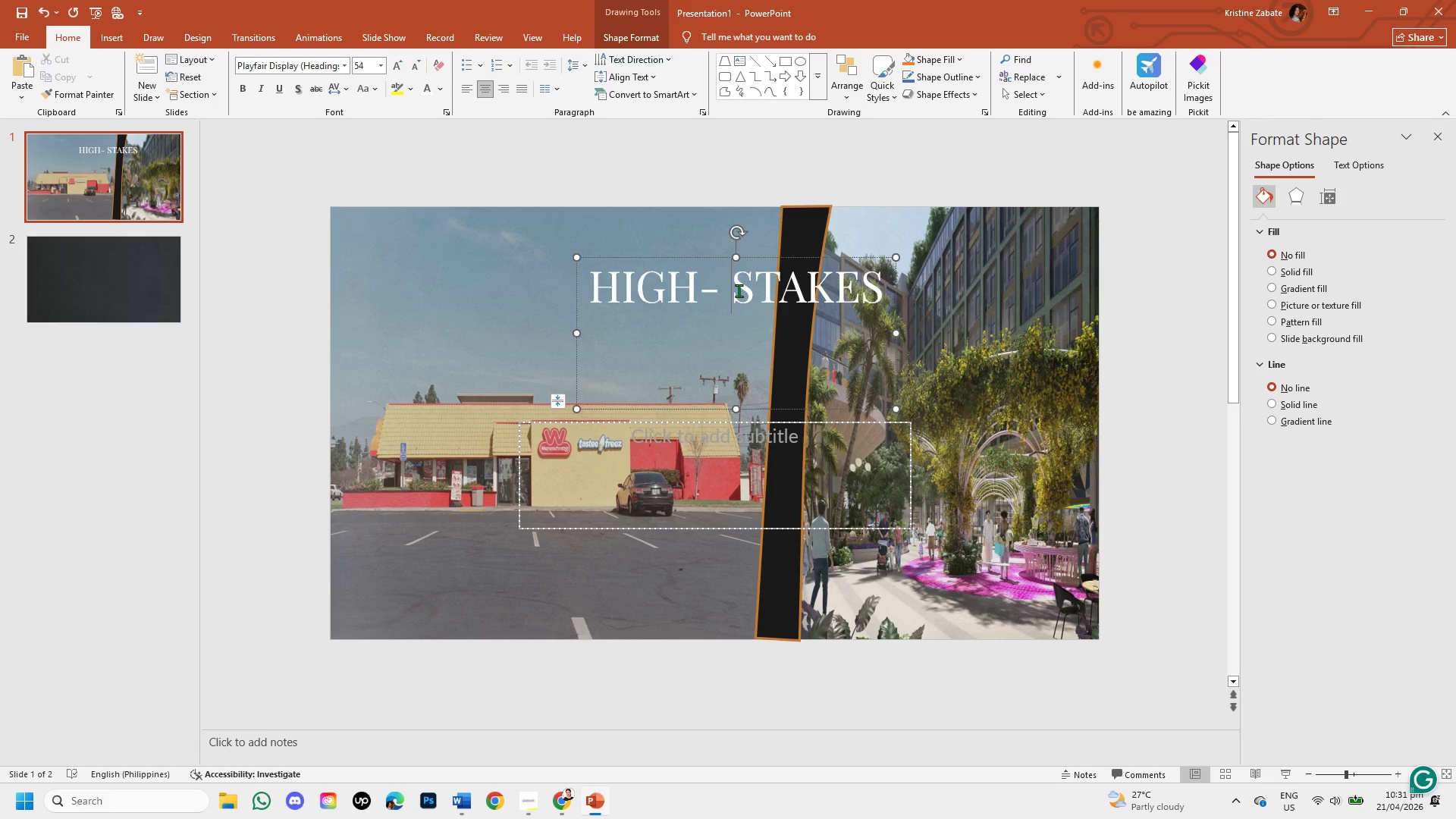 
key(Backspace)
 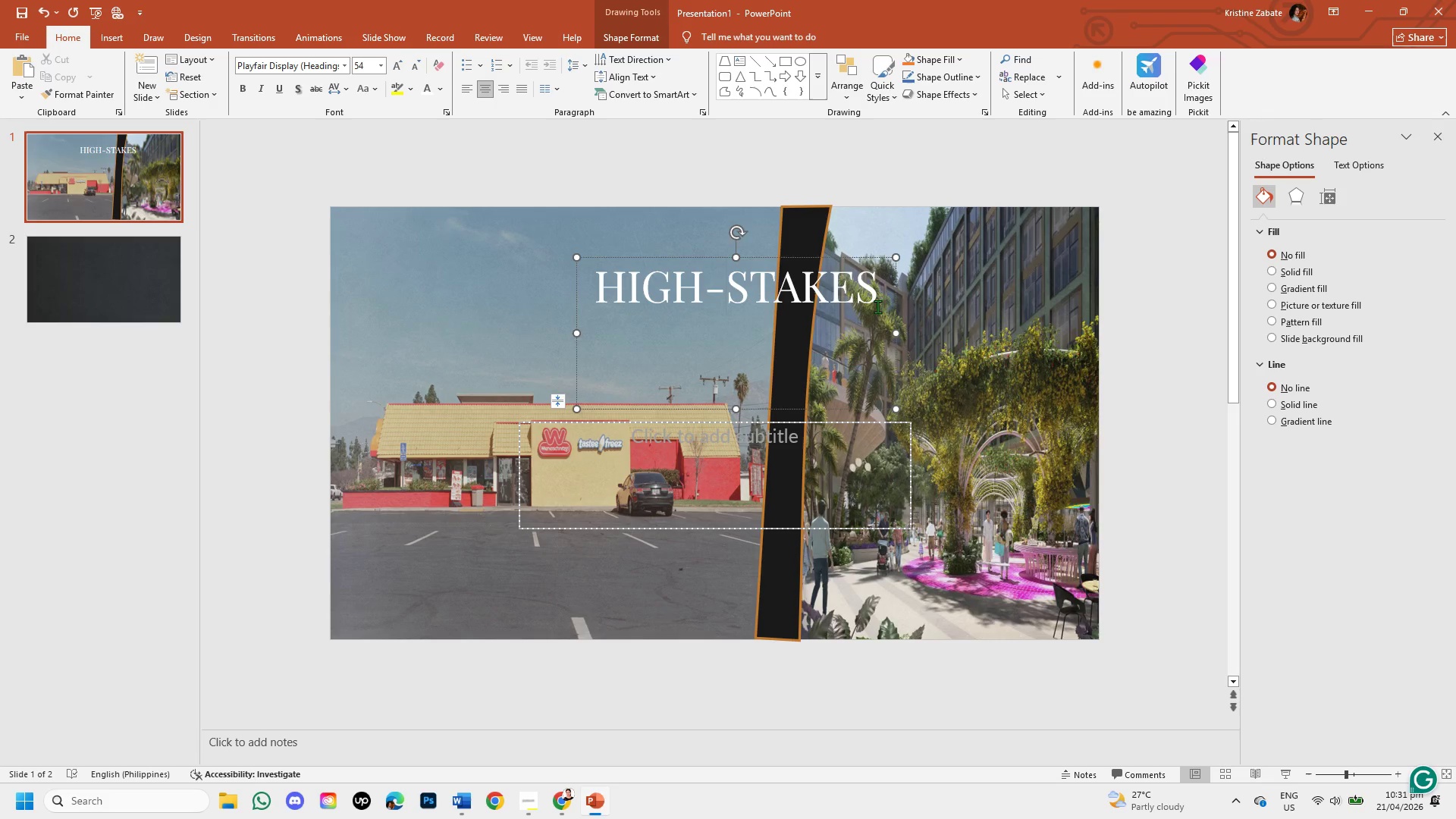 
left_click([883, 284])
 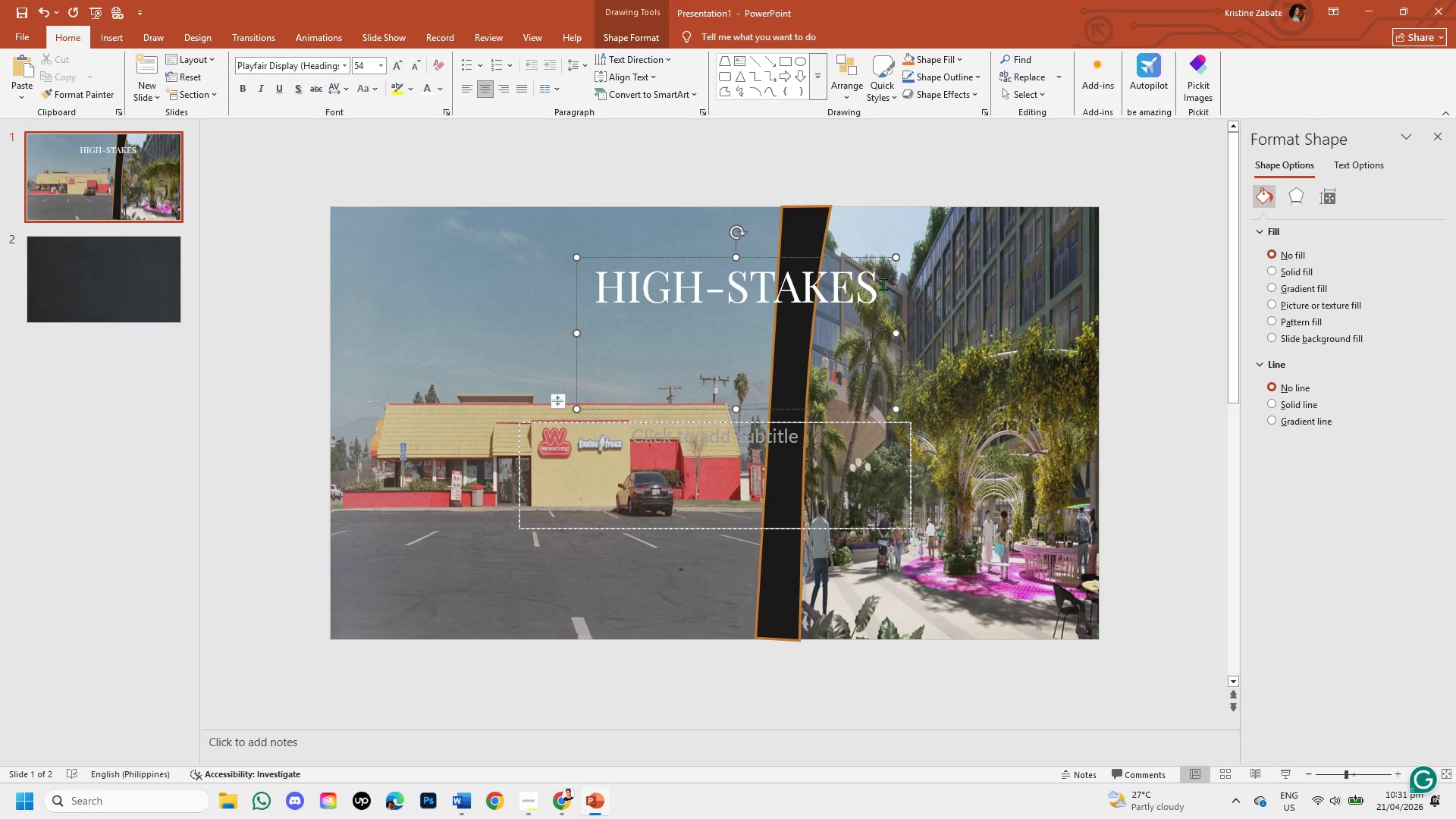 
key(Enter)
 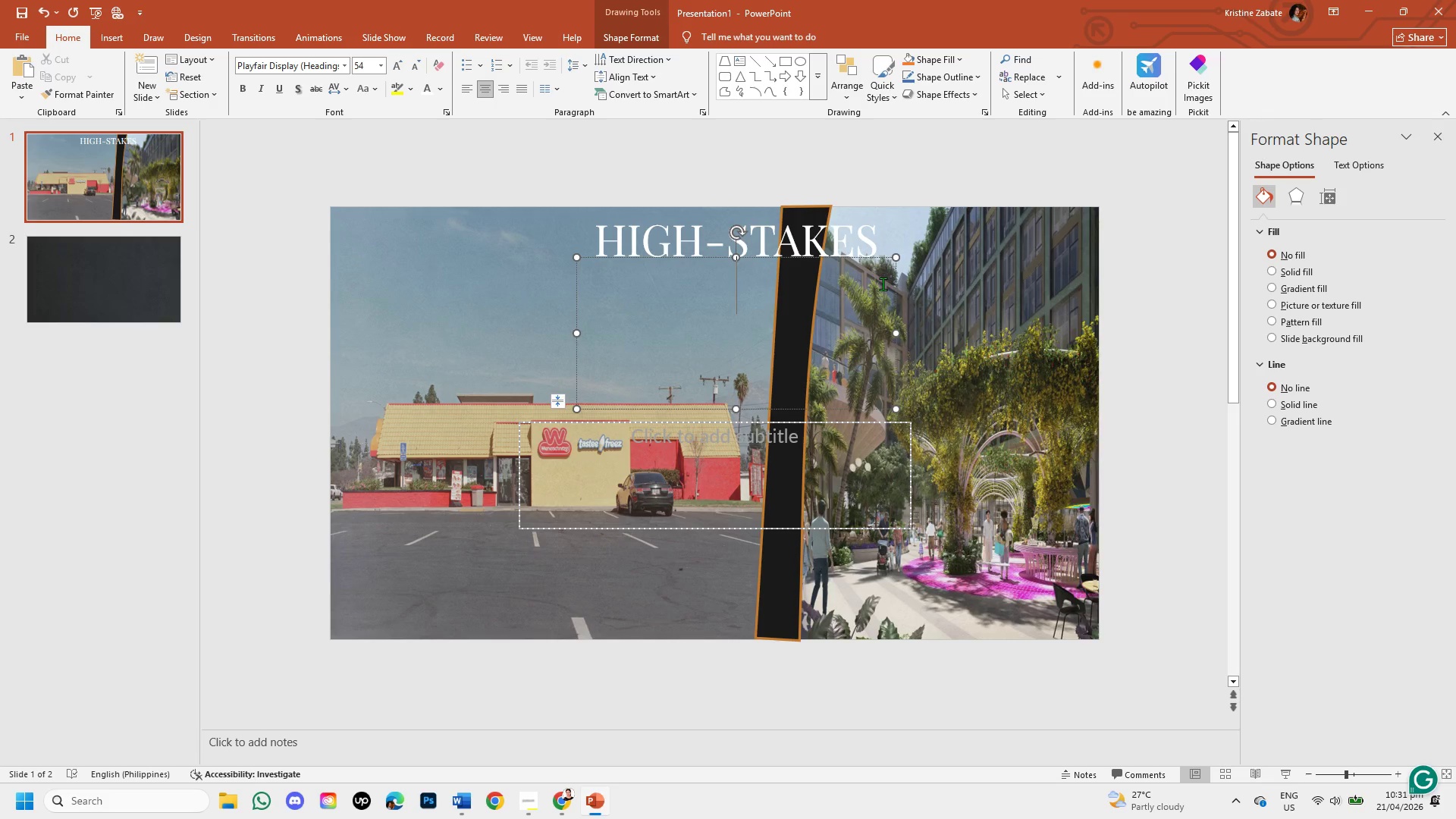 
type(re)
key(Backspace)
key(Backspace)
type(REDEVELOPMENT)
 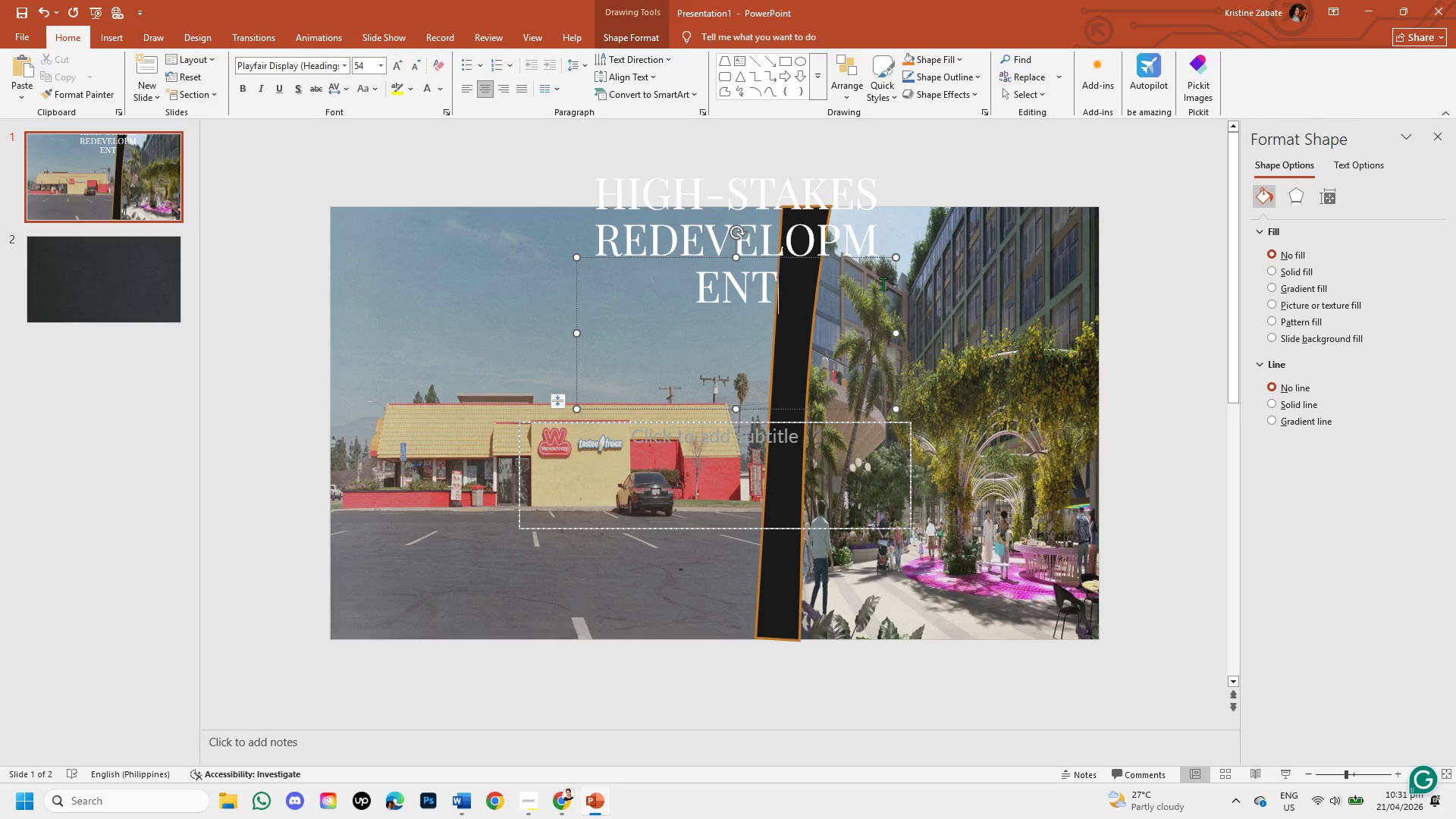 
key(Enter)
 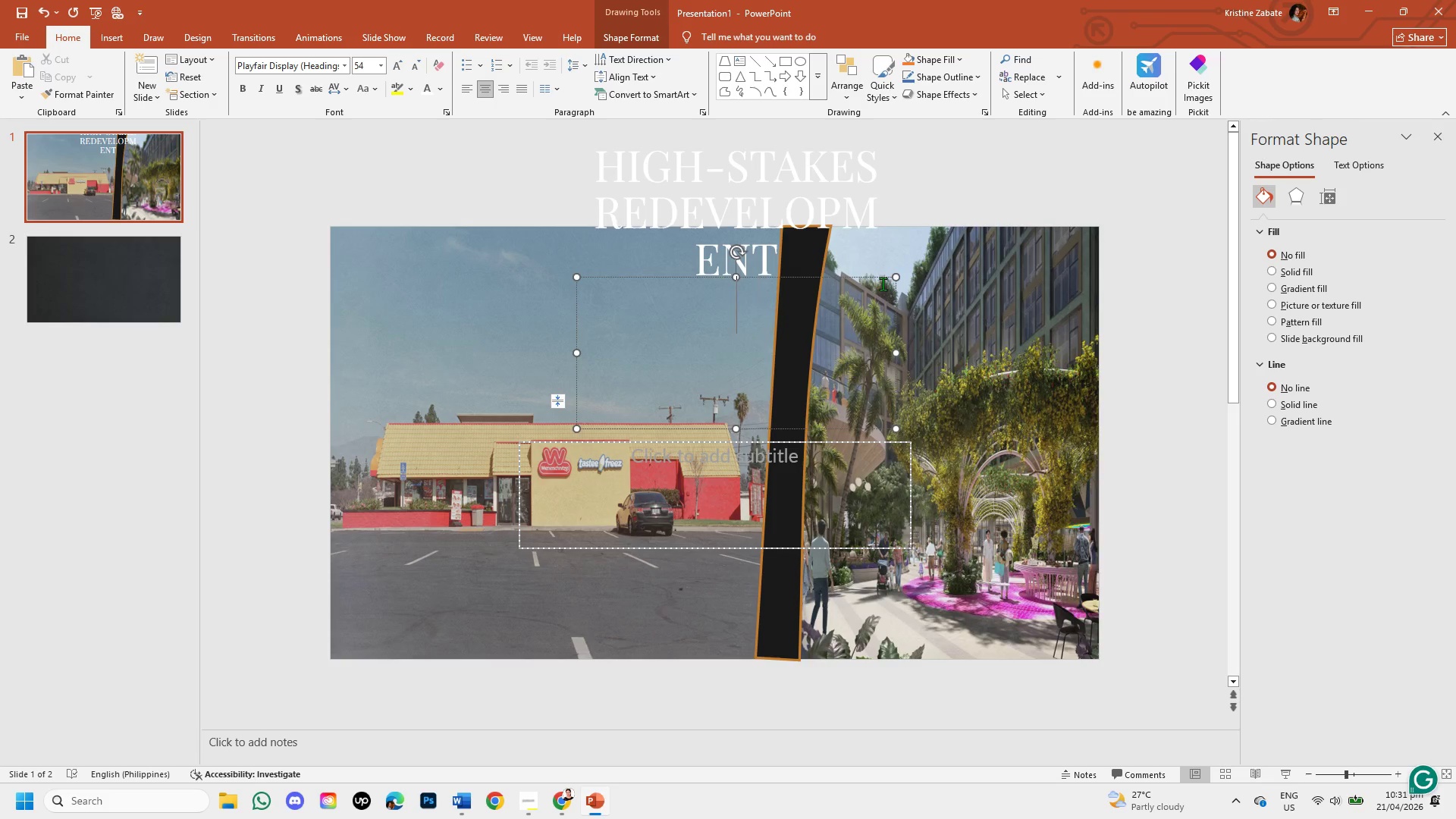 
type(p)
key(Backspace)
type(PROPOSAL )
 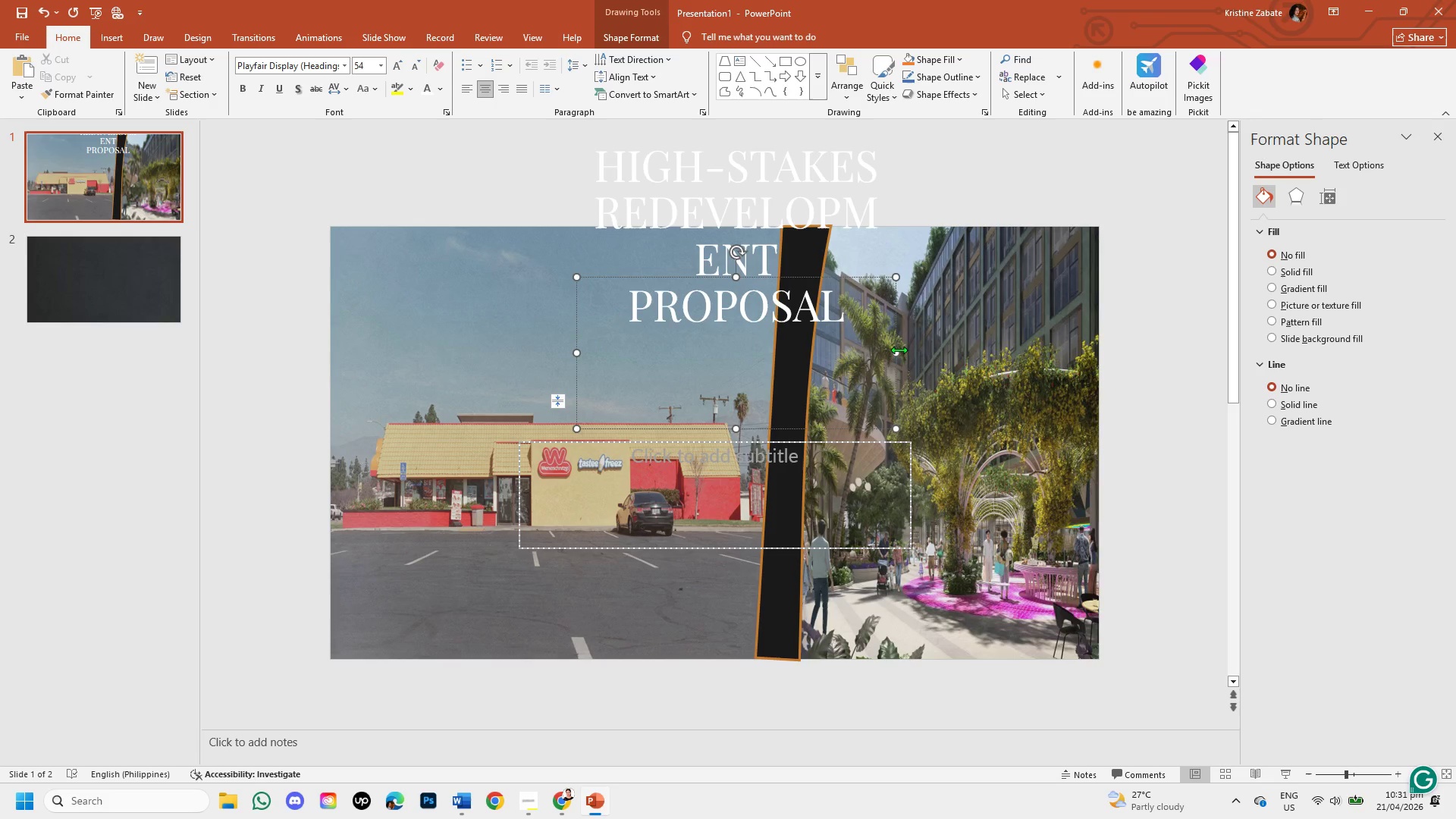 
left_click_drag(start_coordinate=[899, 350], to_coordinate=[1069, 375])
 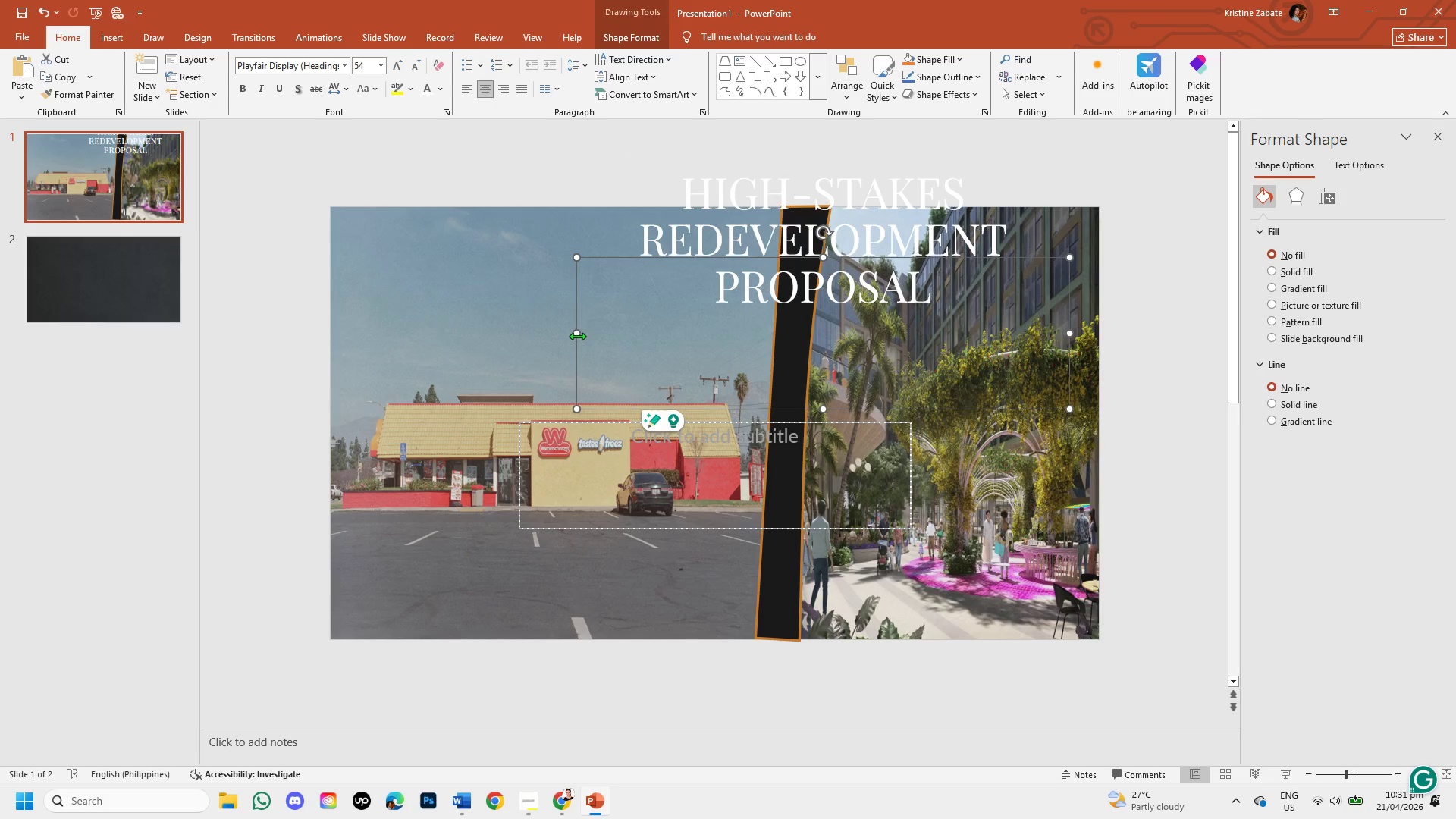 
left_click_drag(start_coordinate=[577, 333], to_coordinate=[409, 347])
 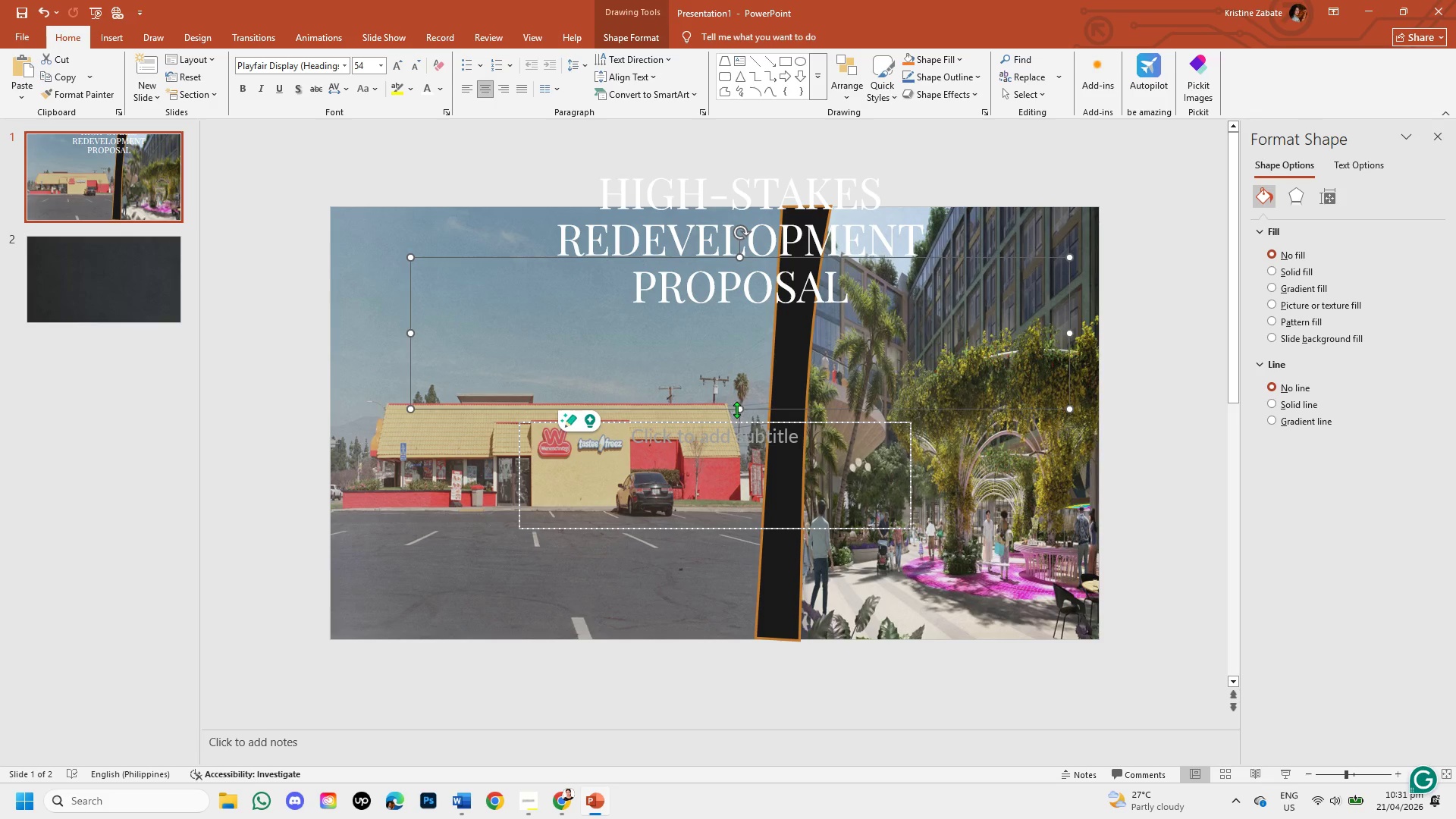 
left_click_drag(start_coordinate=[736, 410], to_coordinate=[750, 503])
 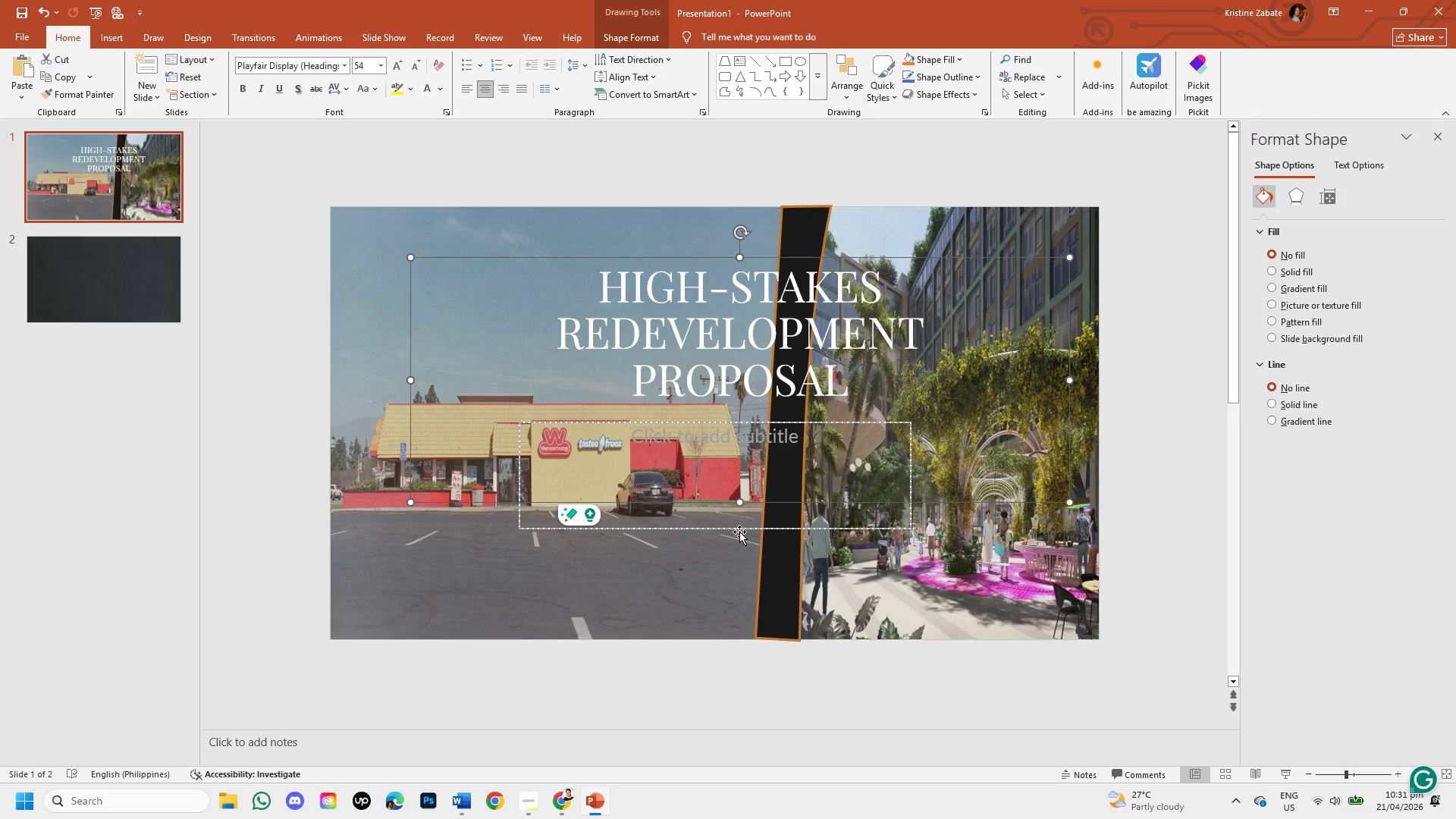 
wait(5.78)
 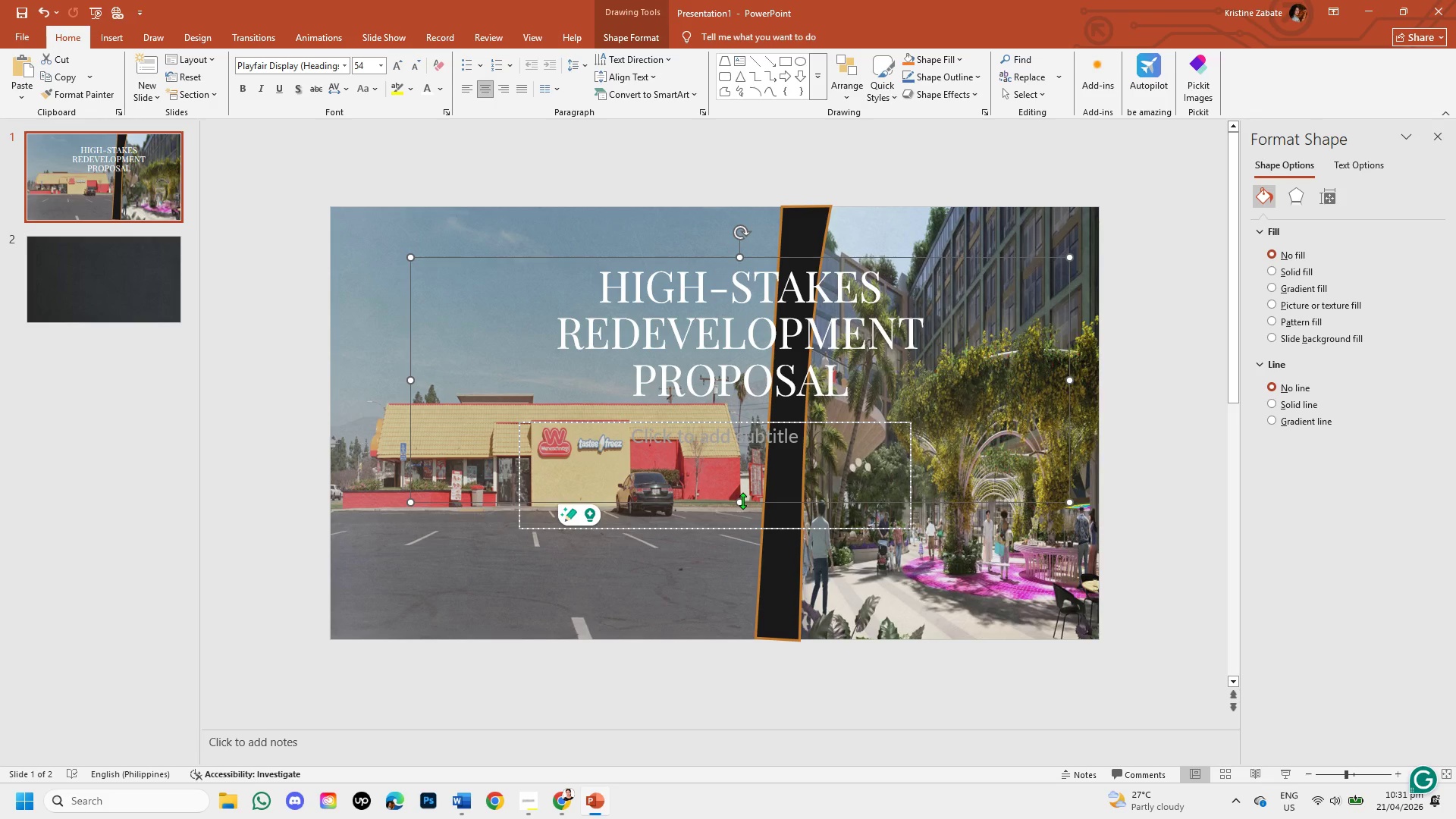 
left_click_drag(start_coordinate=[741, 531], to_coordinate=[739, 577])
 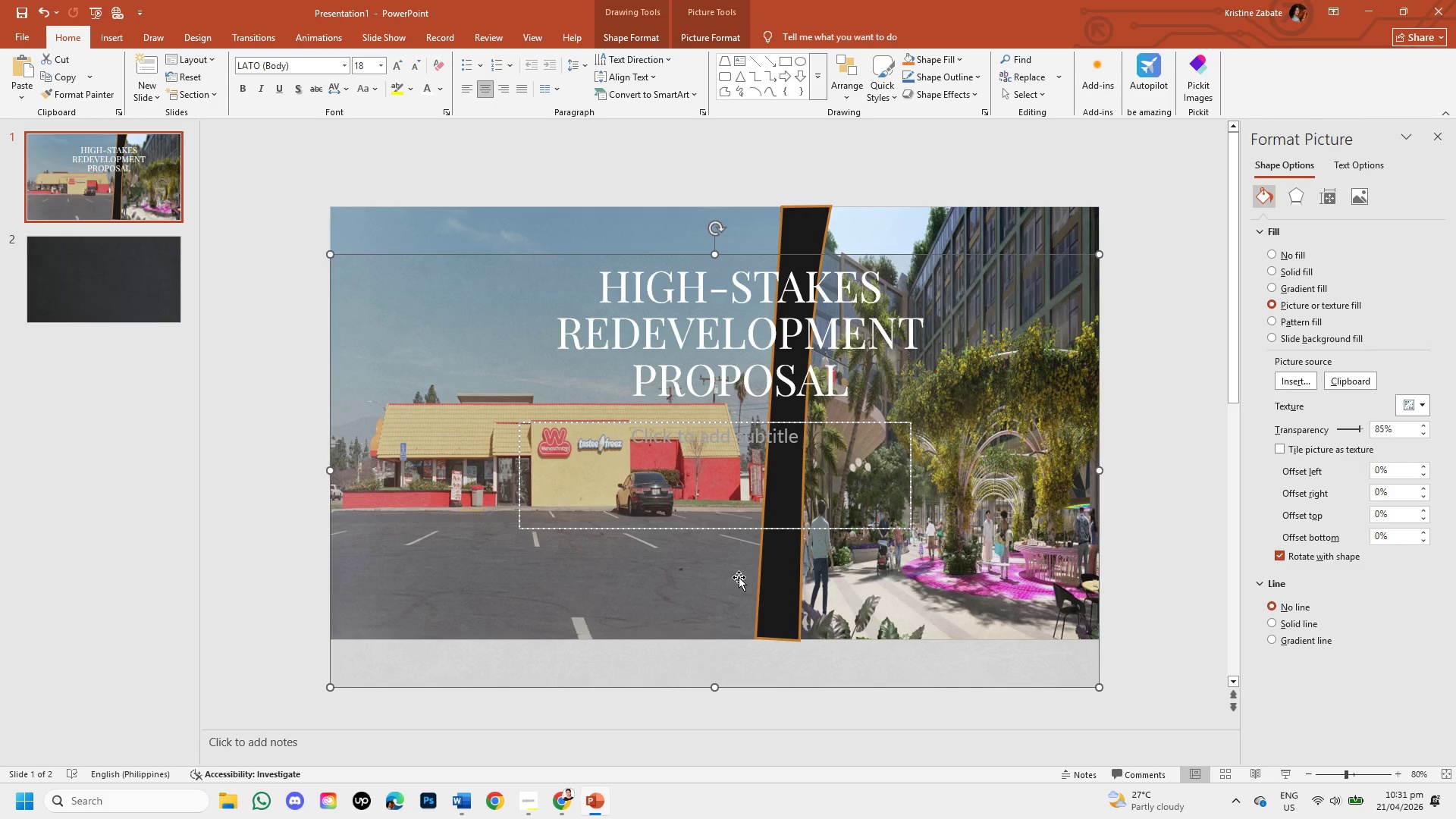 
key(Control+Z)
 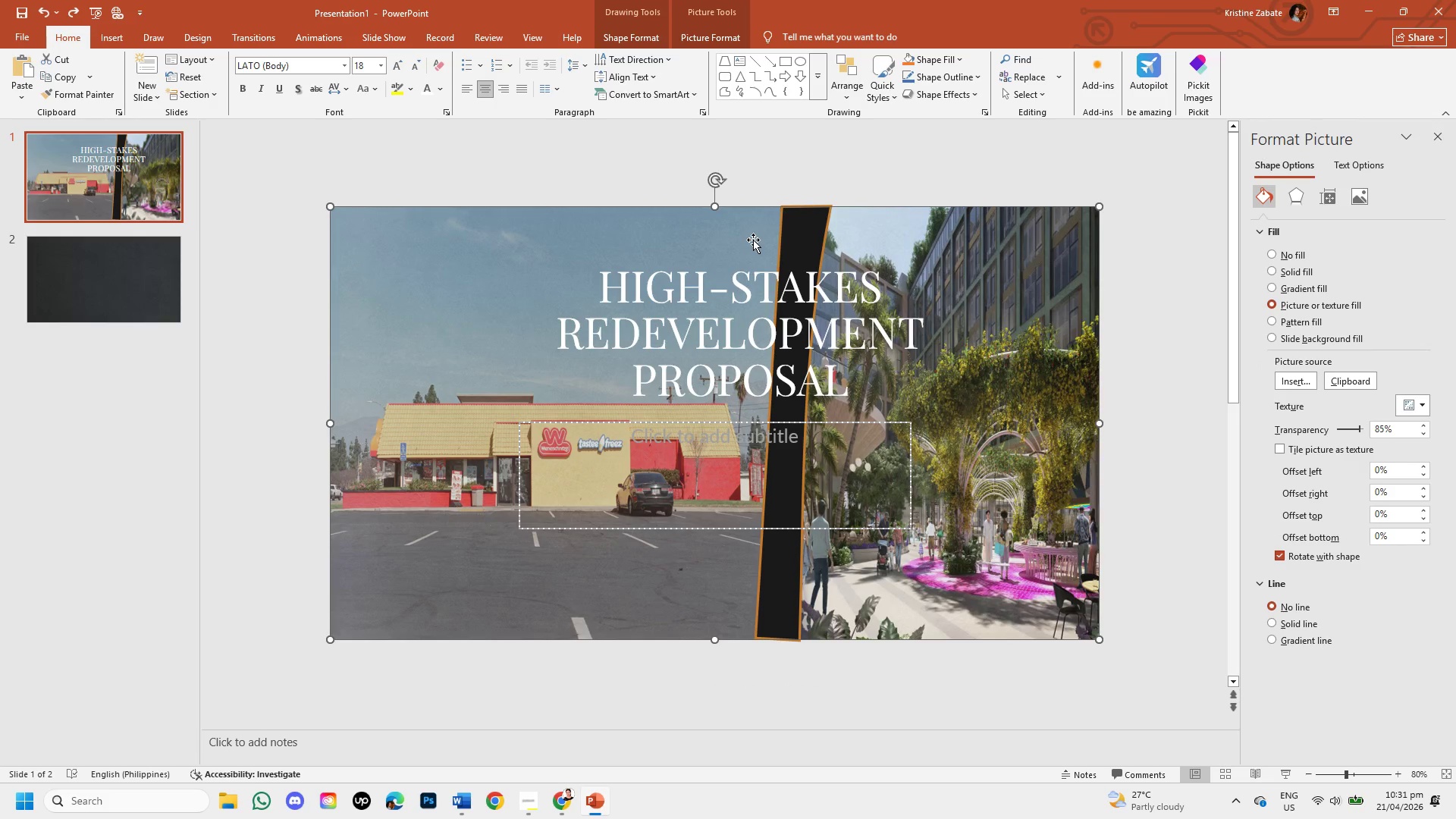 
left_click([758, 353])
 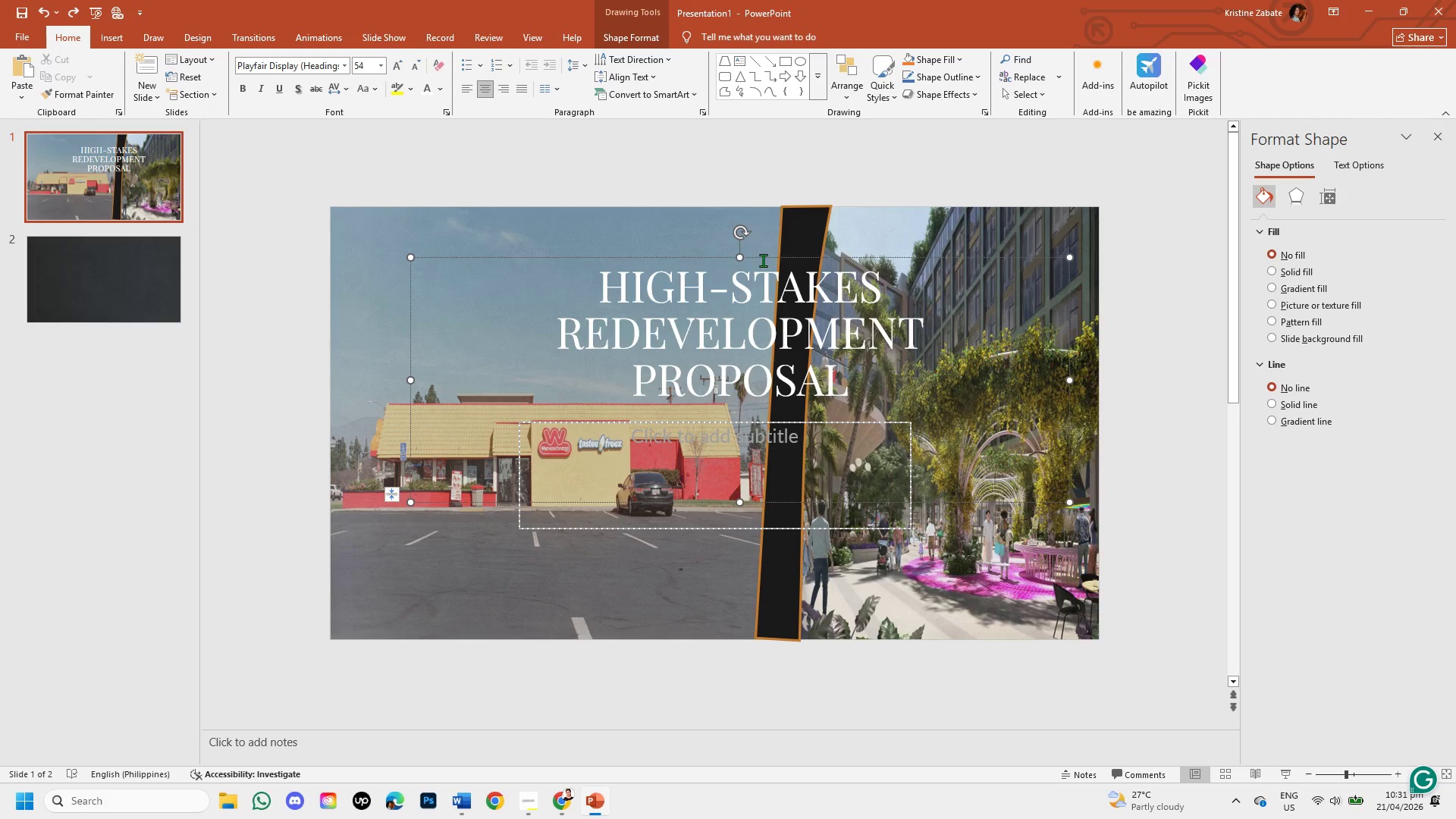 
left_click_drag(start_coordinate=[764, 257], to_coordinate=[755, 223])
 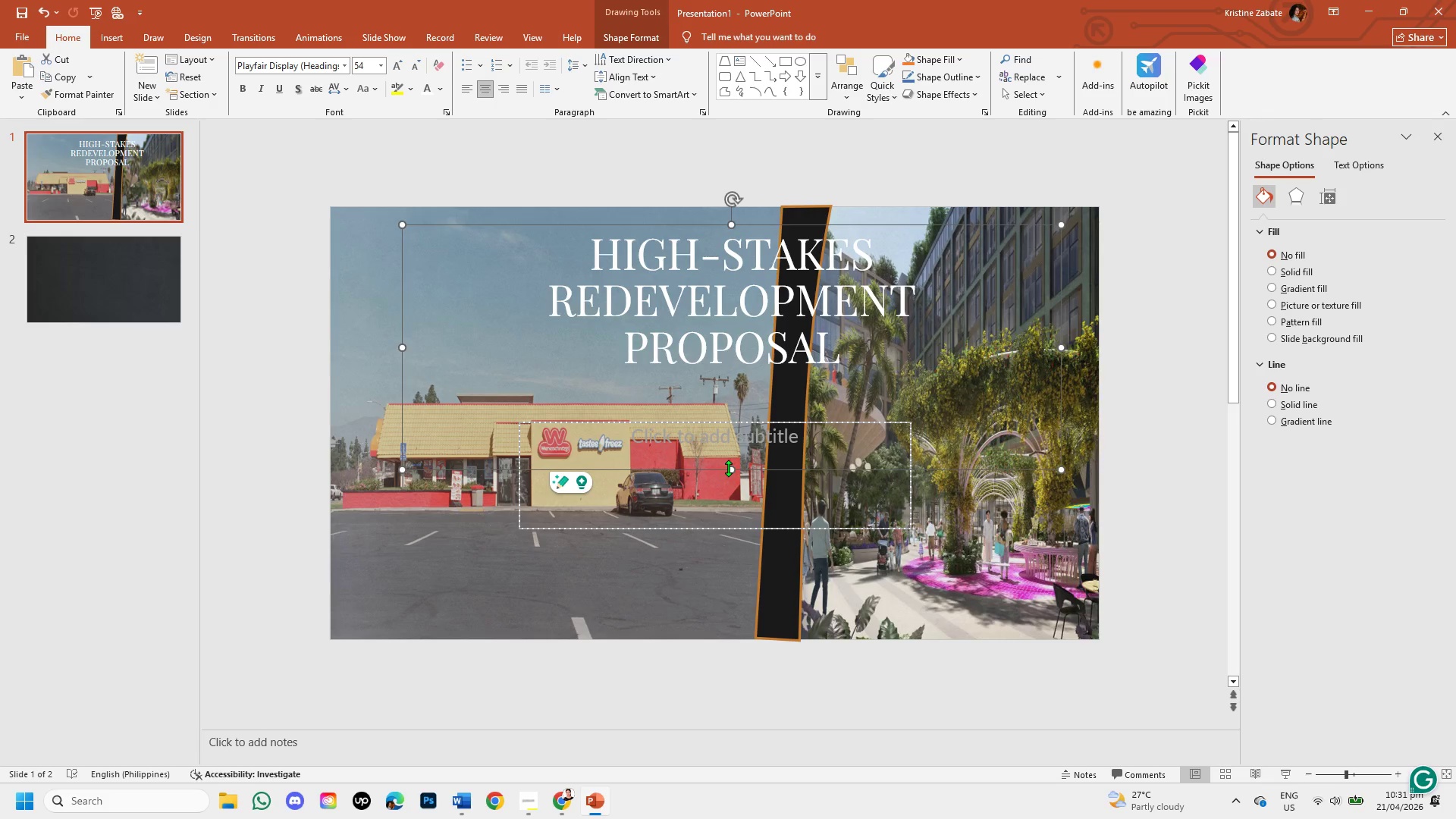 
left_click_drag(start_coordinate=[731, 469], to_coordinate=[750, 268])
 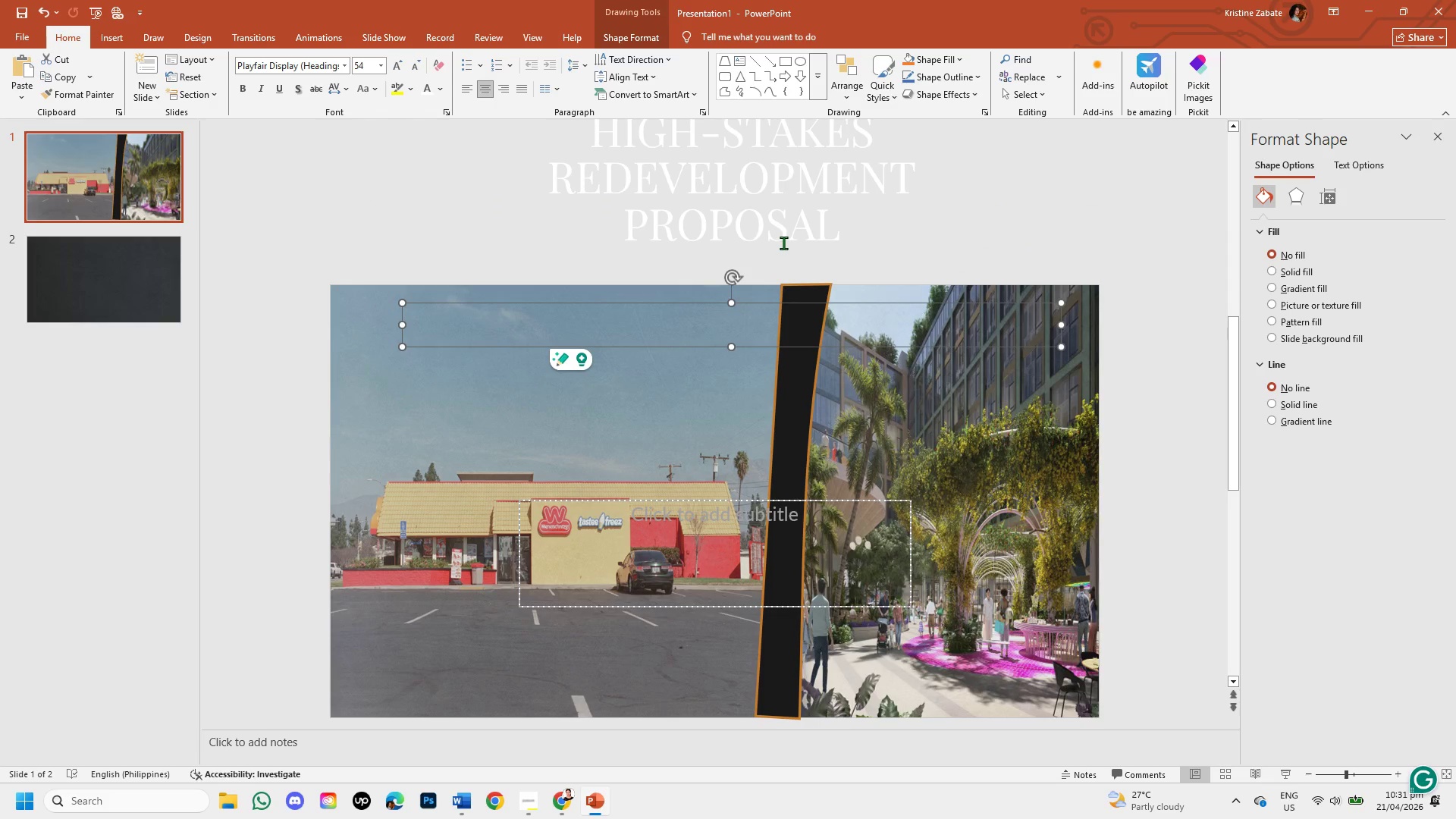 
left_click([786, 233])
 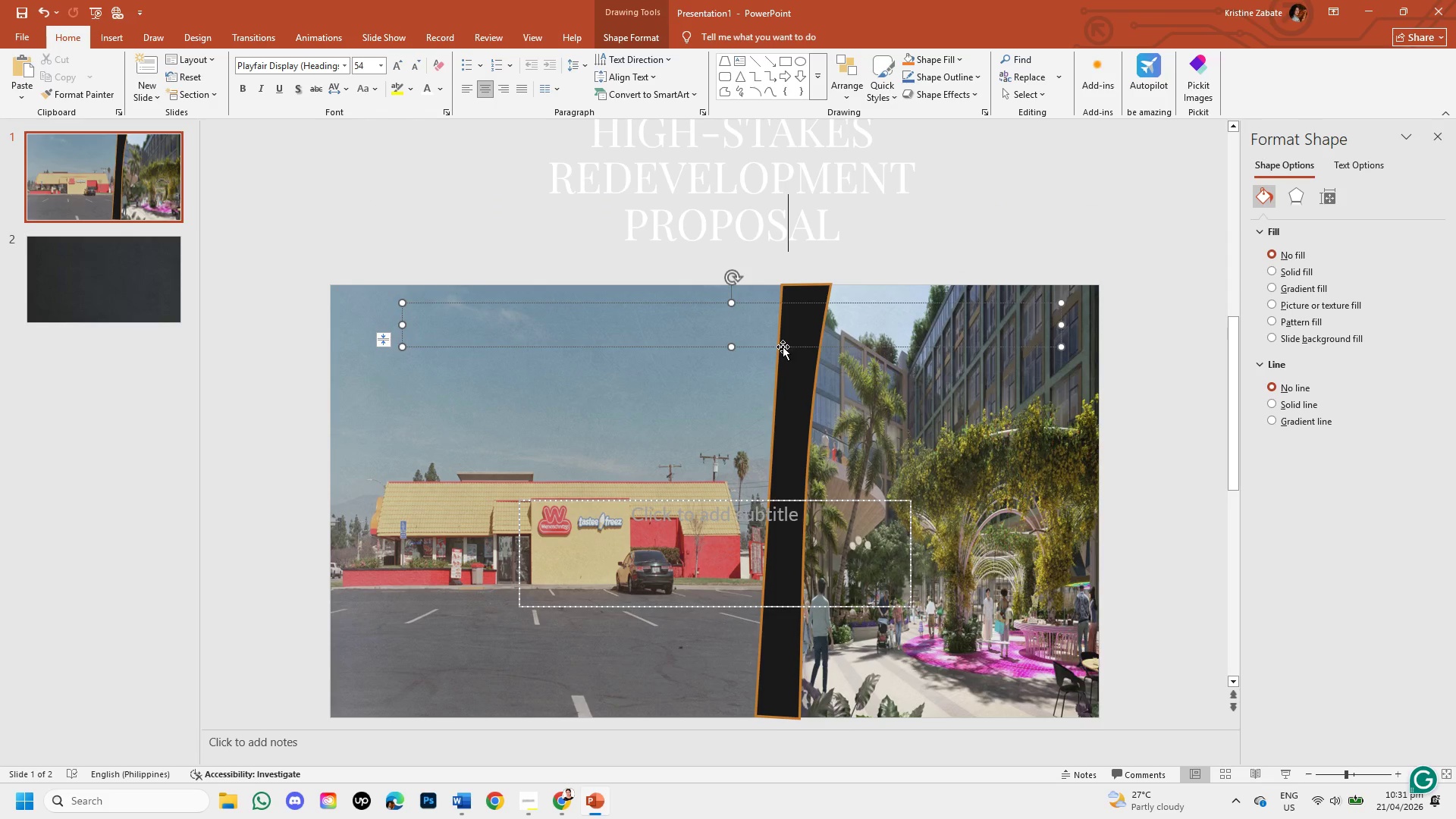 
left_click_drag(start_coordinate=[783, 347], to_coordinate=[797, 591])
 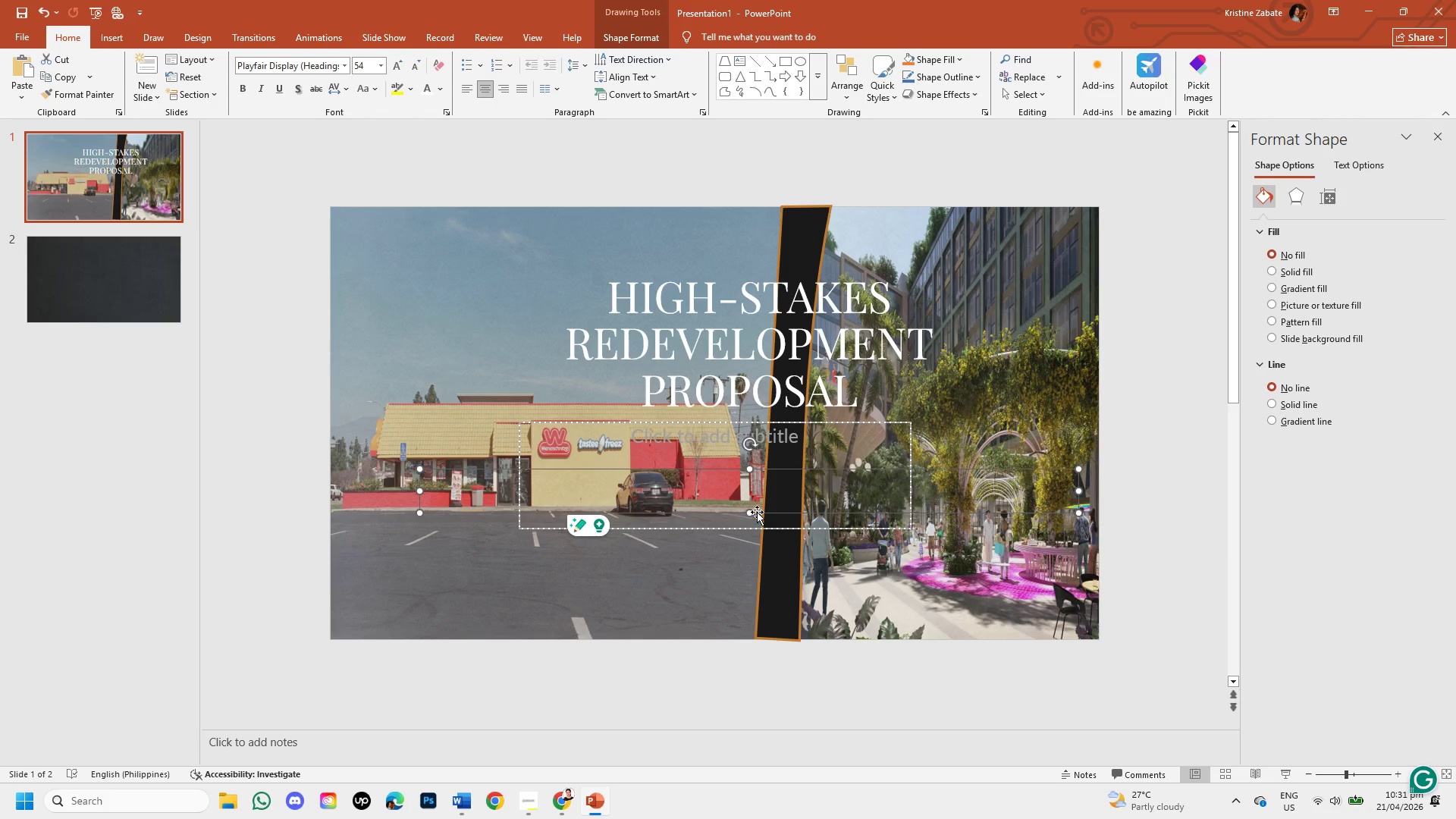 
left_click_drag(start_coordinate=[751, 468], to_coordinate=[748, 267])
 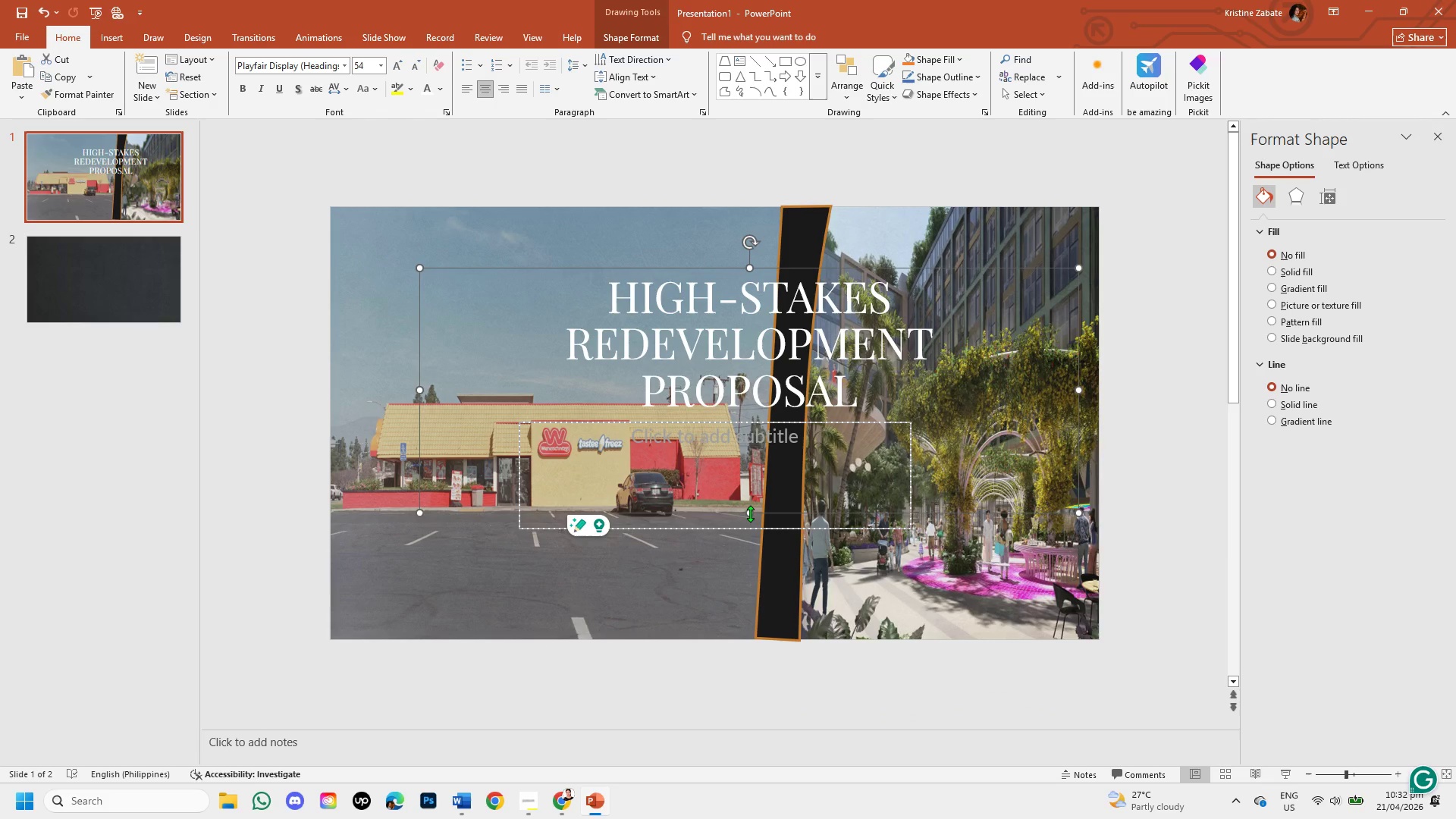 
left_click_drag(start_coordinate=[750, 513], to_coordinate=[745, 388])
 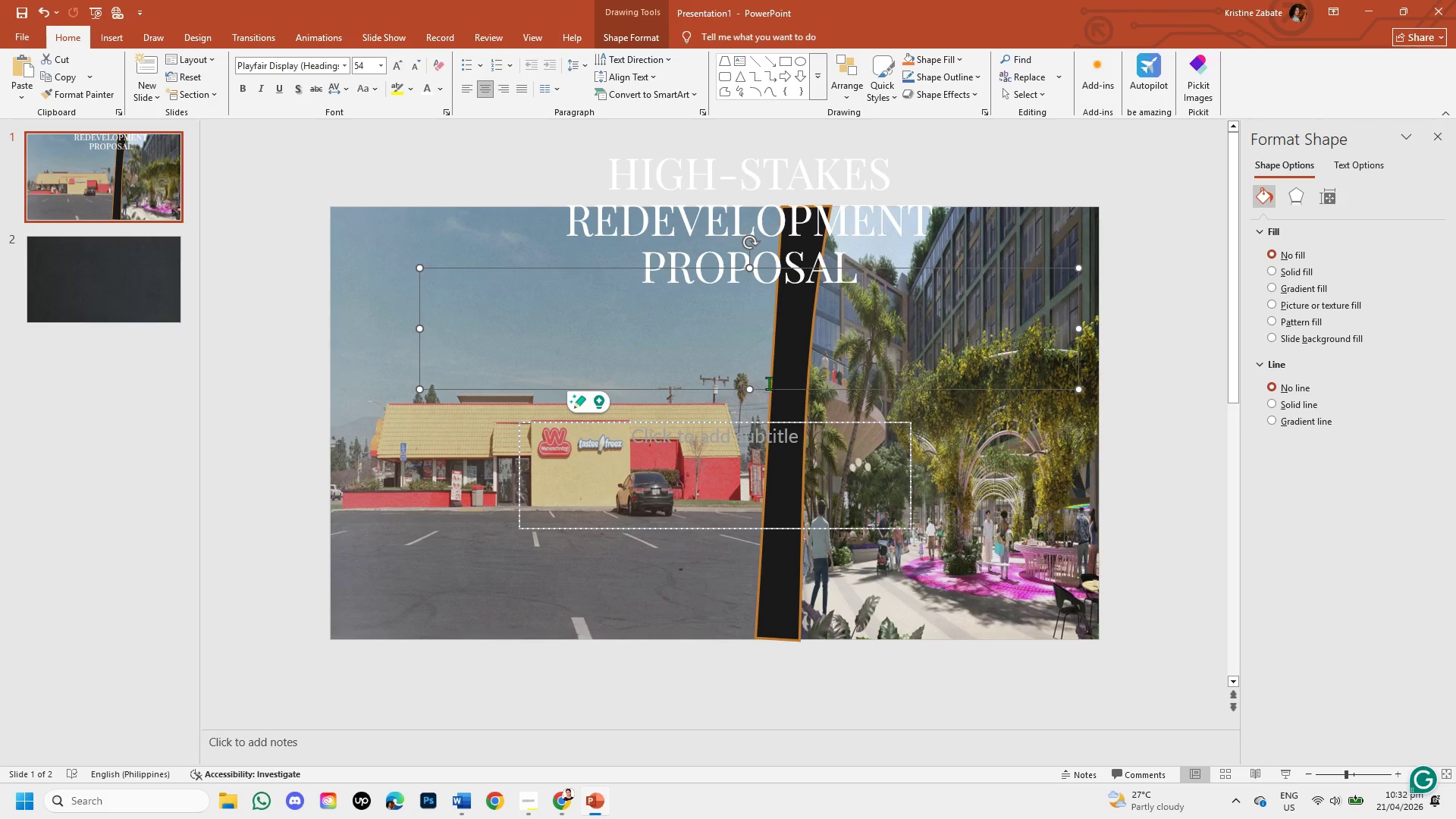 
left_click_drag(start_coordinate=[769, 387], to_coordinate=[759, 453])
 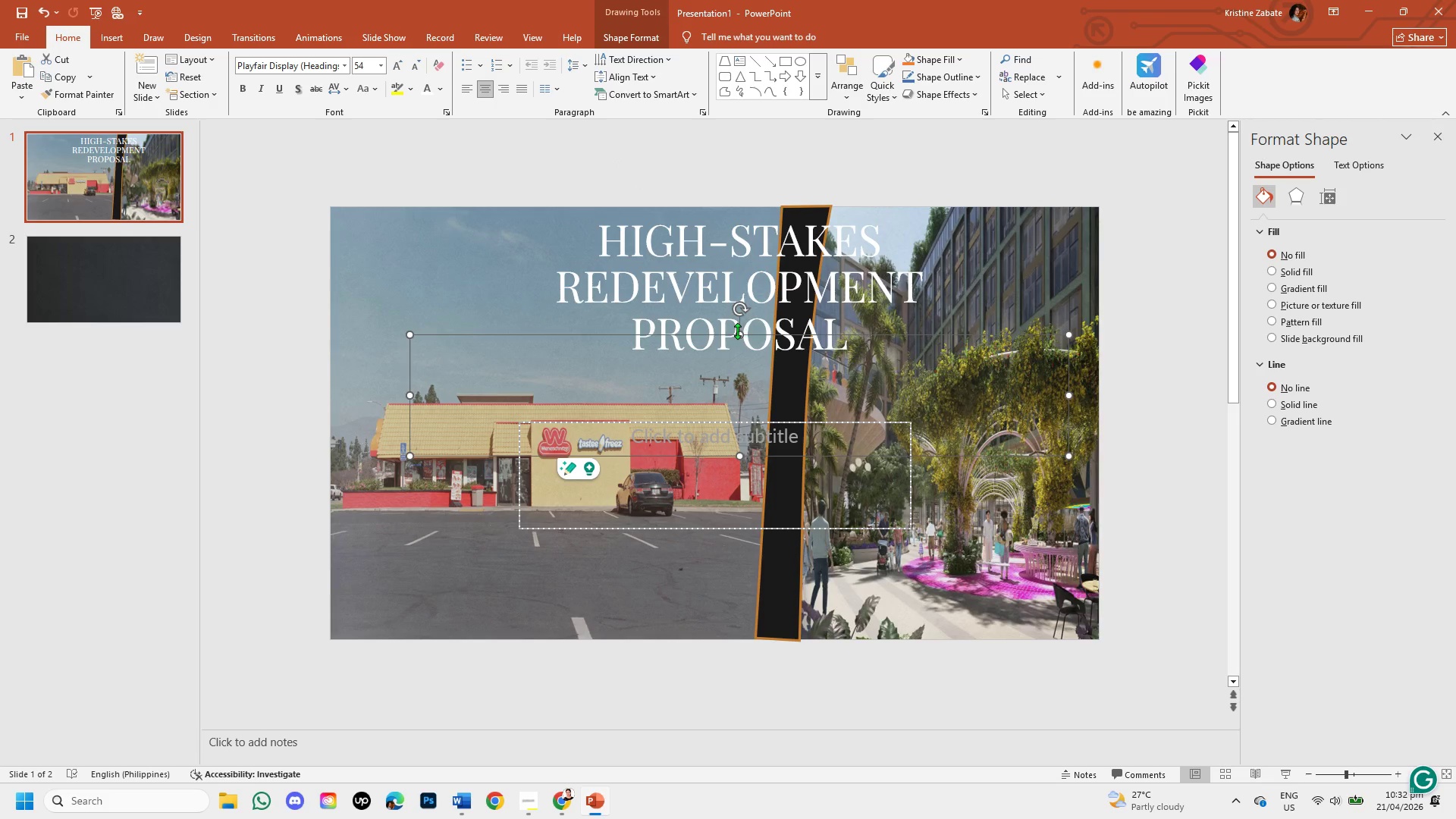 
left_click_drag(start_coordinate=[737, 331], to_coordinate=[751, 215])
 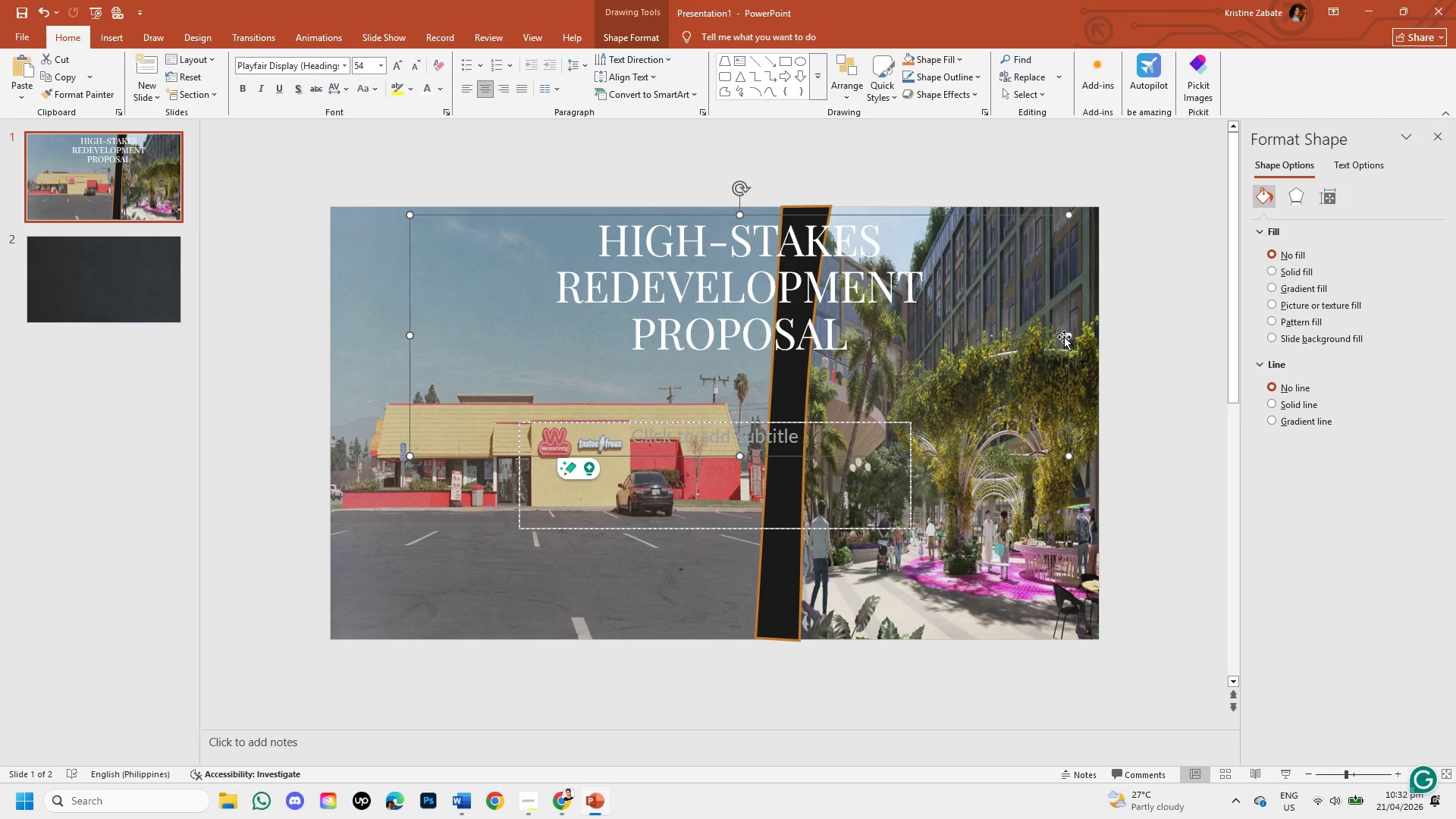 
left_click_drag(start_coordinate=[1068, 334], to_coordinate=[805, 326])
 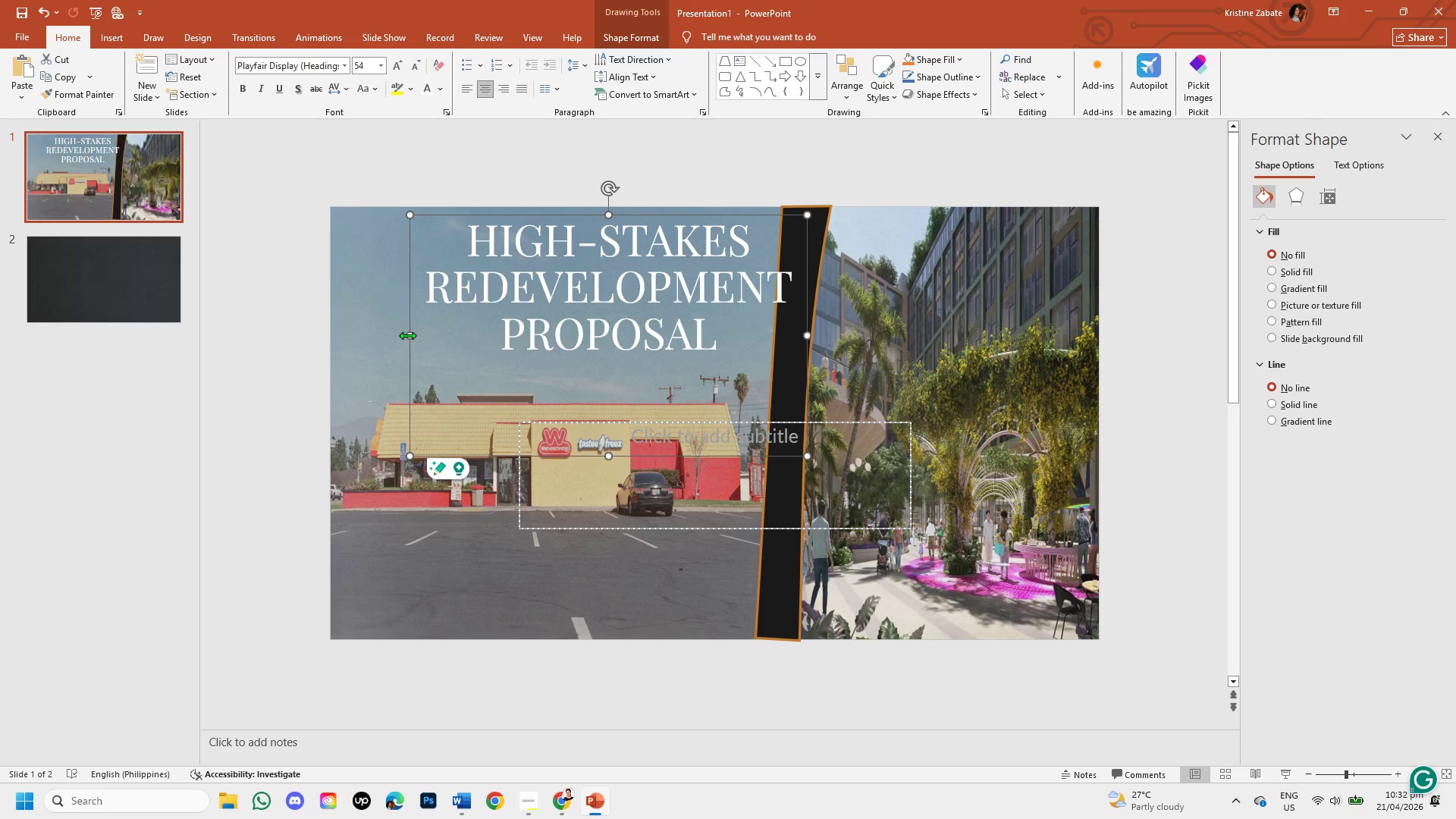 
left_click_drag(start_coordinate=[410, 336], to_coordinate=[424, 336])
 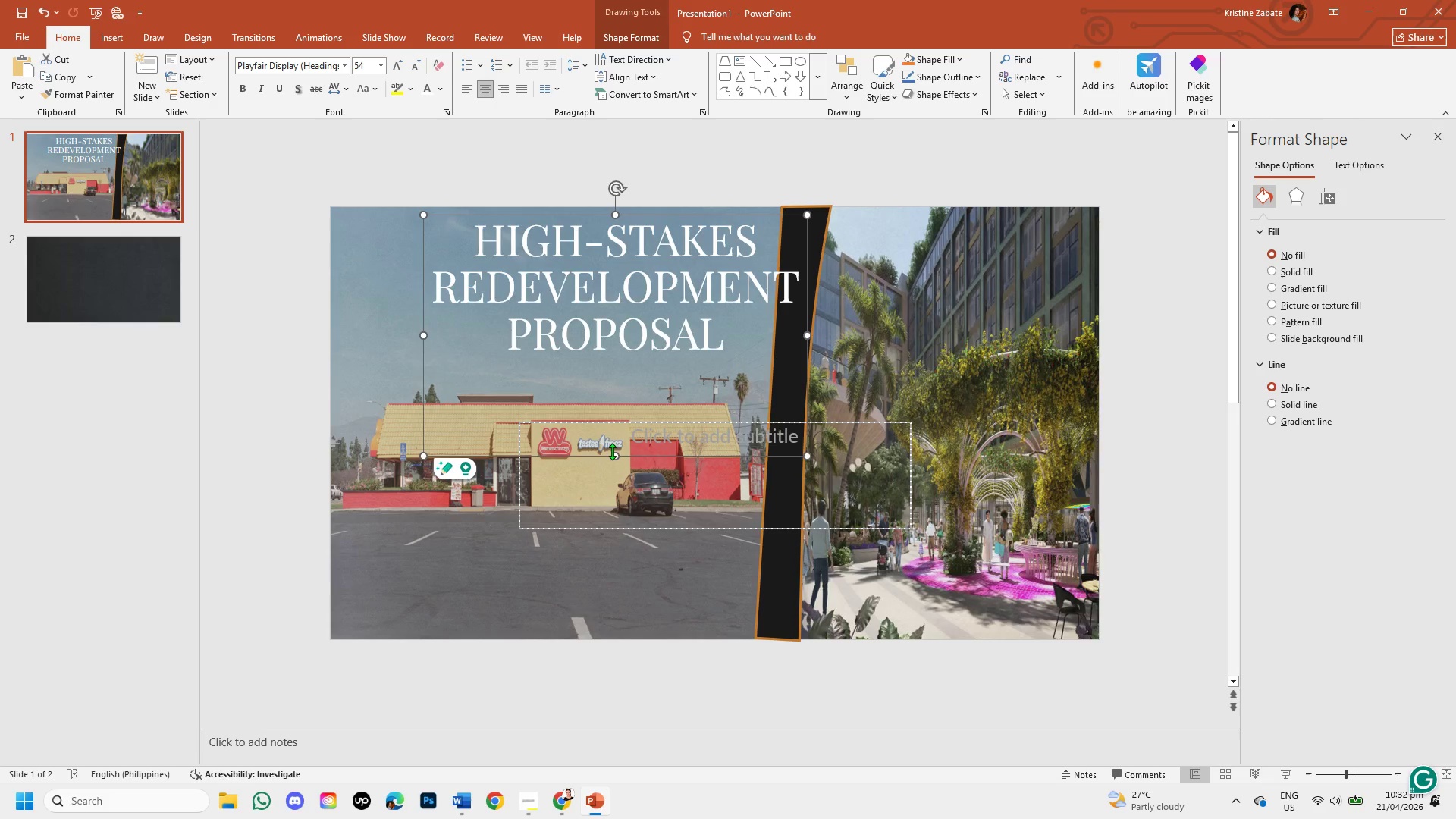 
left_click_drag(start_coordinate=[612, 452], to_coordinate=[612, 278])
 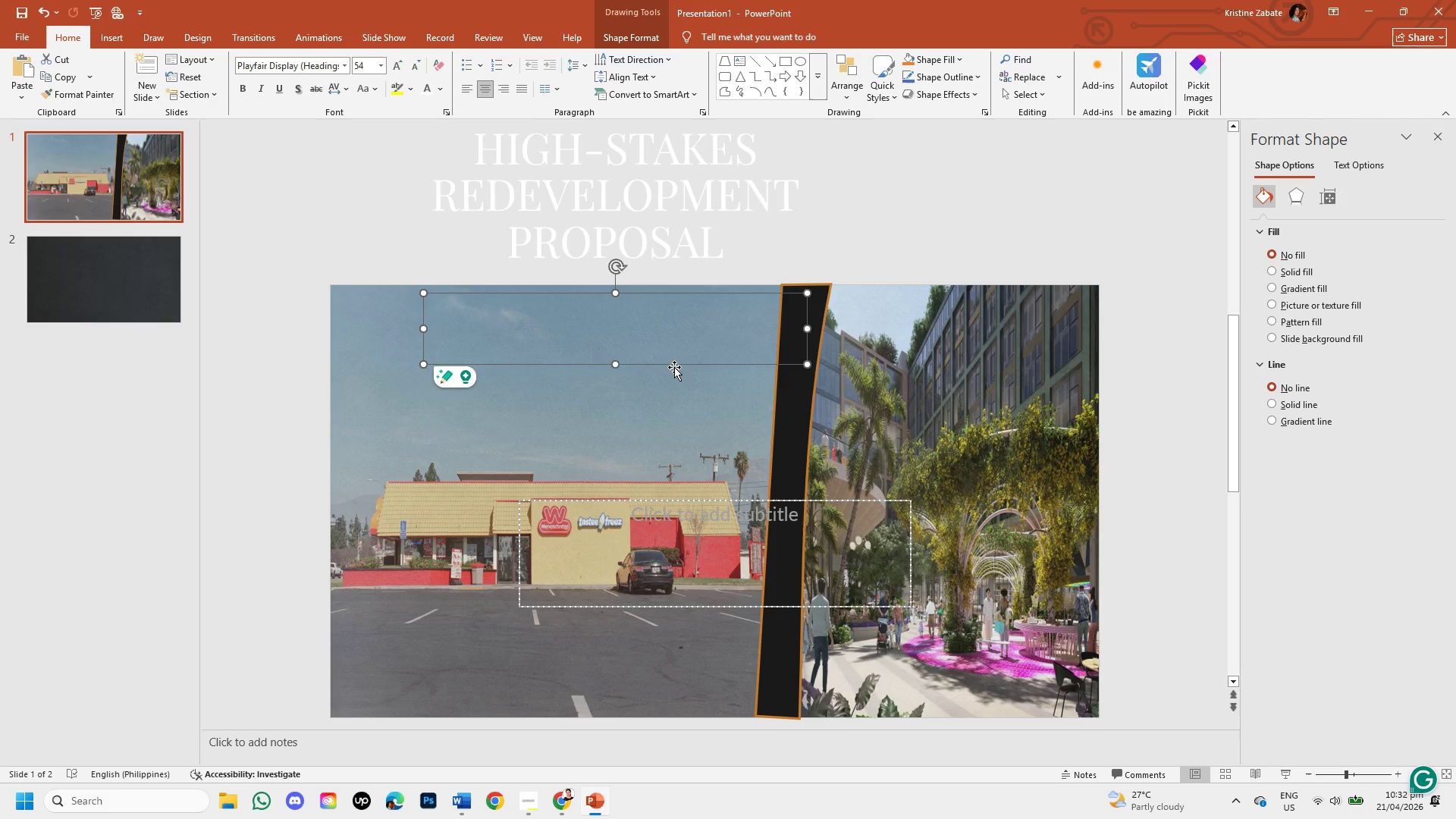 
left_click_drag(start_coordinate=[674, 365], to_coordinate=[675, 522])
 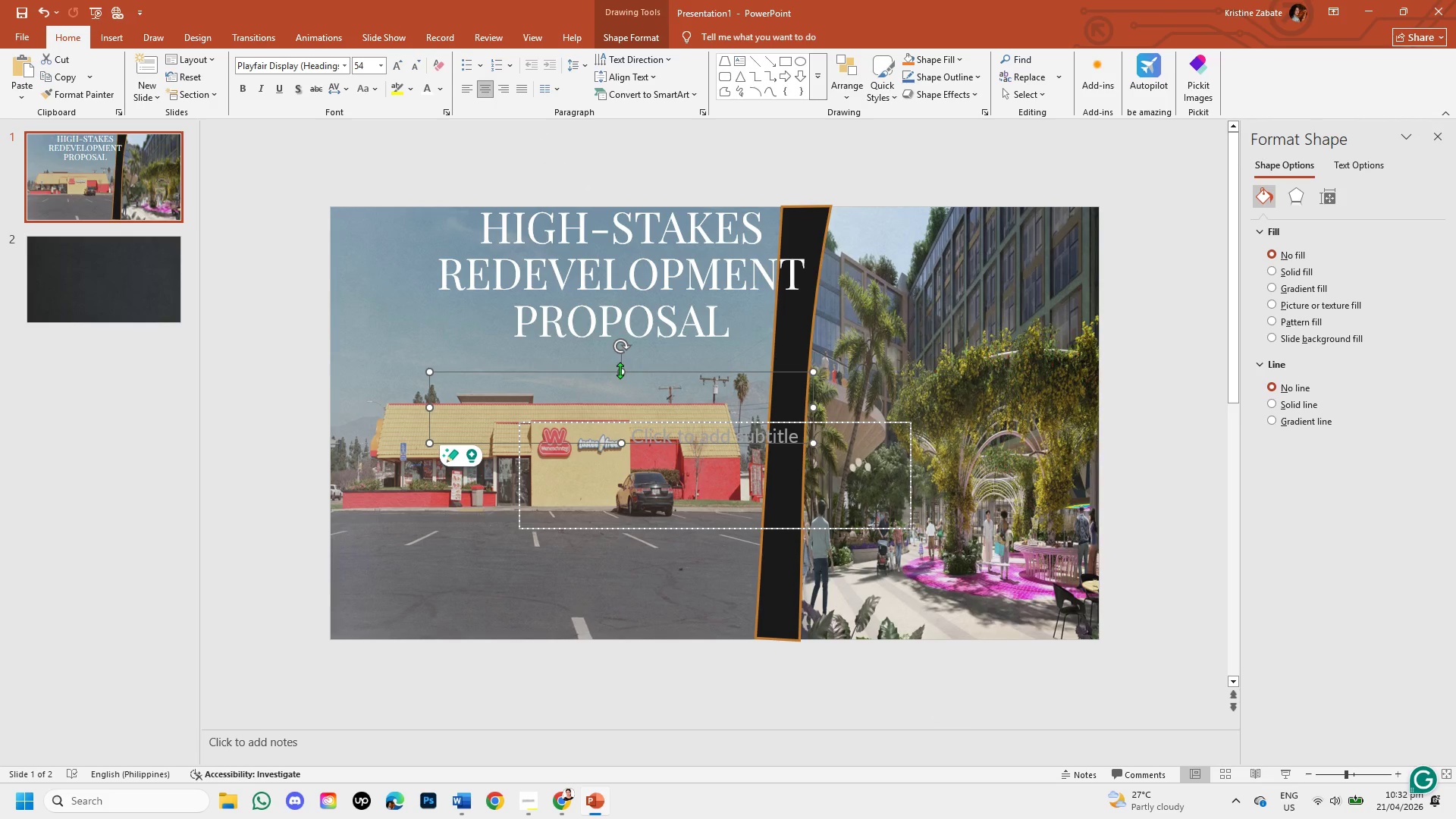 
left_click_drag(start_coordinate=[620, 370], to_coordinate=[619, 207])
 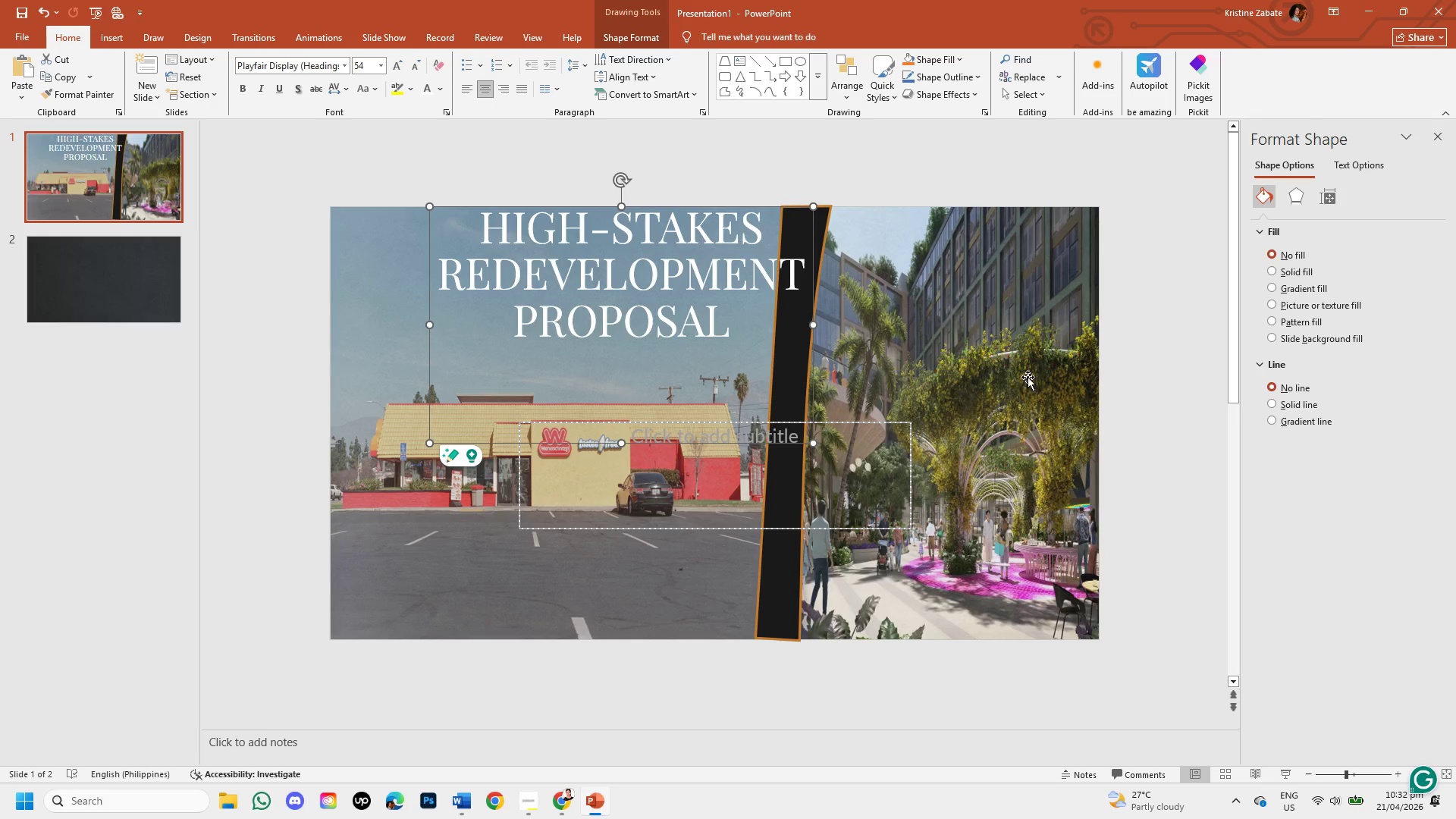 
left_click([1028, 376])
 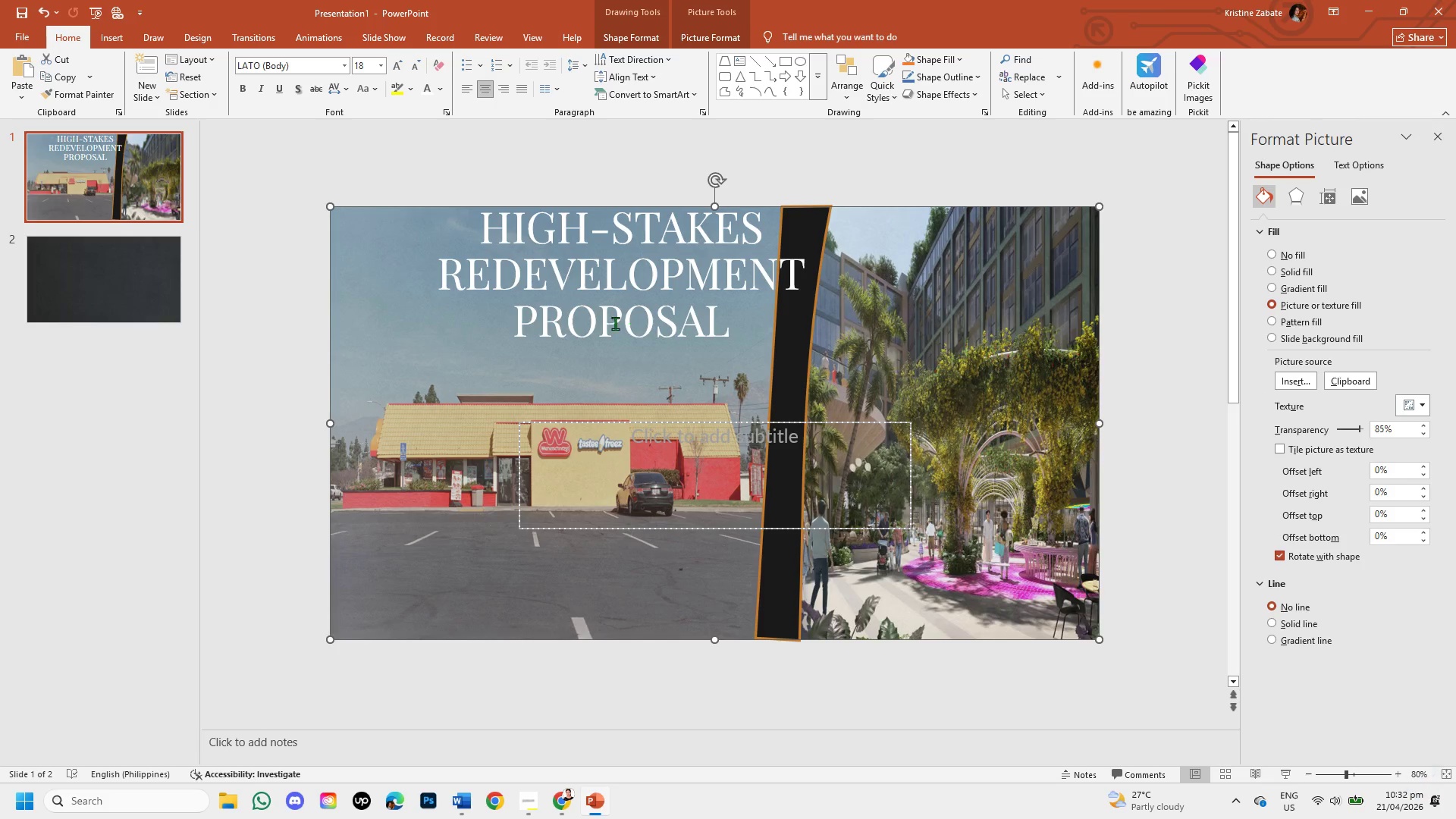 
left_click([595, 315])
 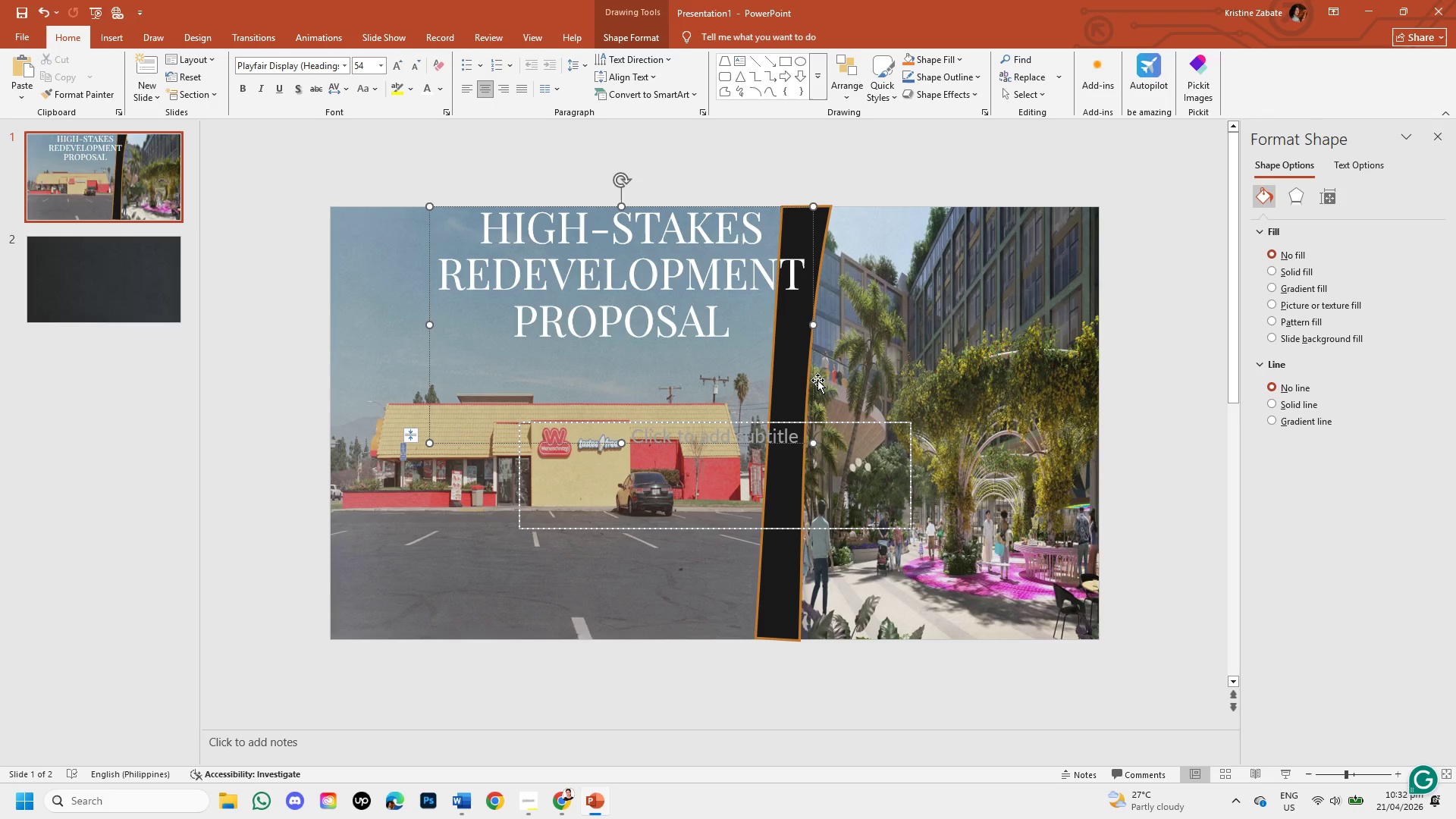 
left_click_drag(start_coordinate=[815, 378], to_coordinate=[761, 391])
 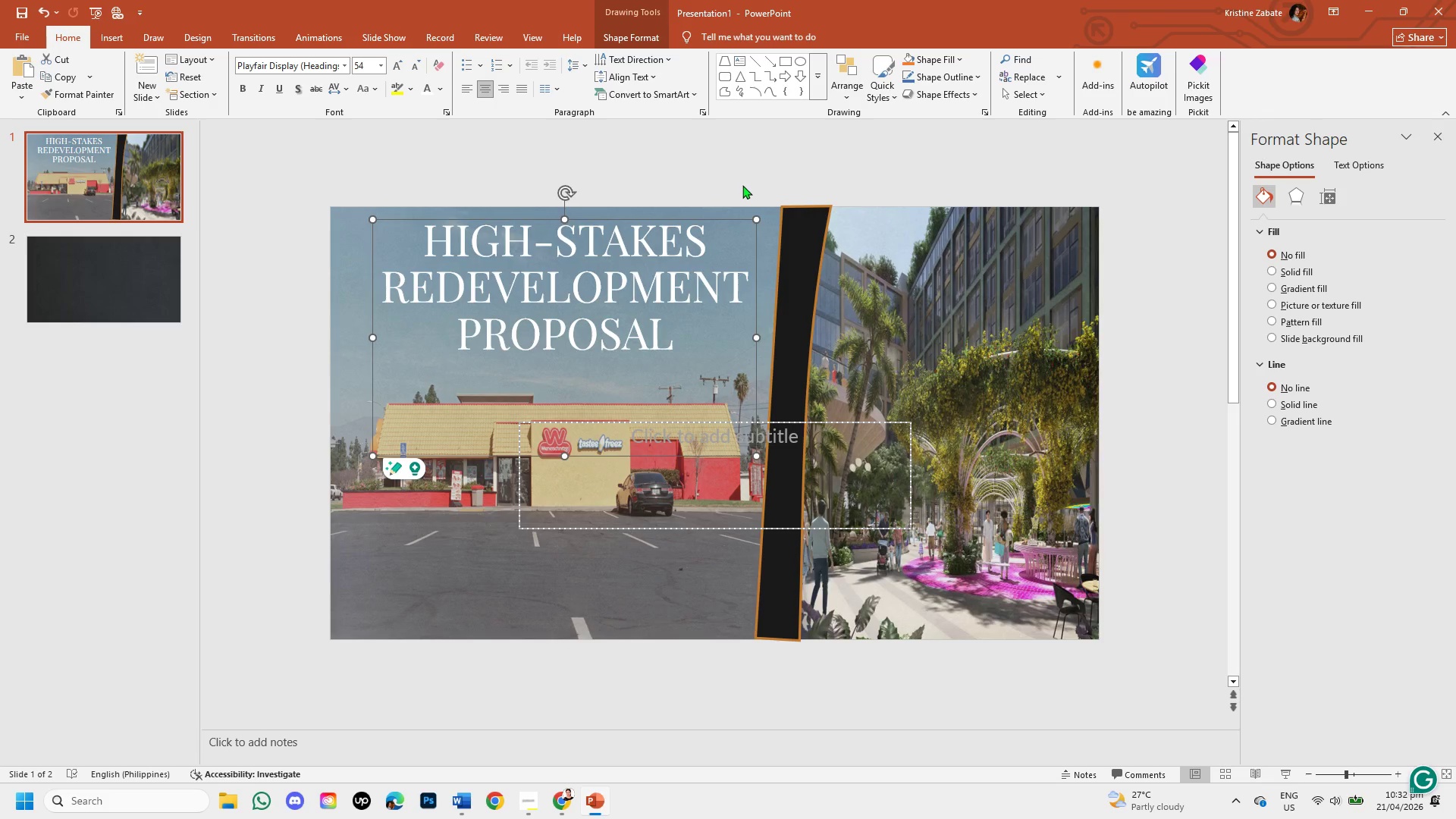 
left_click([731, 162])
 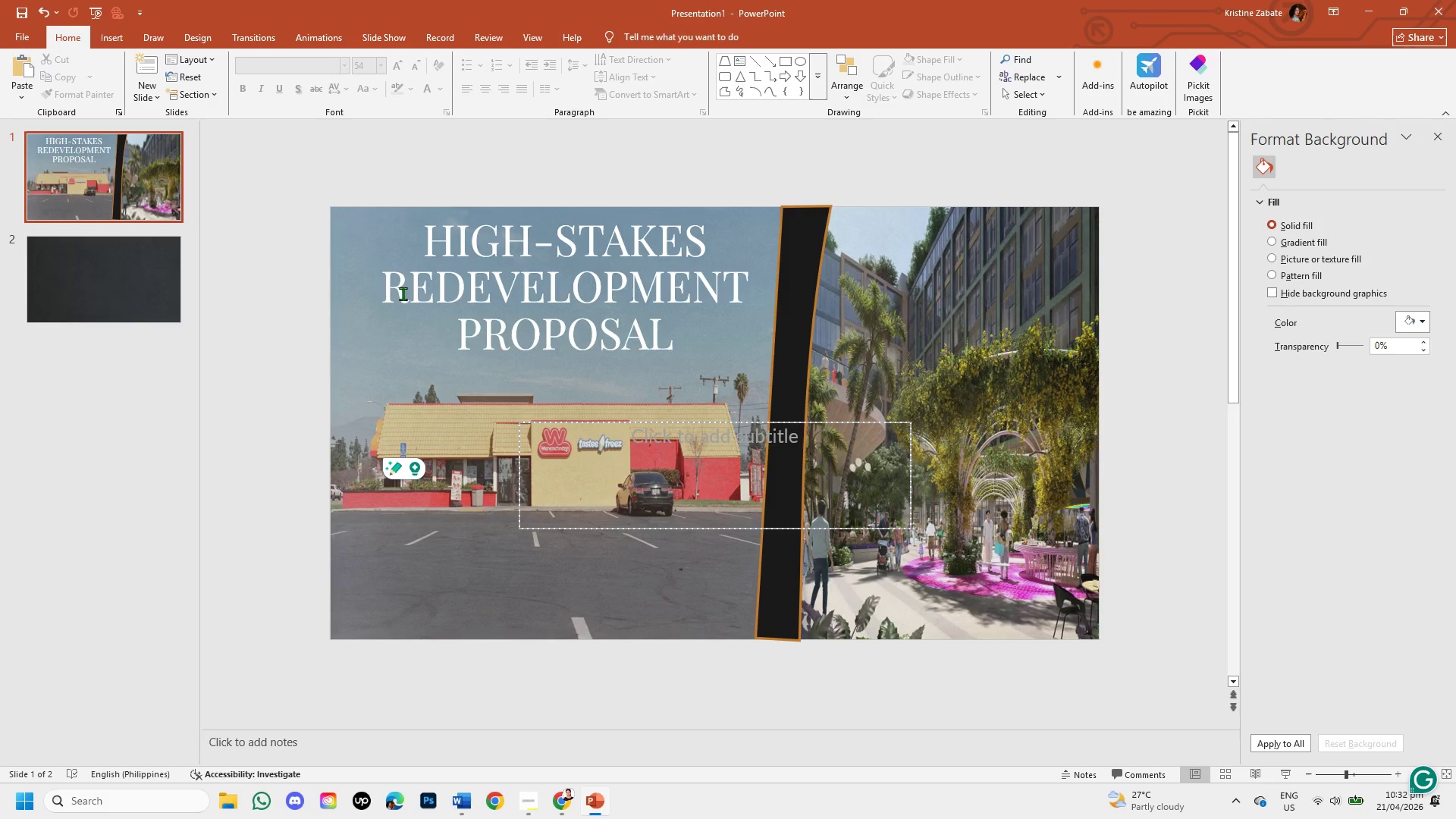 
left_click([403, 283])
 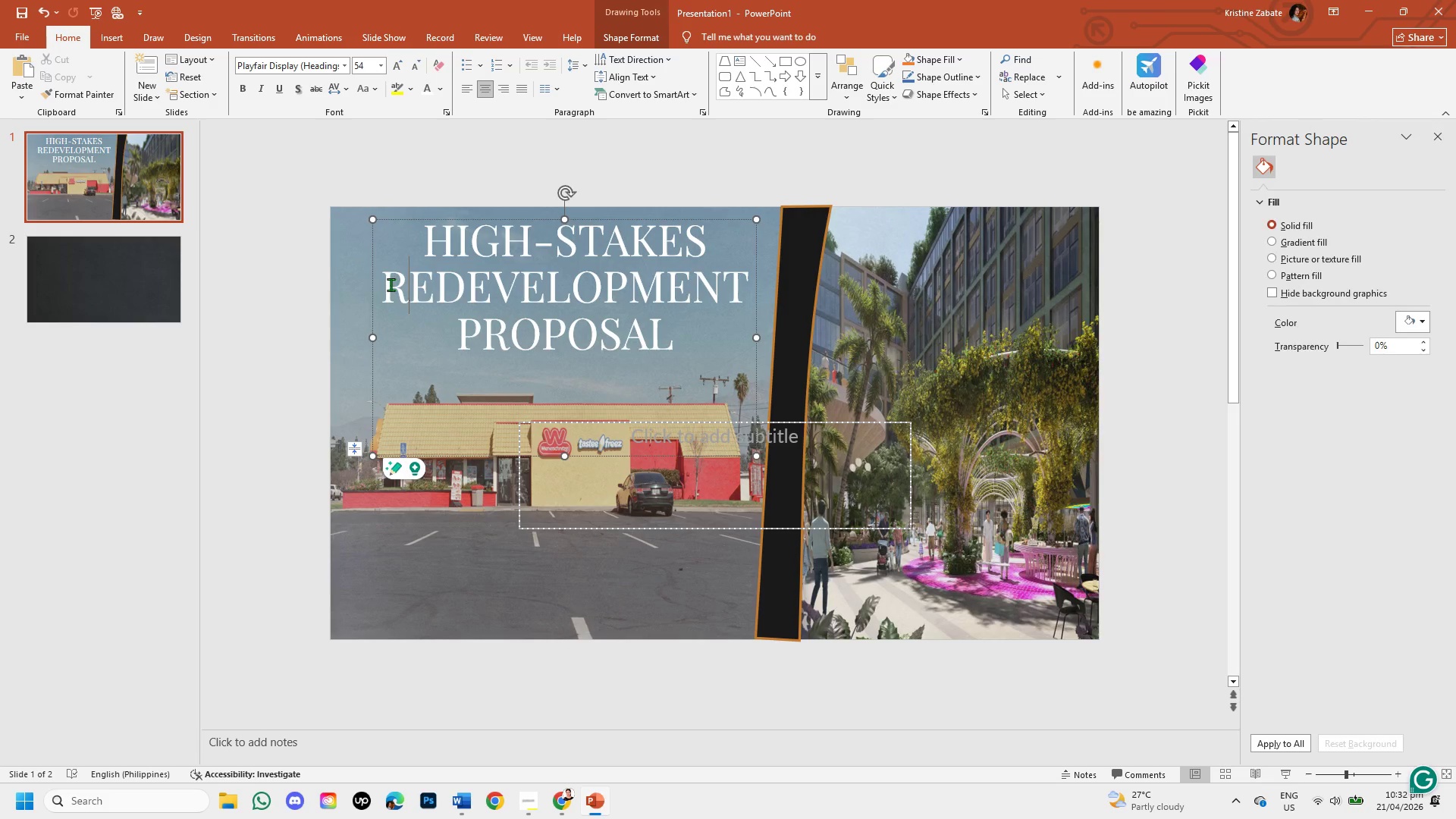 
left_click_drag(start_coordinate=[391, 284], to_coordinate=[739, 294])
 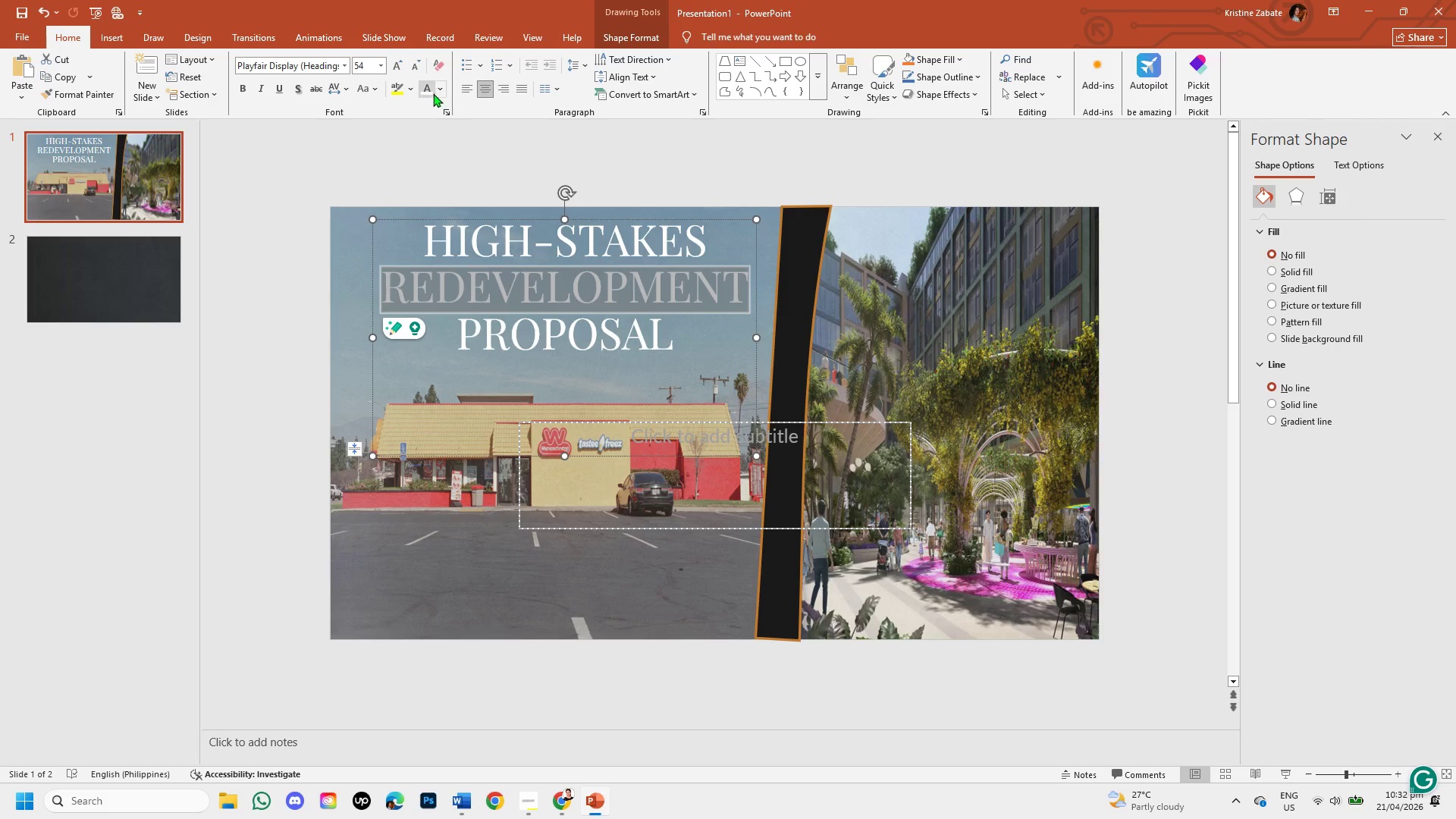 
left_click([439, 96])
 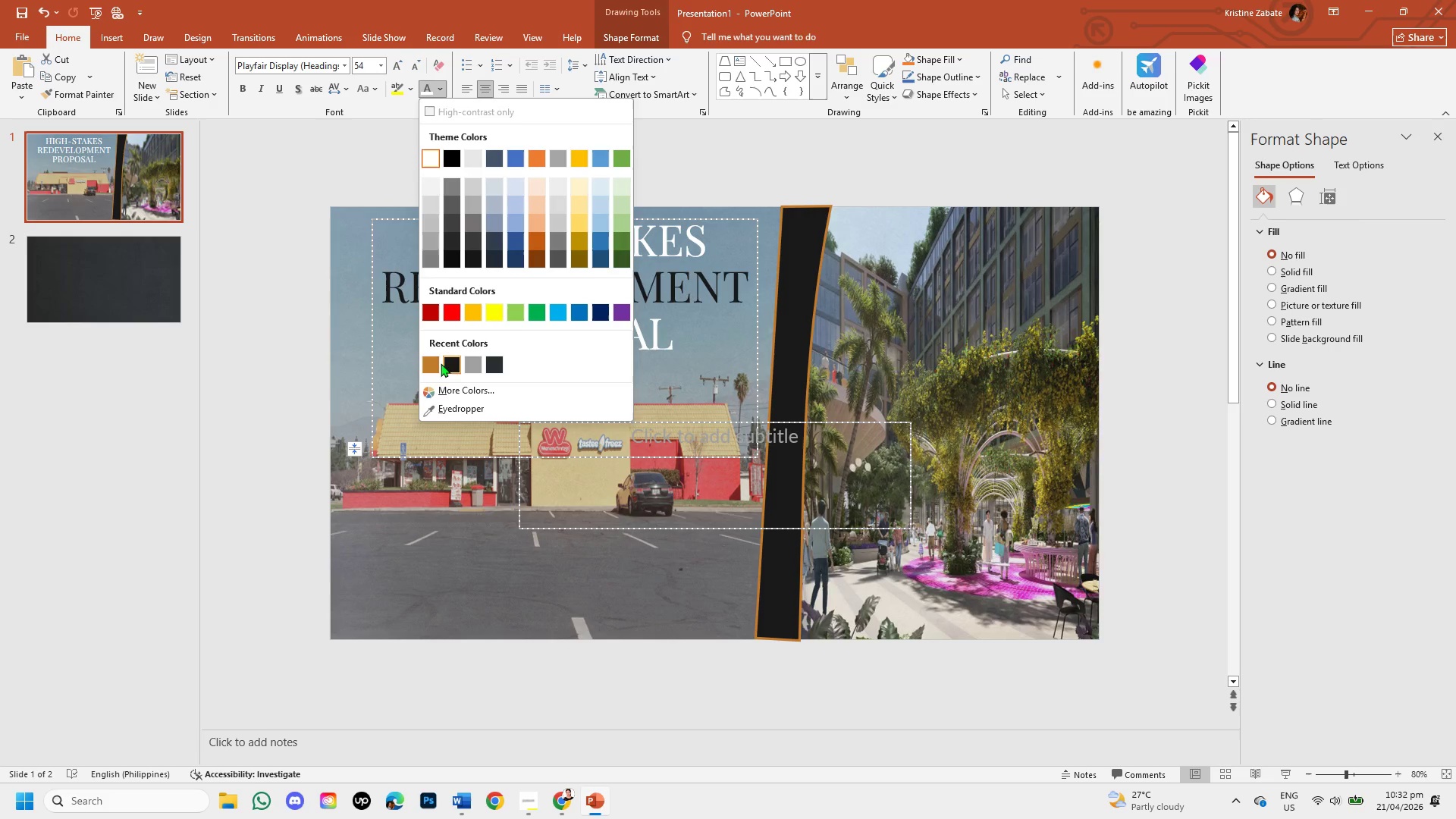 
left_click([427, 363])
 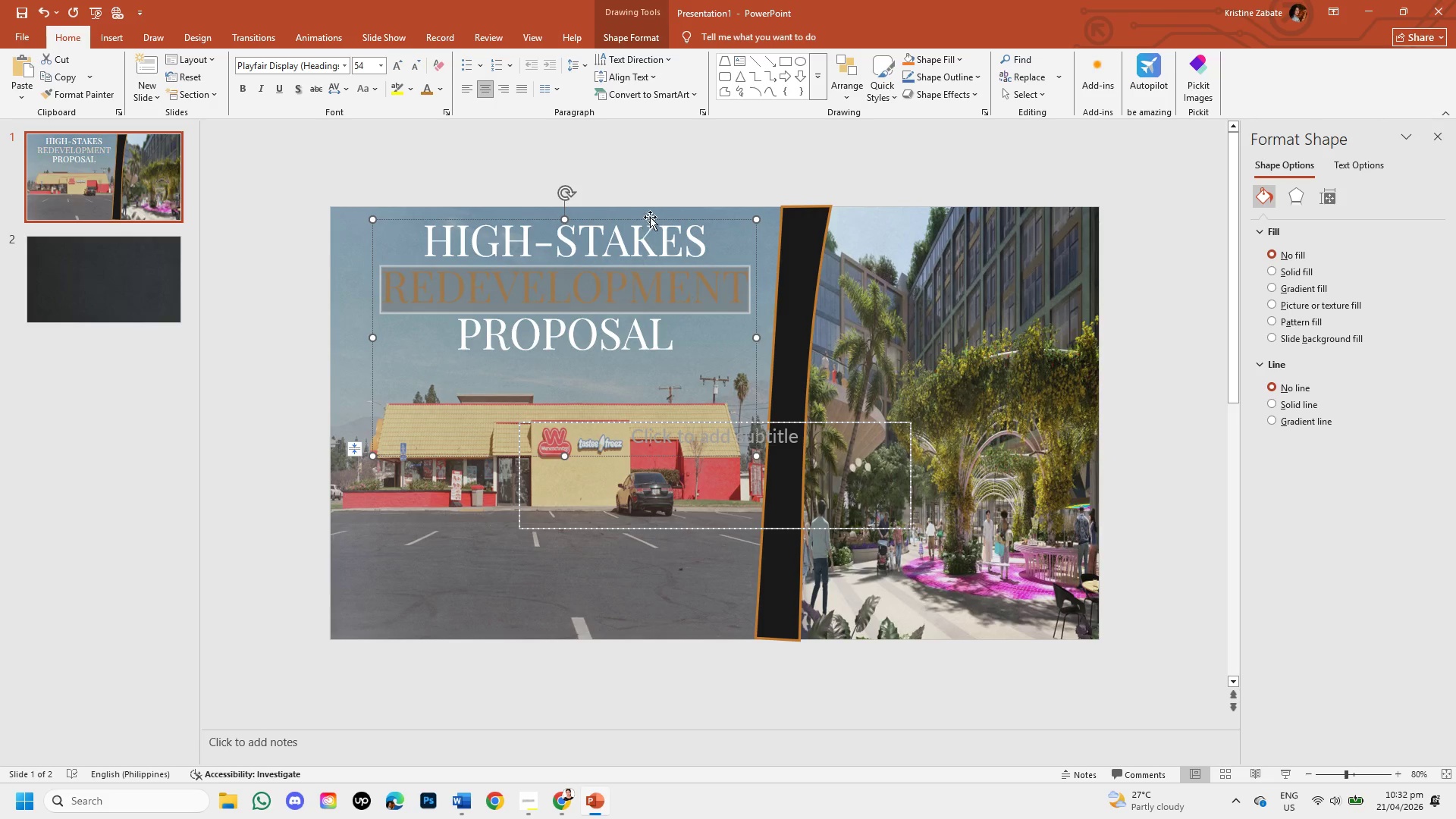 
left_click([657, 190])
 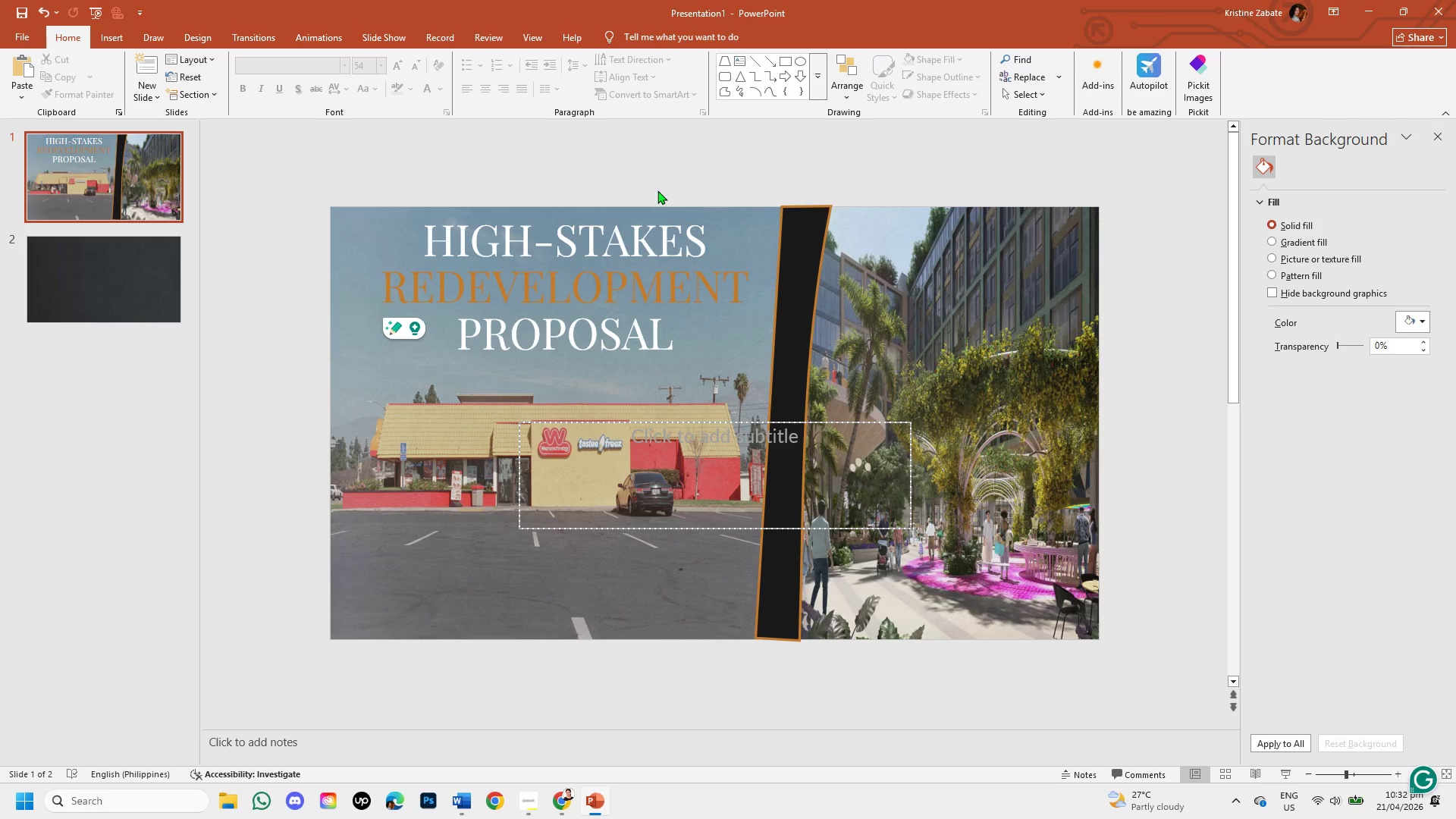 
left_click([639, 237])
 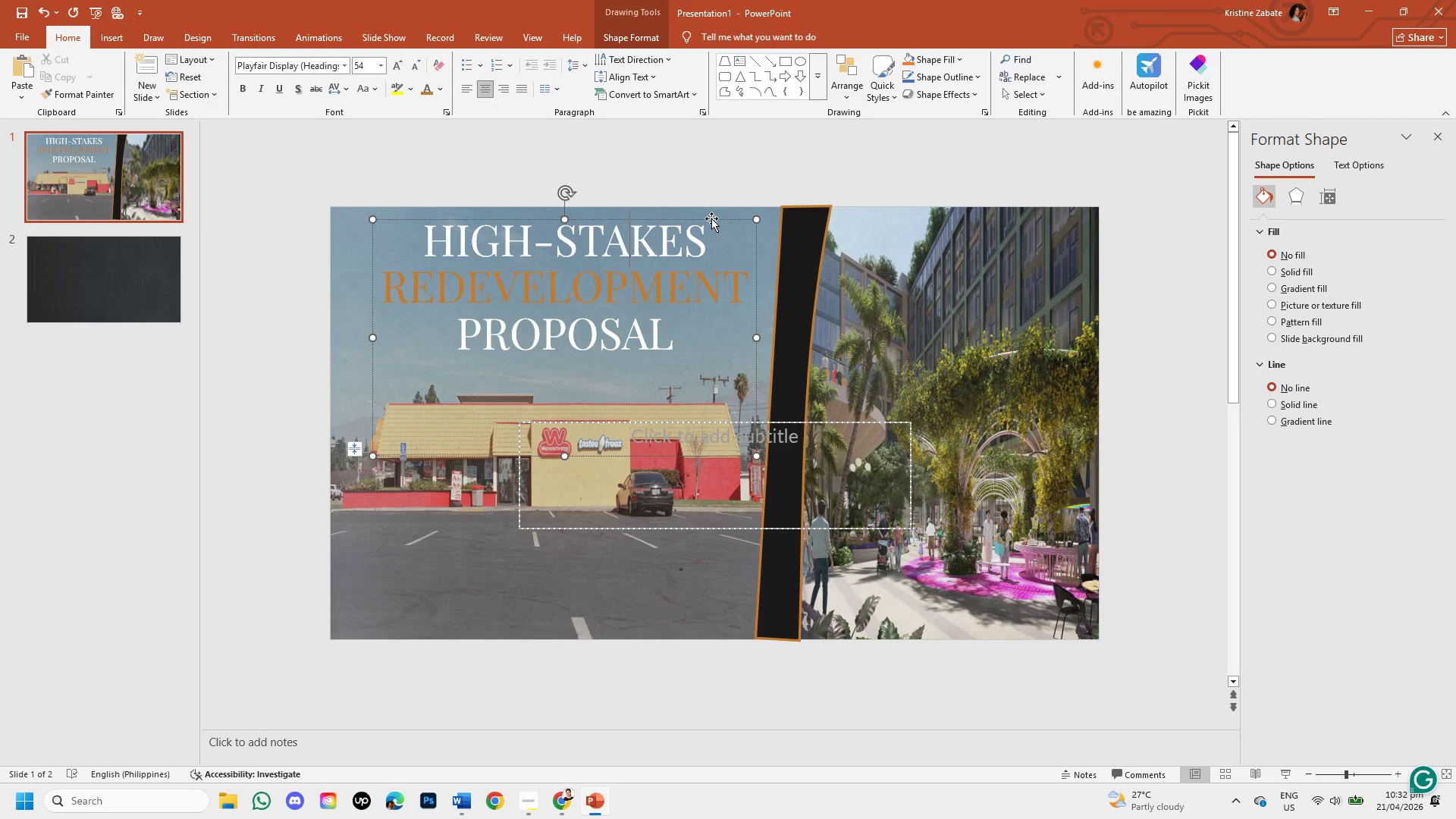 
left_click([711, 218])
 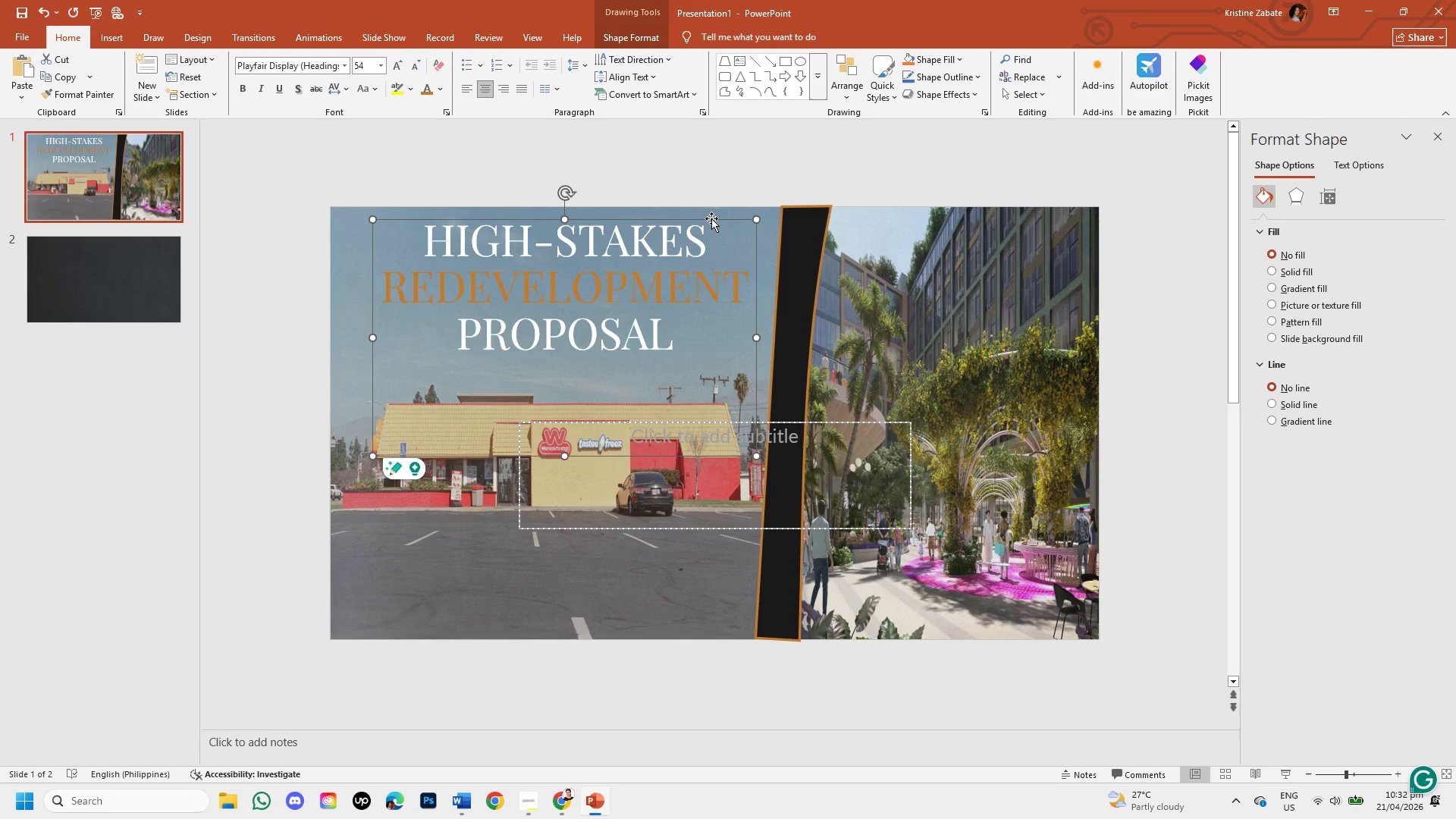 
right_click([711, 218])
 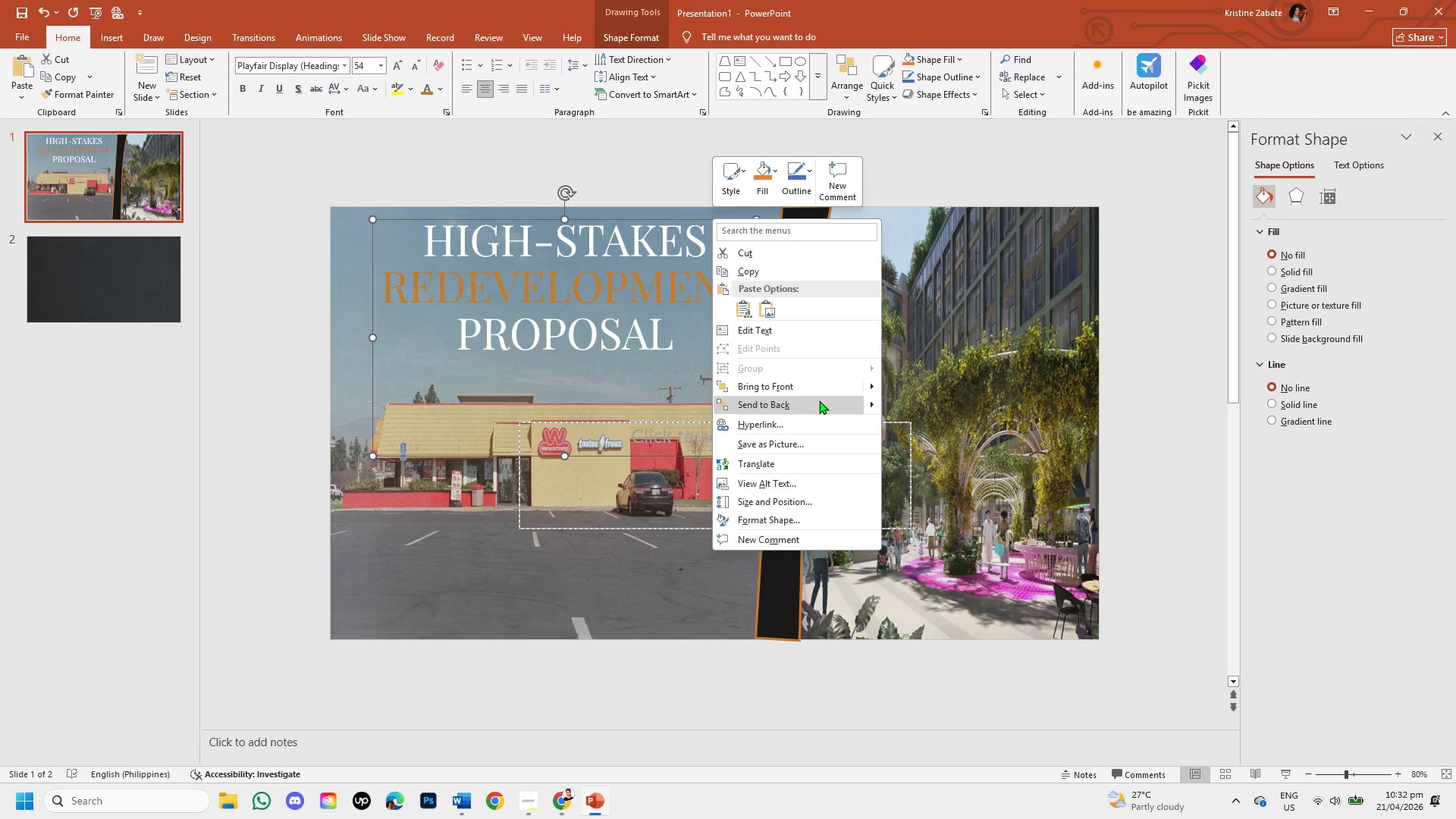 
left_click([809, 385])
 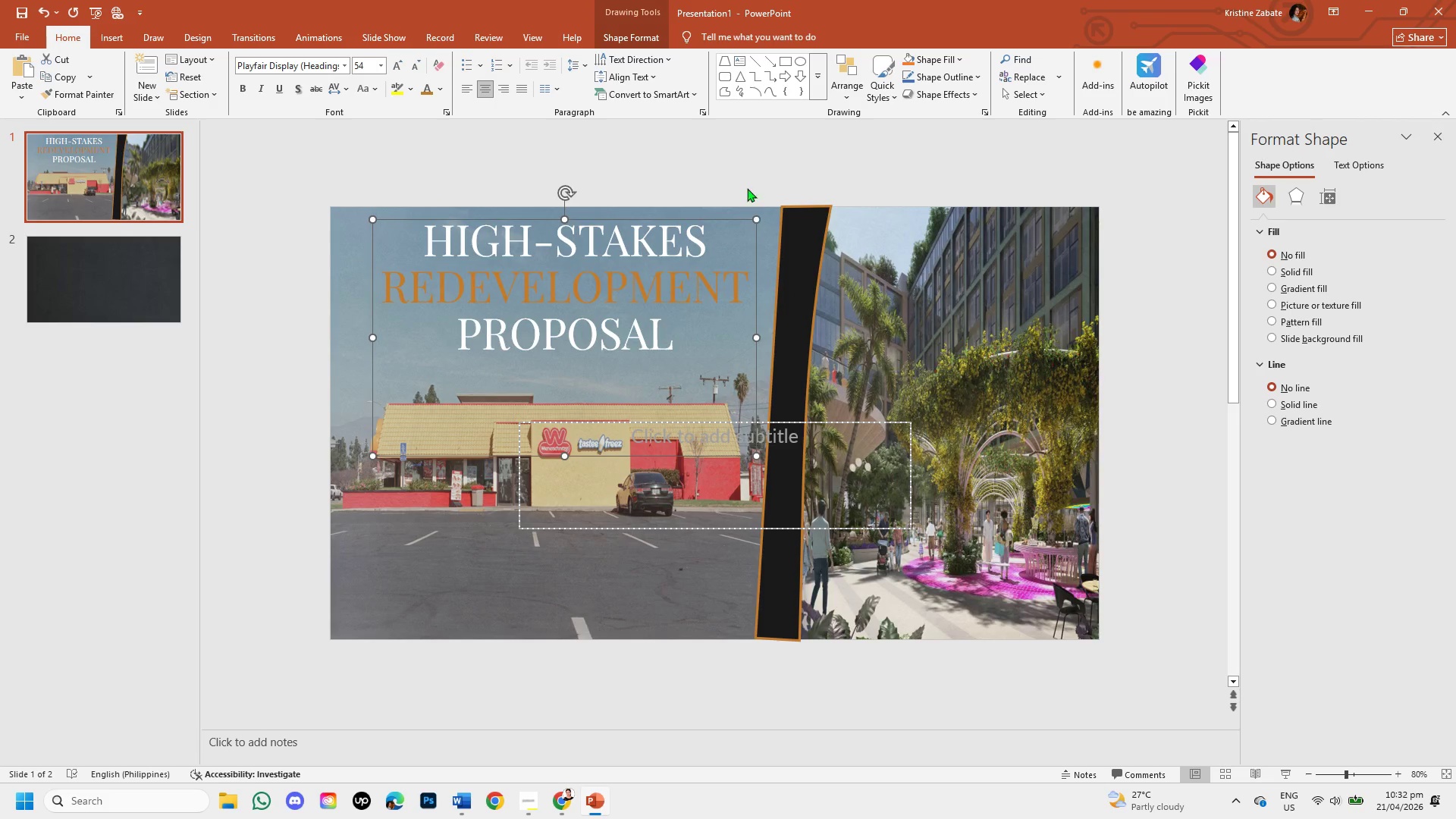 
left_click([742, 170])
 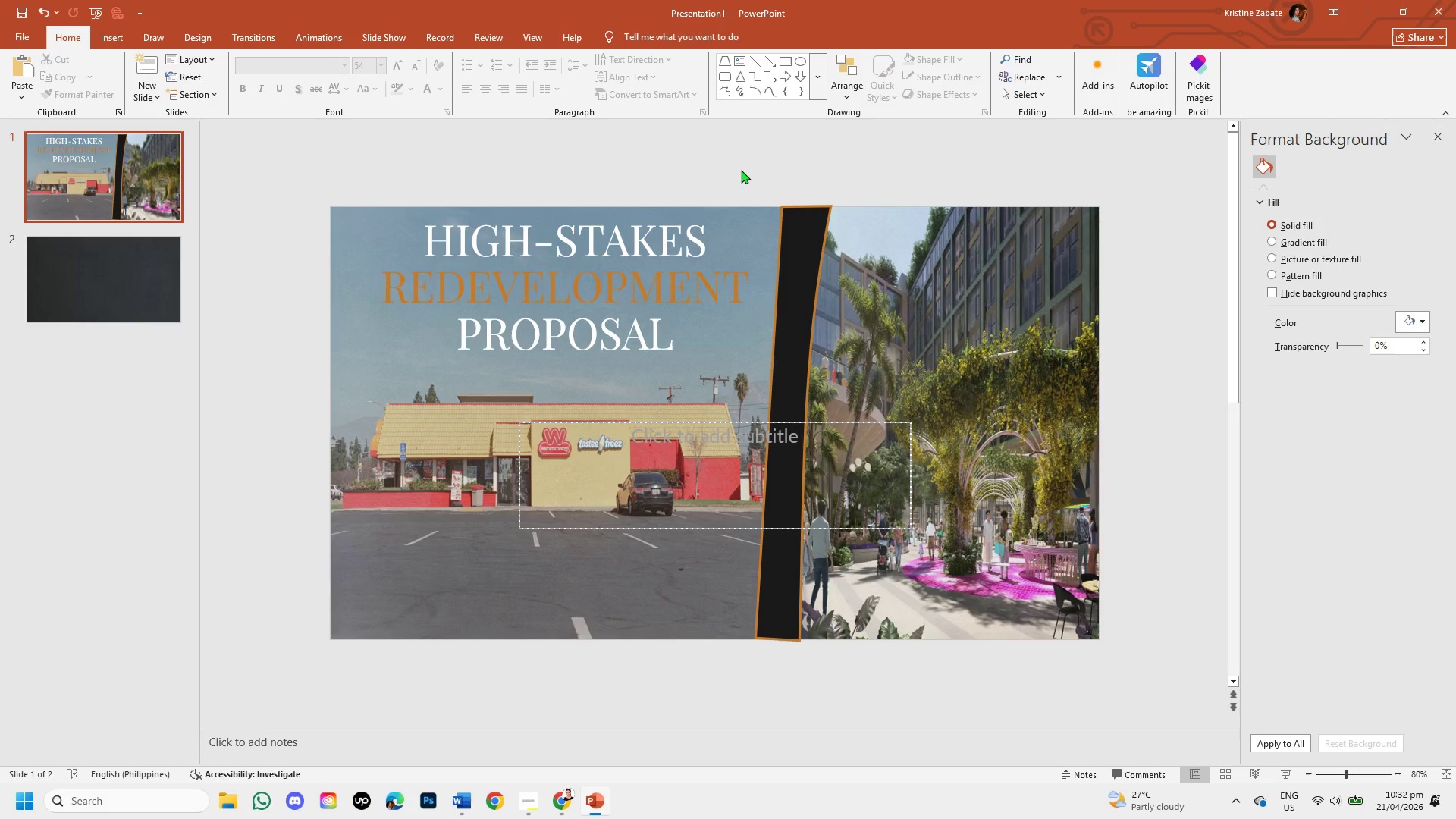 
wait(5.7)
 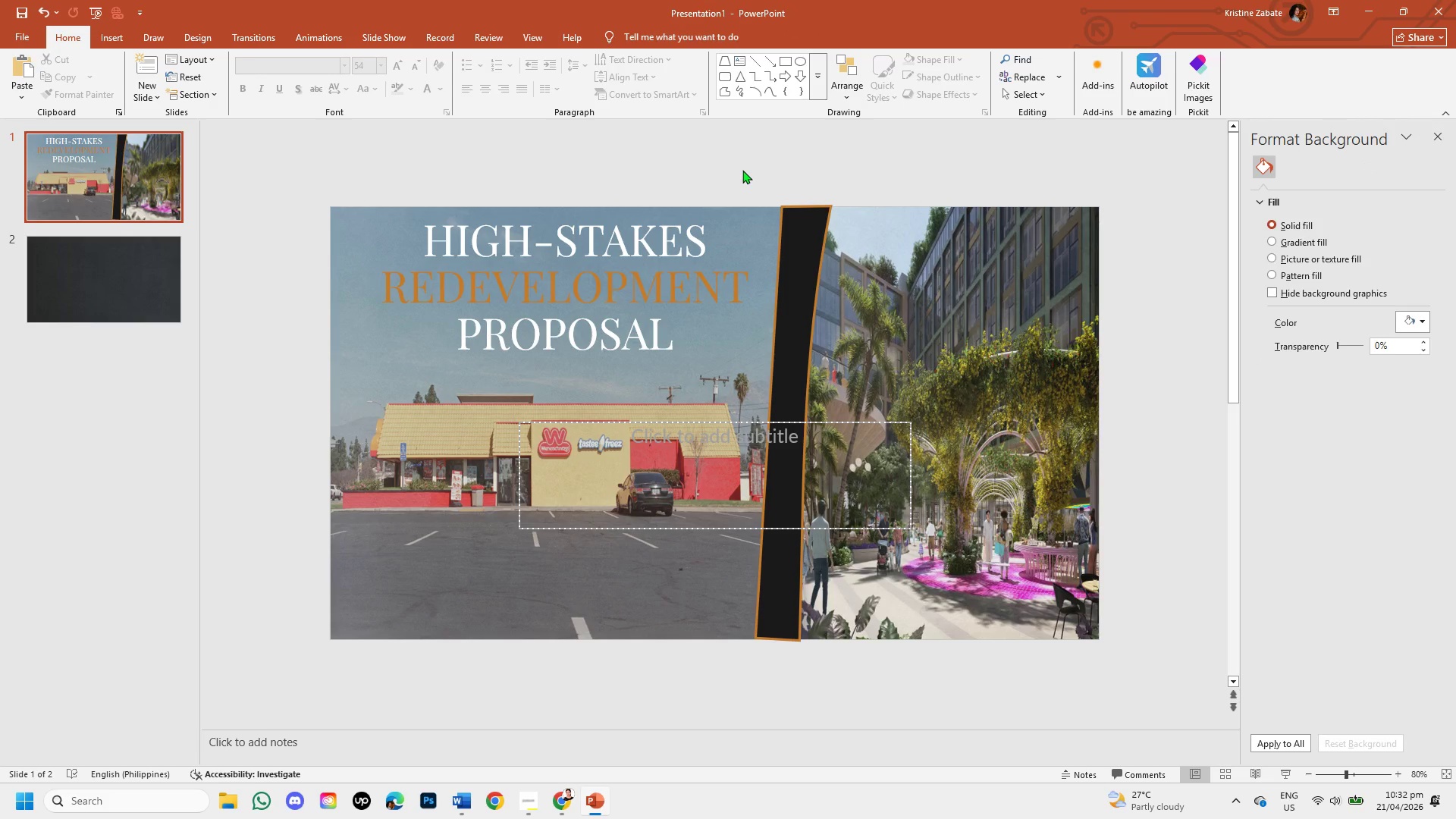 
left_click_drag(start_coordinate=[427, 235], to_coordinate=[674, 347])
 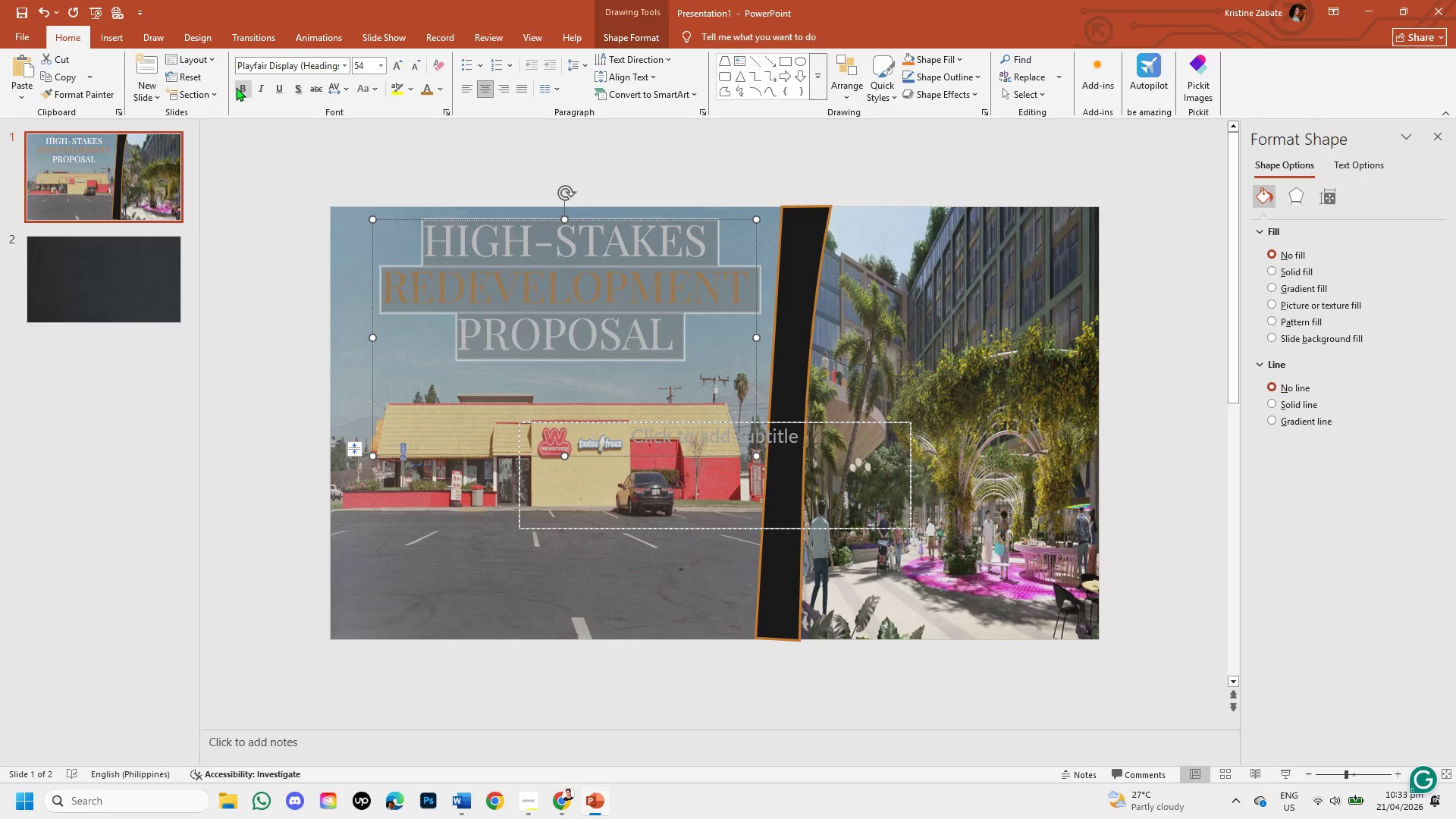 
left_click([236, 87])
 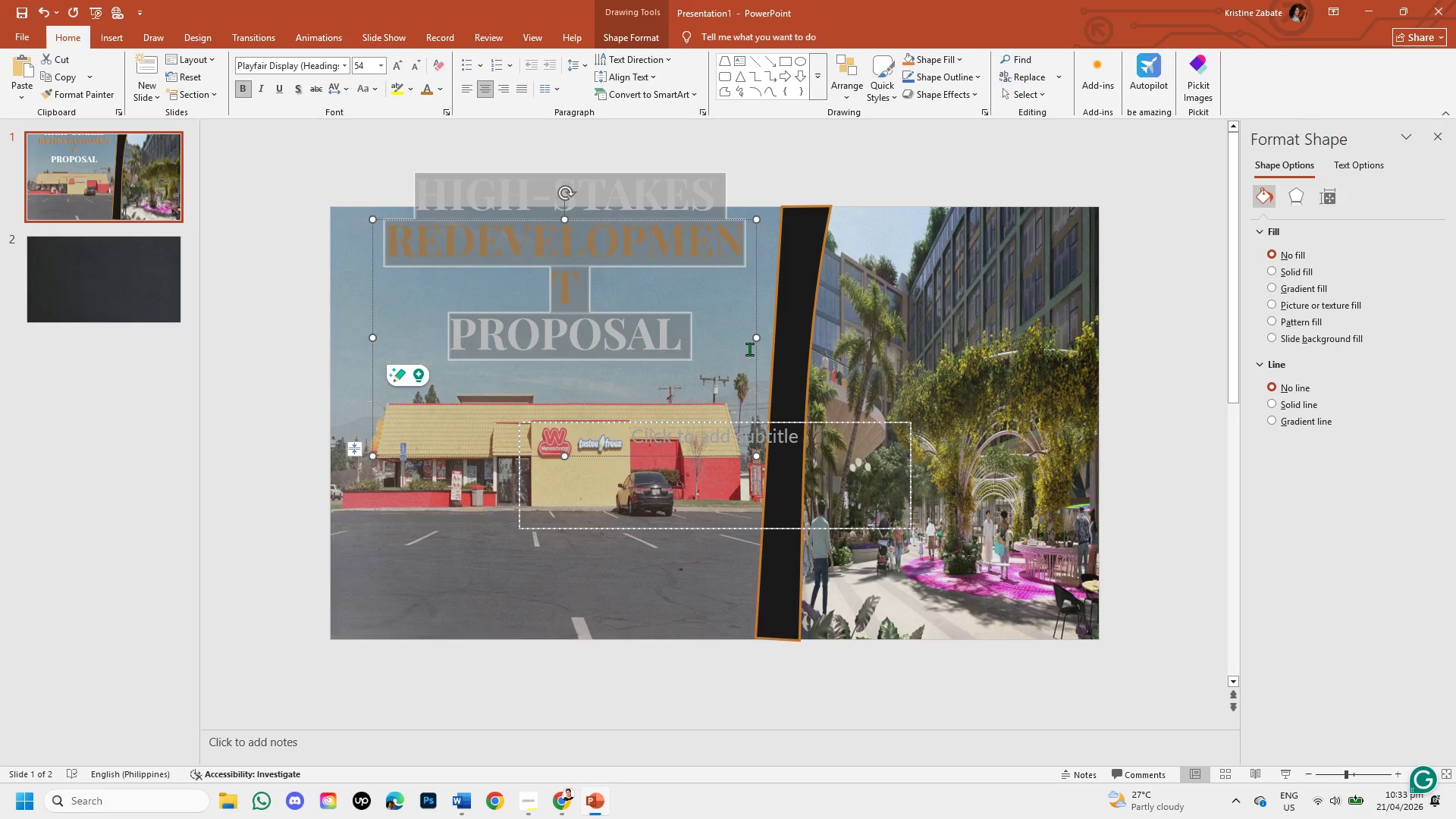 
left_click_drag(start_coordinate=[755, 338], to_coordinate=[780, 351])
 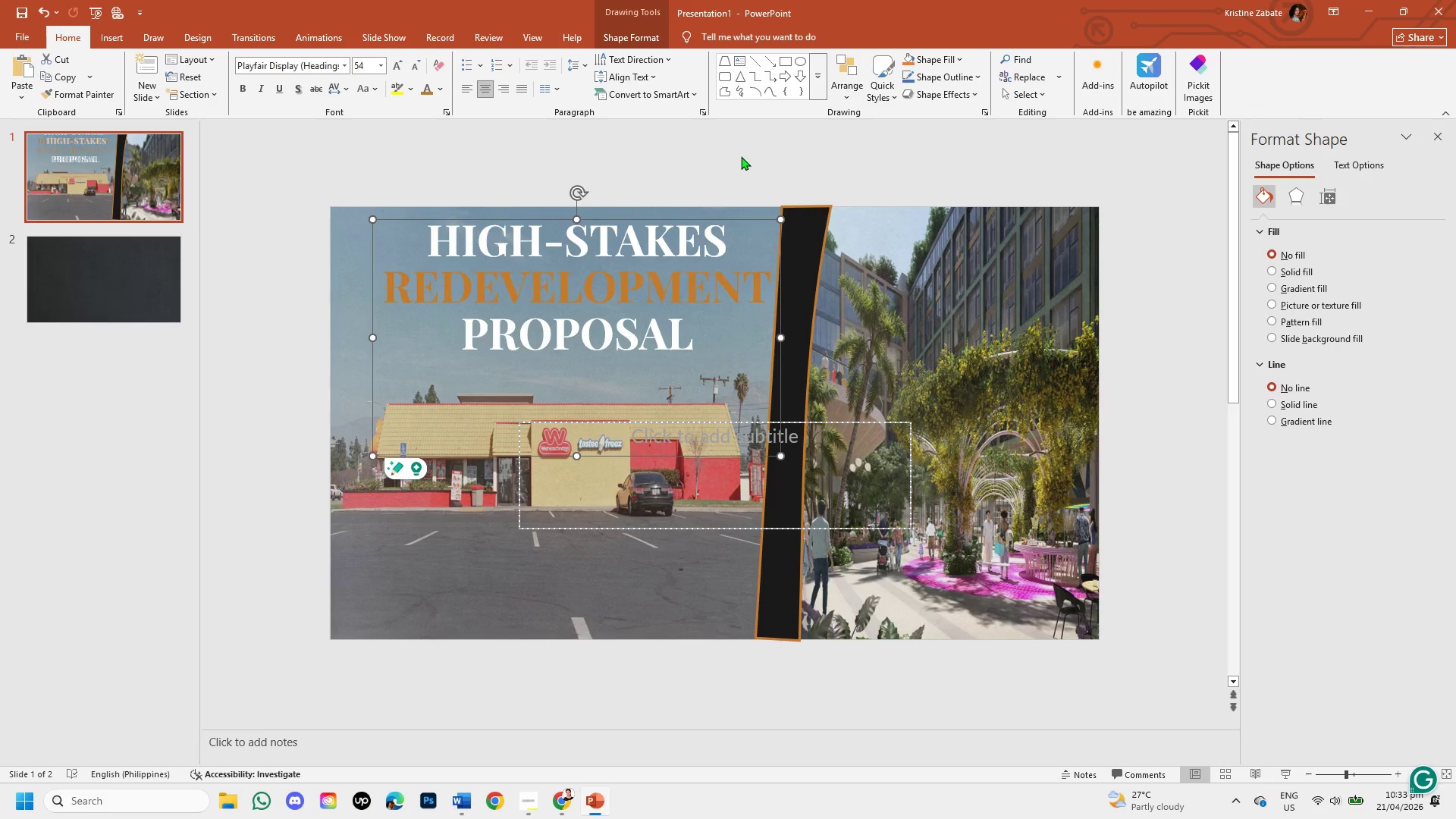 
left_click([741, 152])
 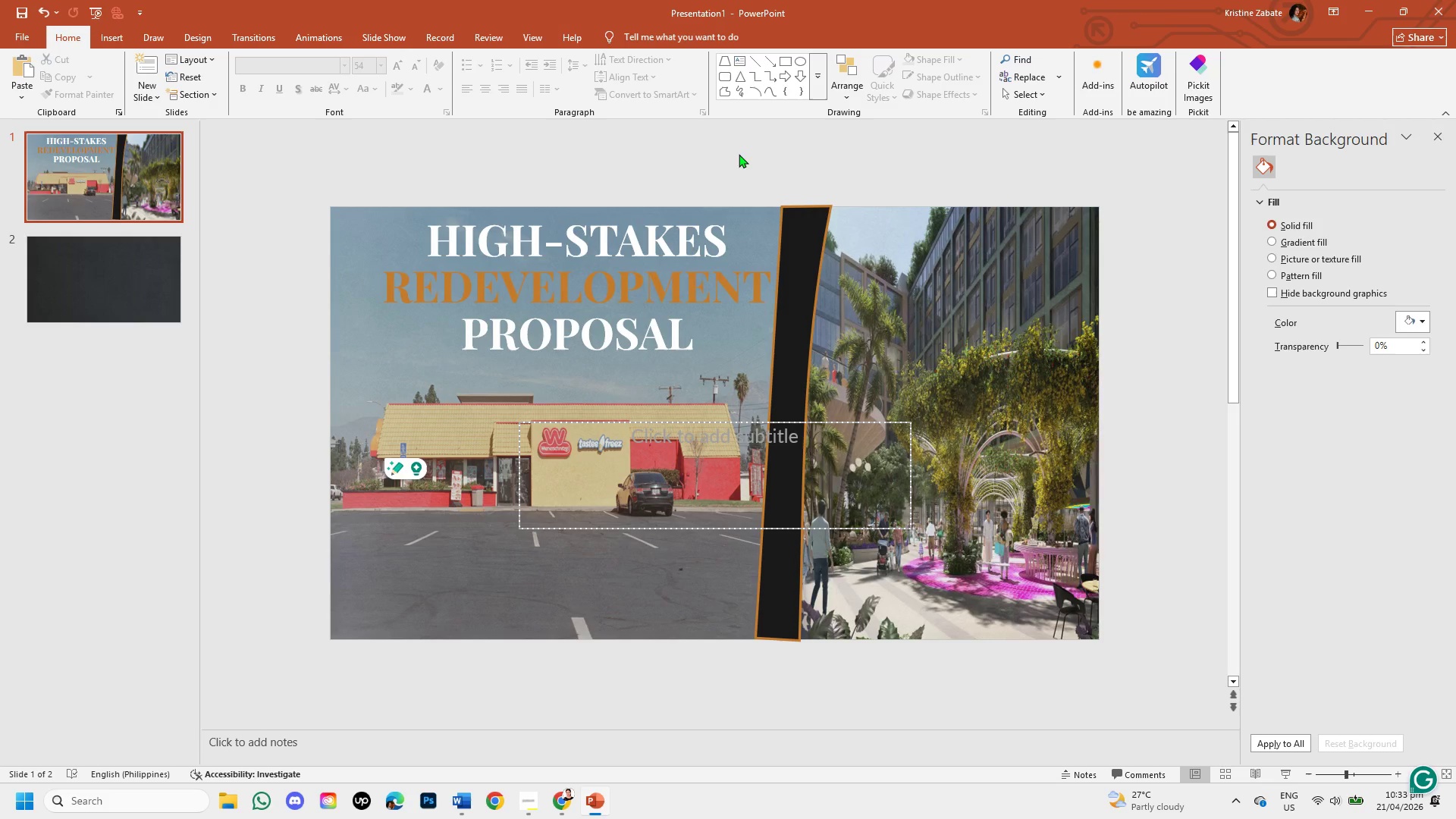 
left_click([494, 297])
 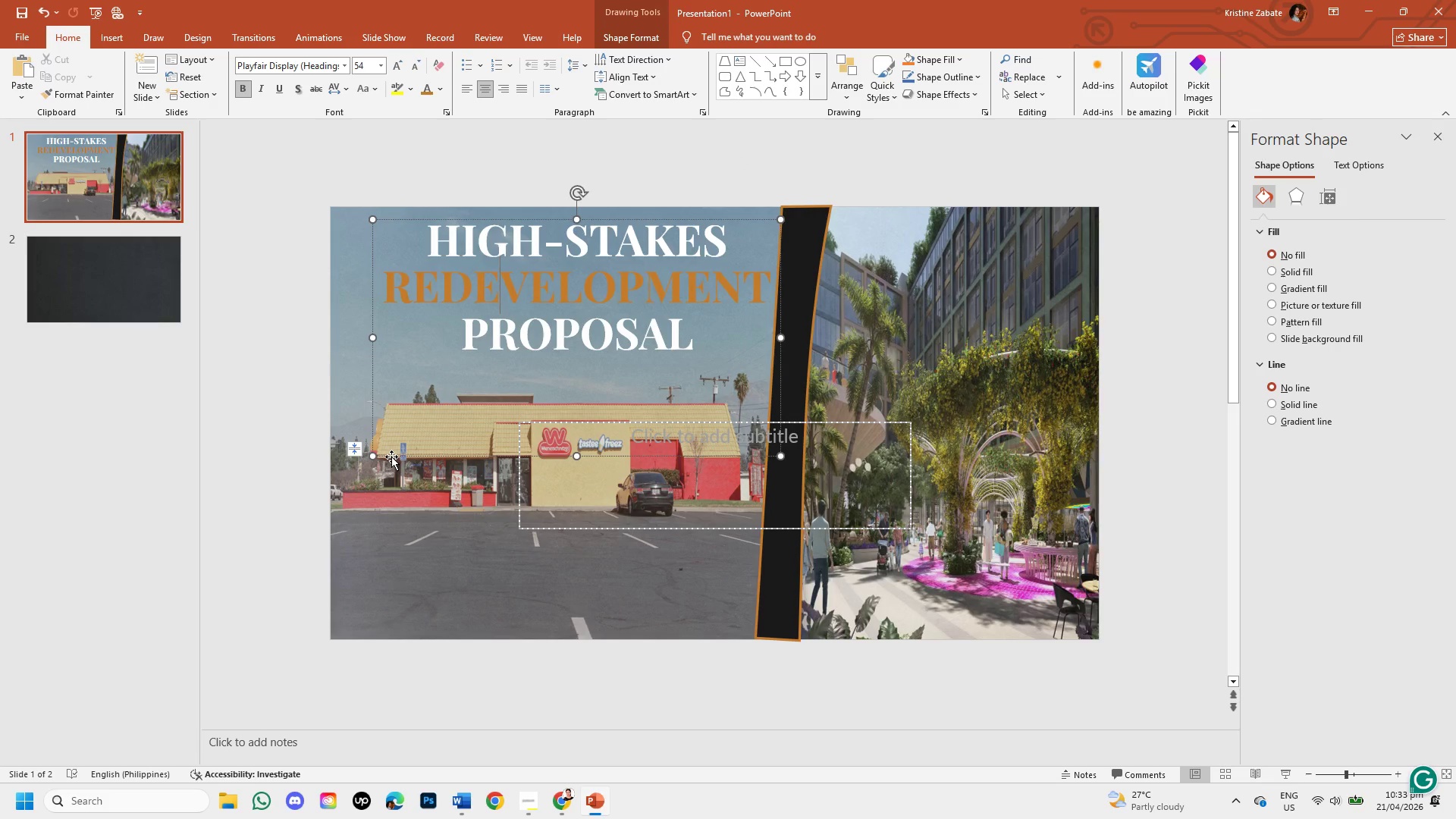 
left_click_drag(start_coordinate=[393, 455], to_coordinate=[378, 455])
 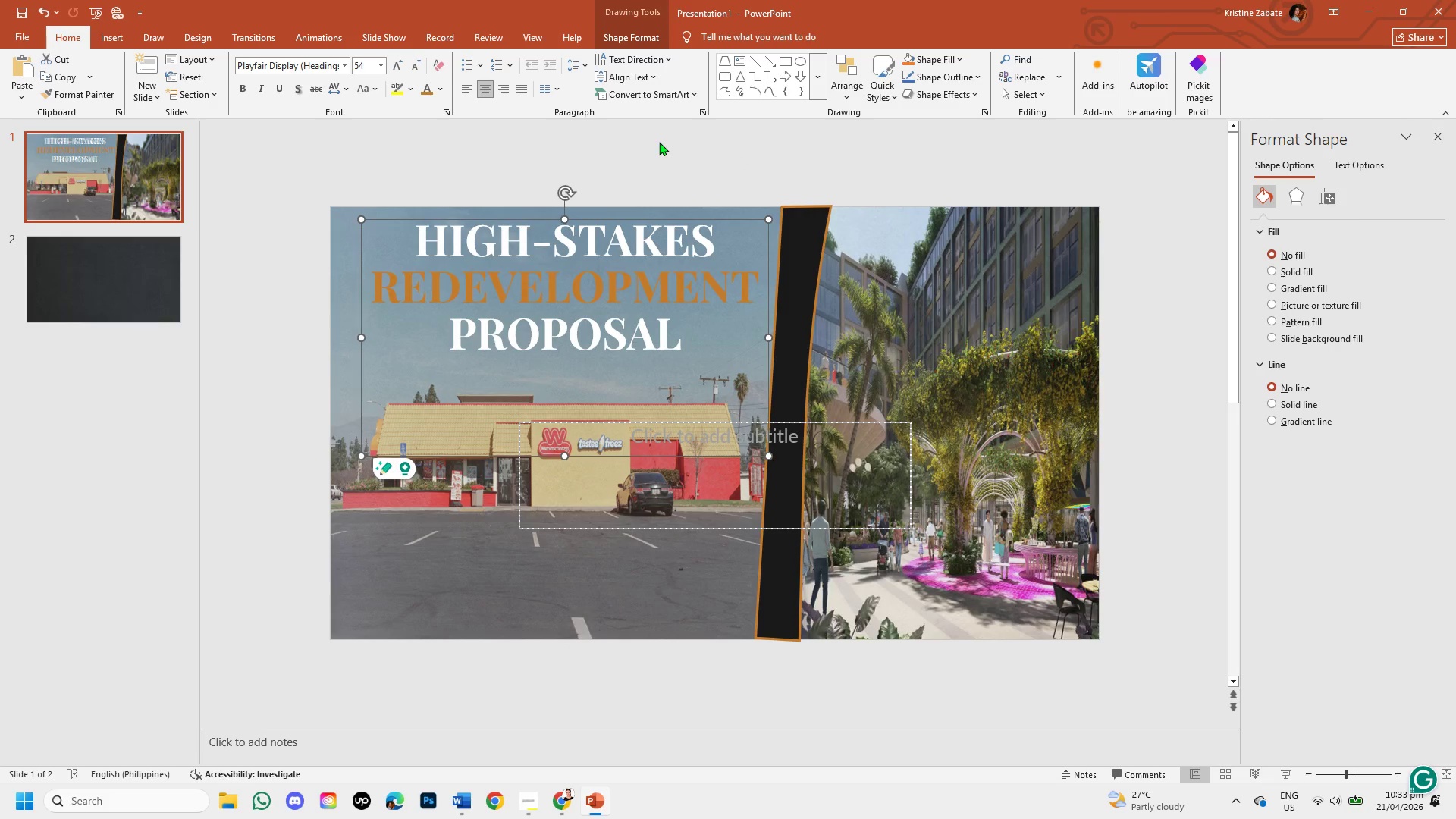 
left_click([659, 142])
 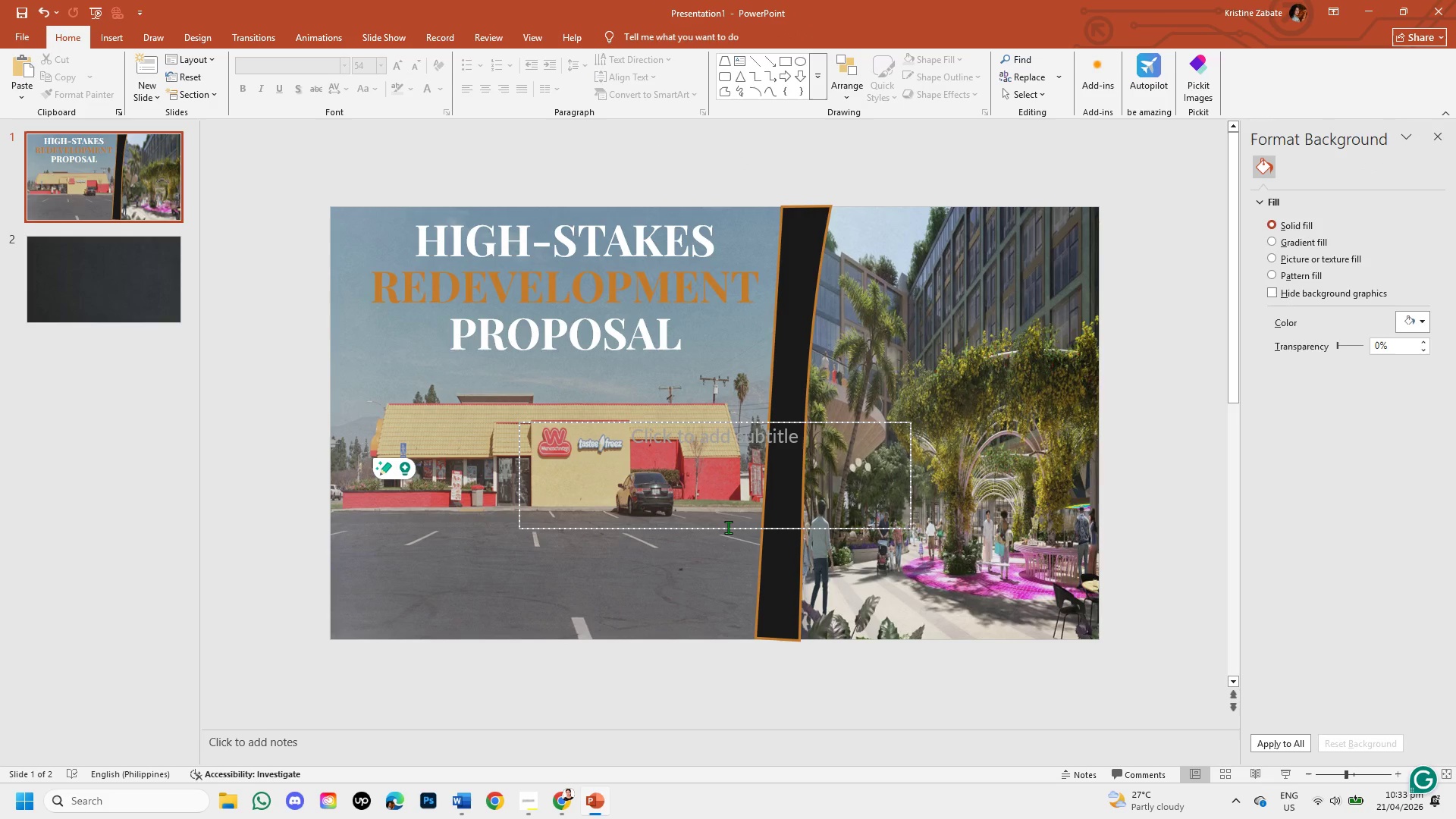 
left_click_drag(start_coordinate=[731, 530], to_coordinate=[683, 513])
 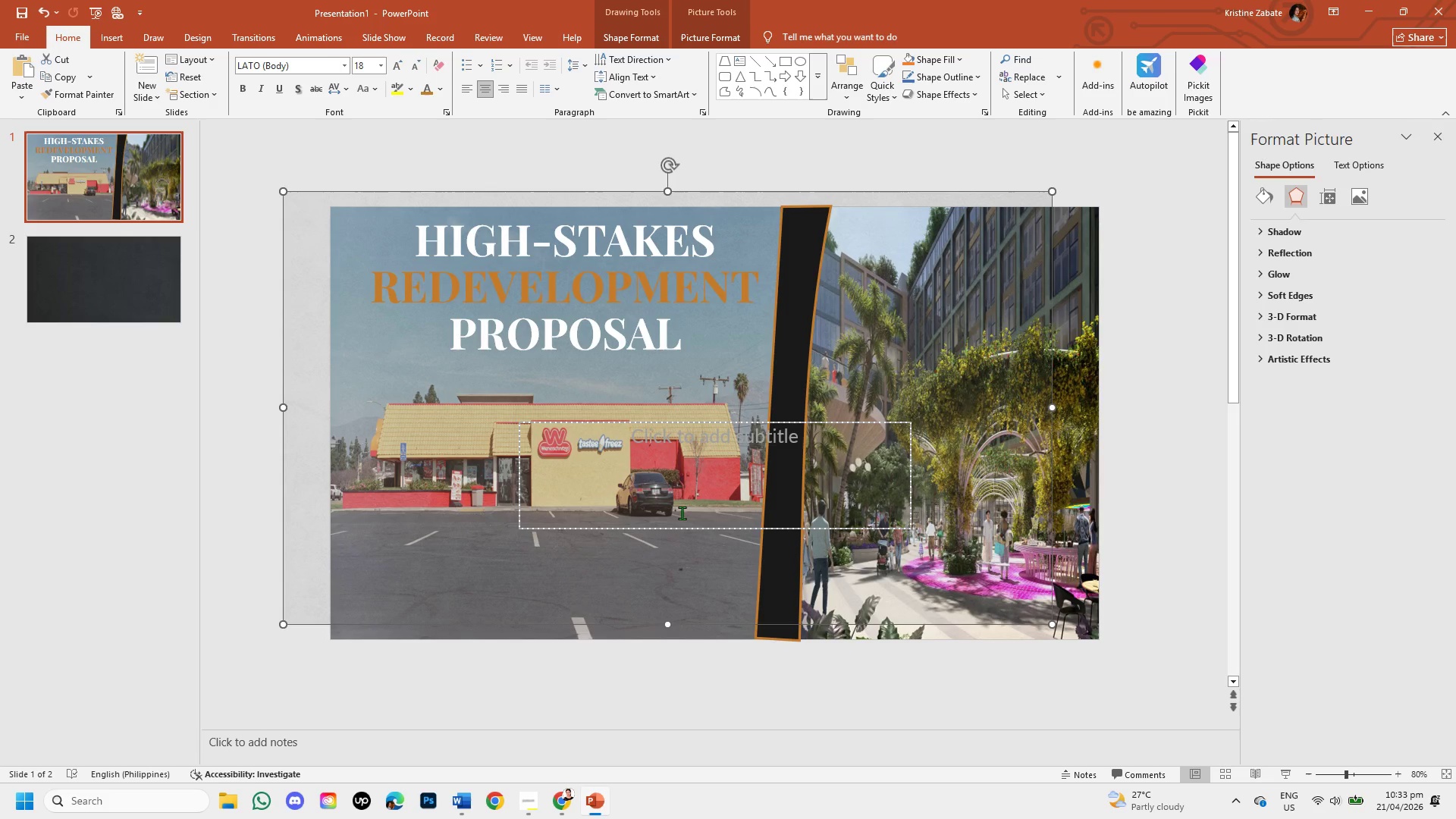 
key(Control+Z)
 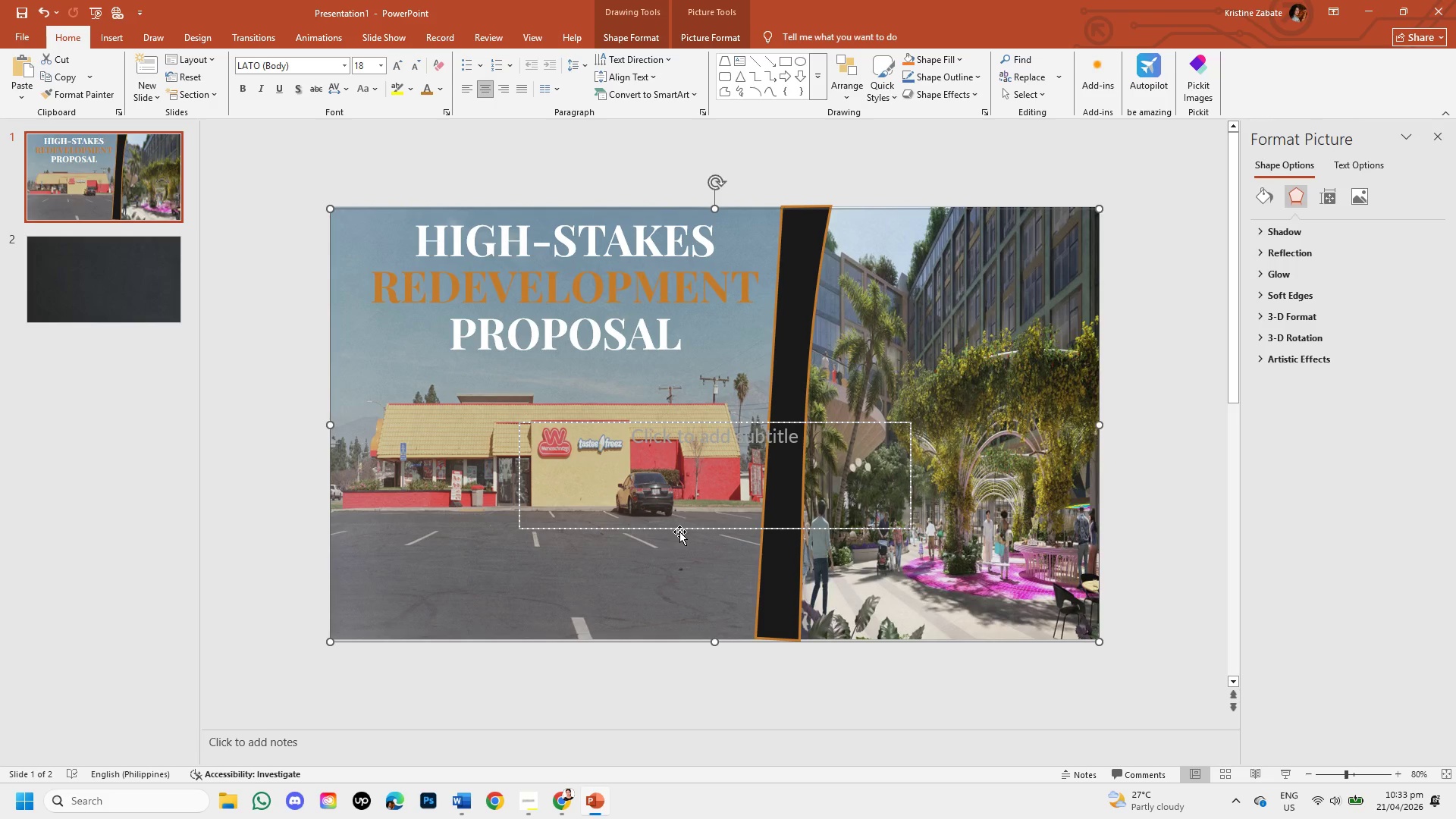 
left_click([678, 529])
 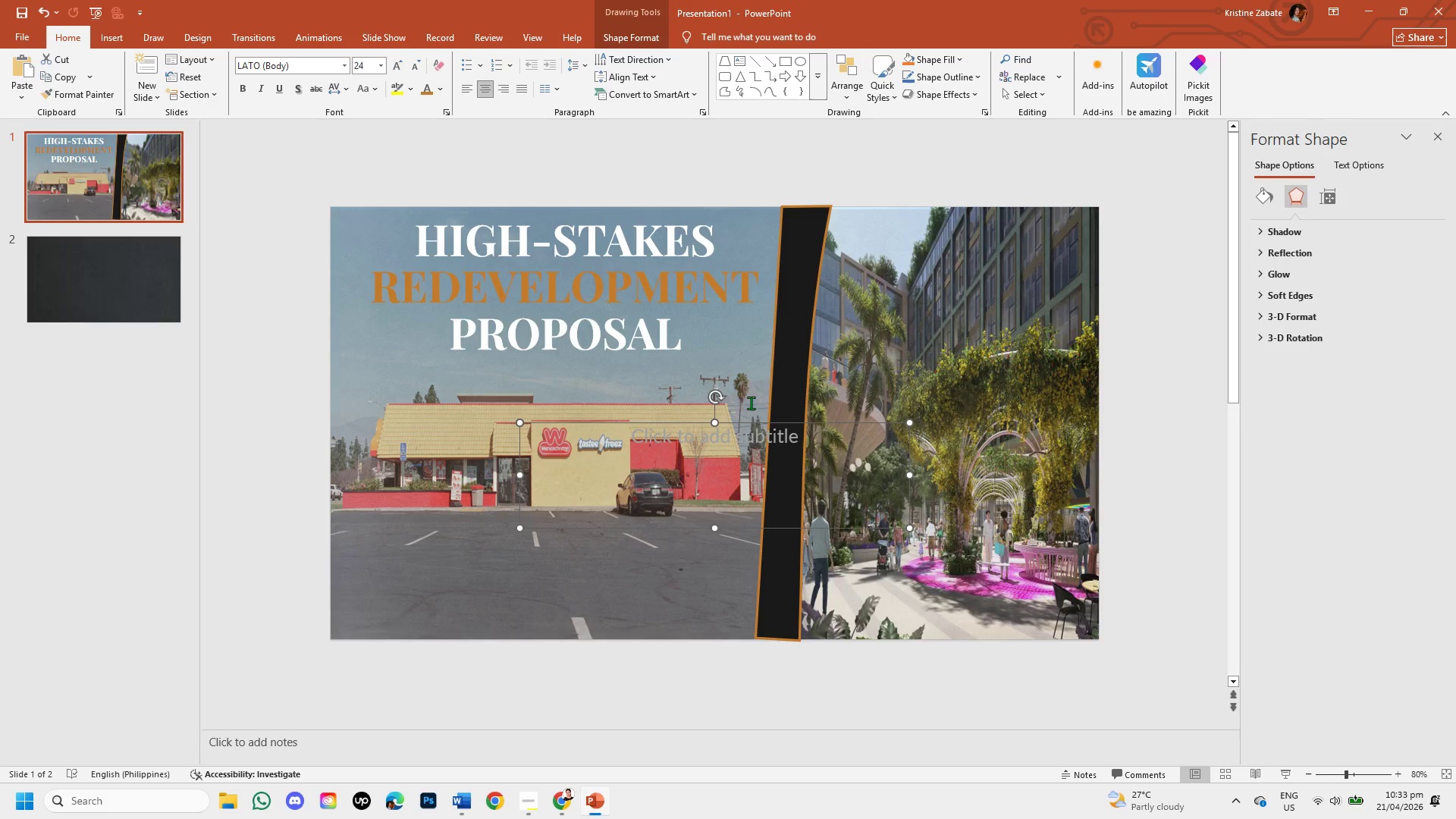 
left_click_drag(start_coordinate=[808, 266], to_coordinate=[830, 164])
 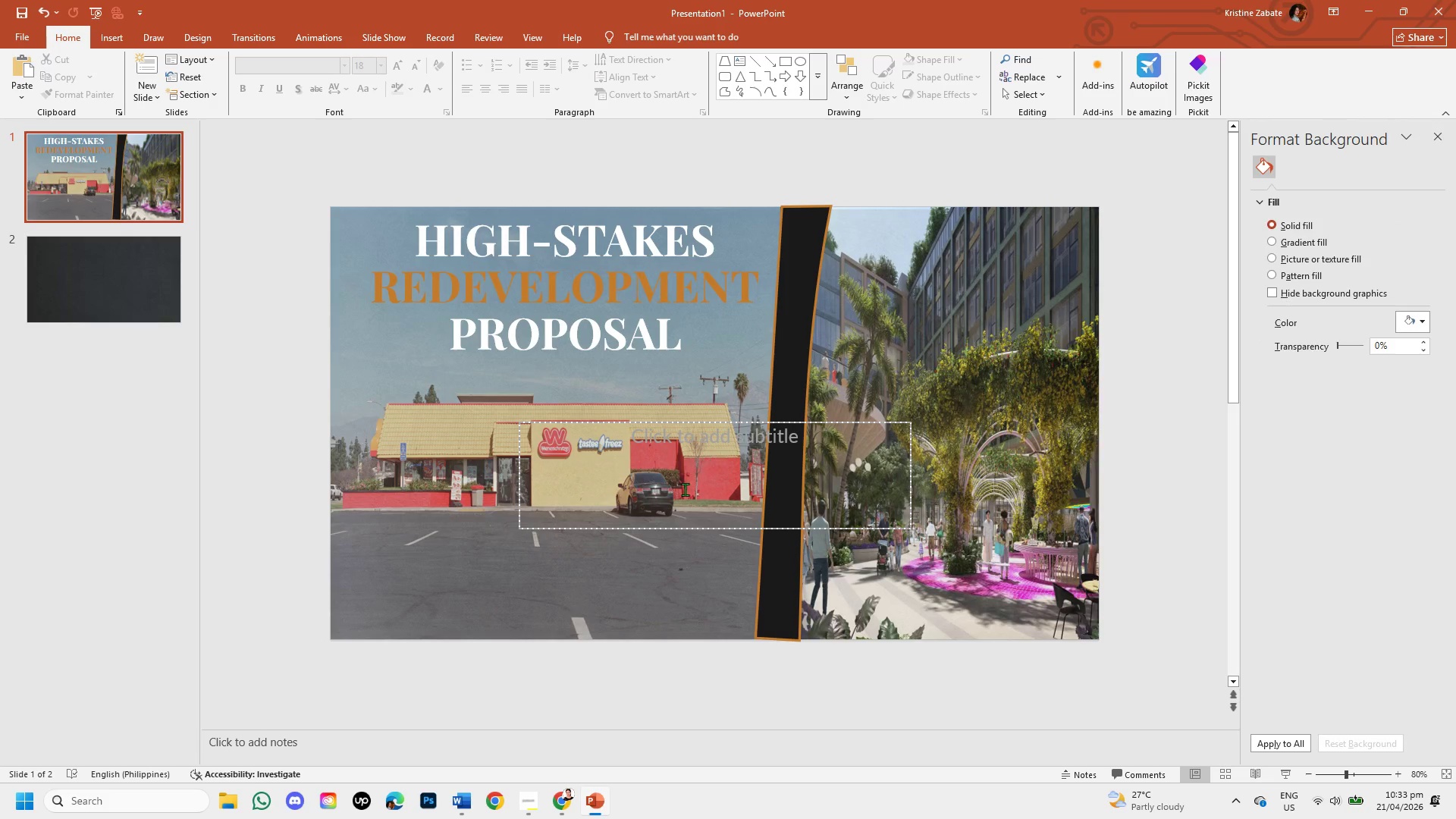 
left_click([830, 164])
 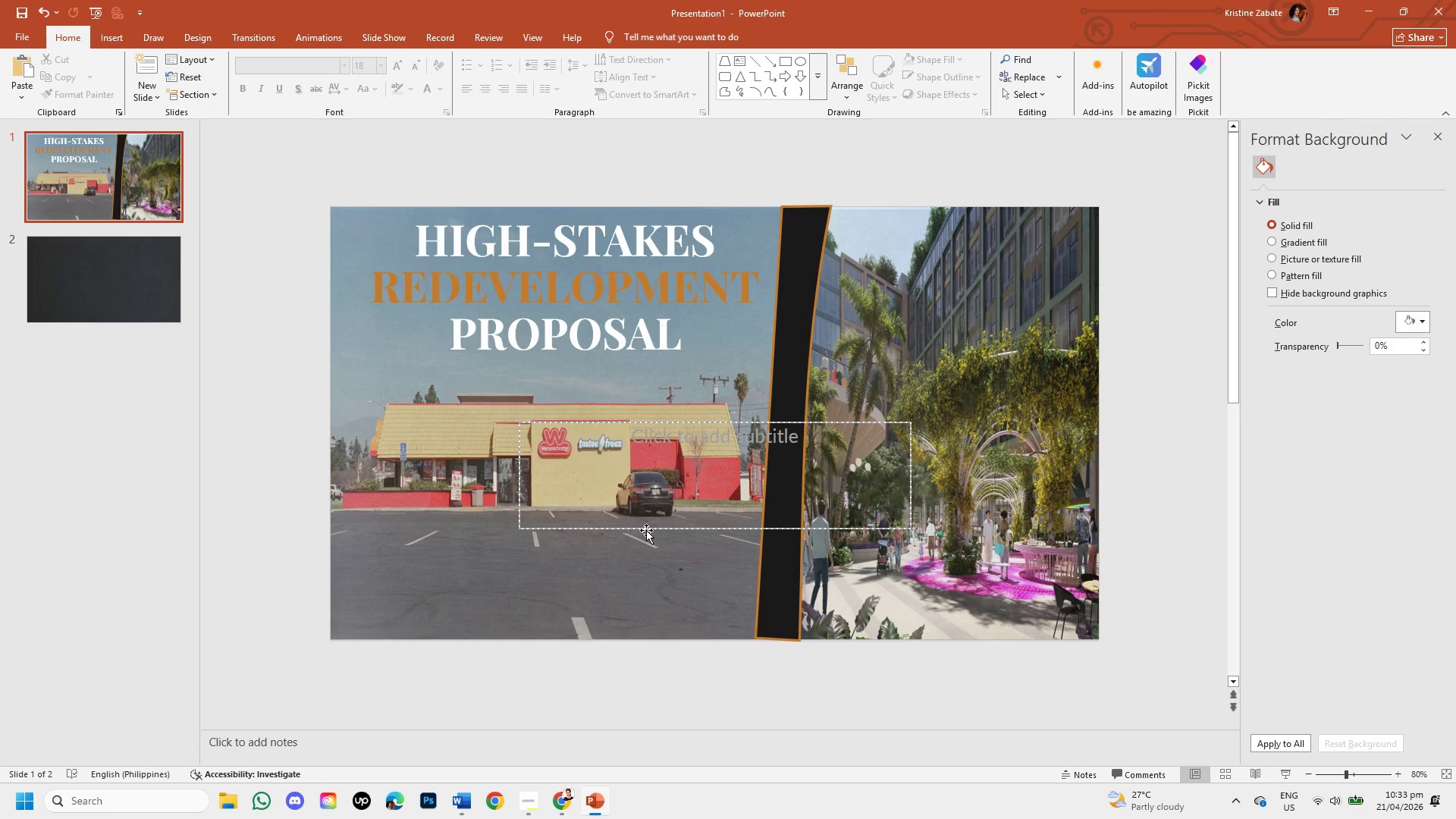 
left_click_drag(start_coordinate=[646, 529], to_coordinate=[583, 479])
 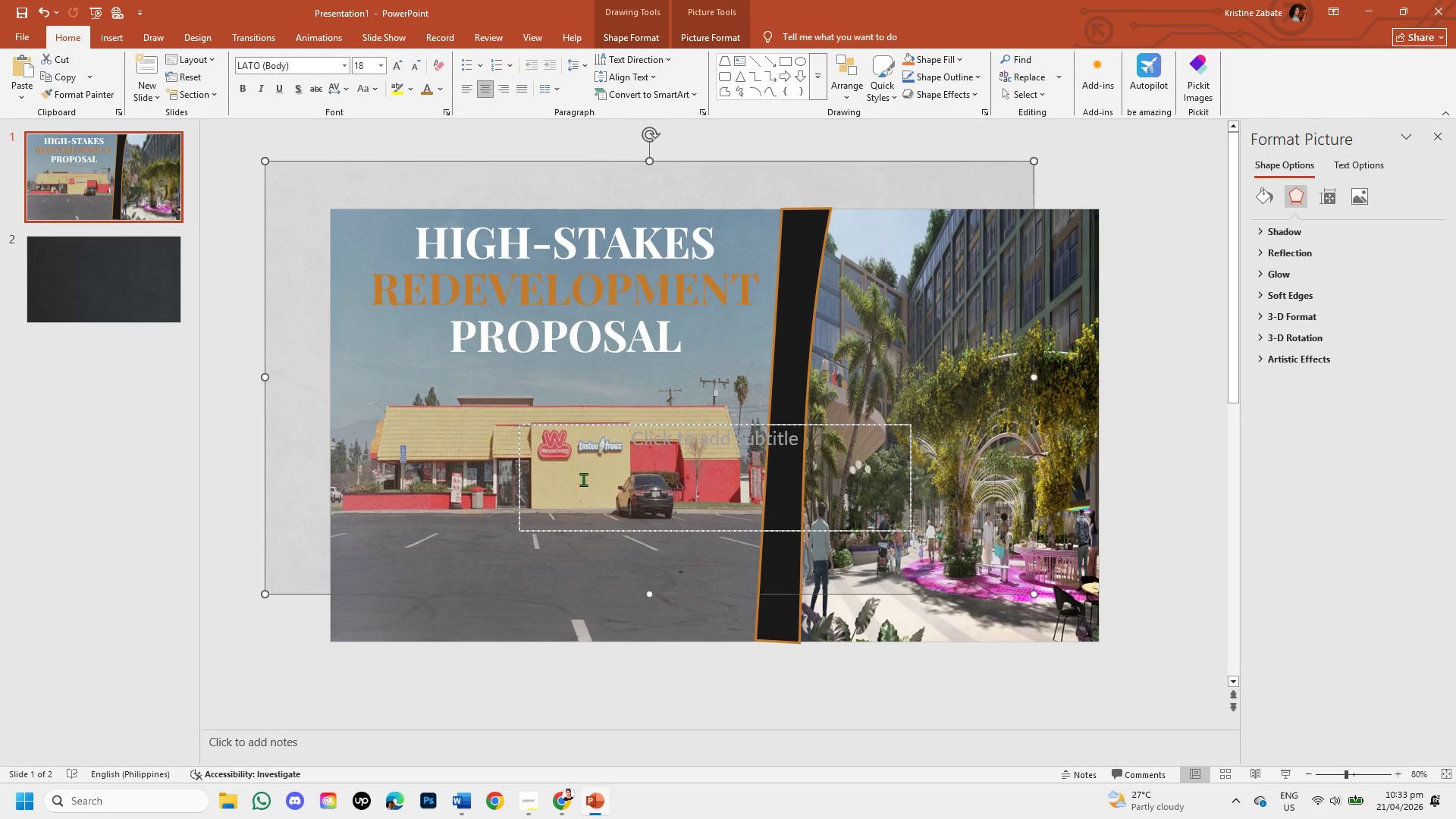 
key(Control+Z)
 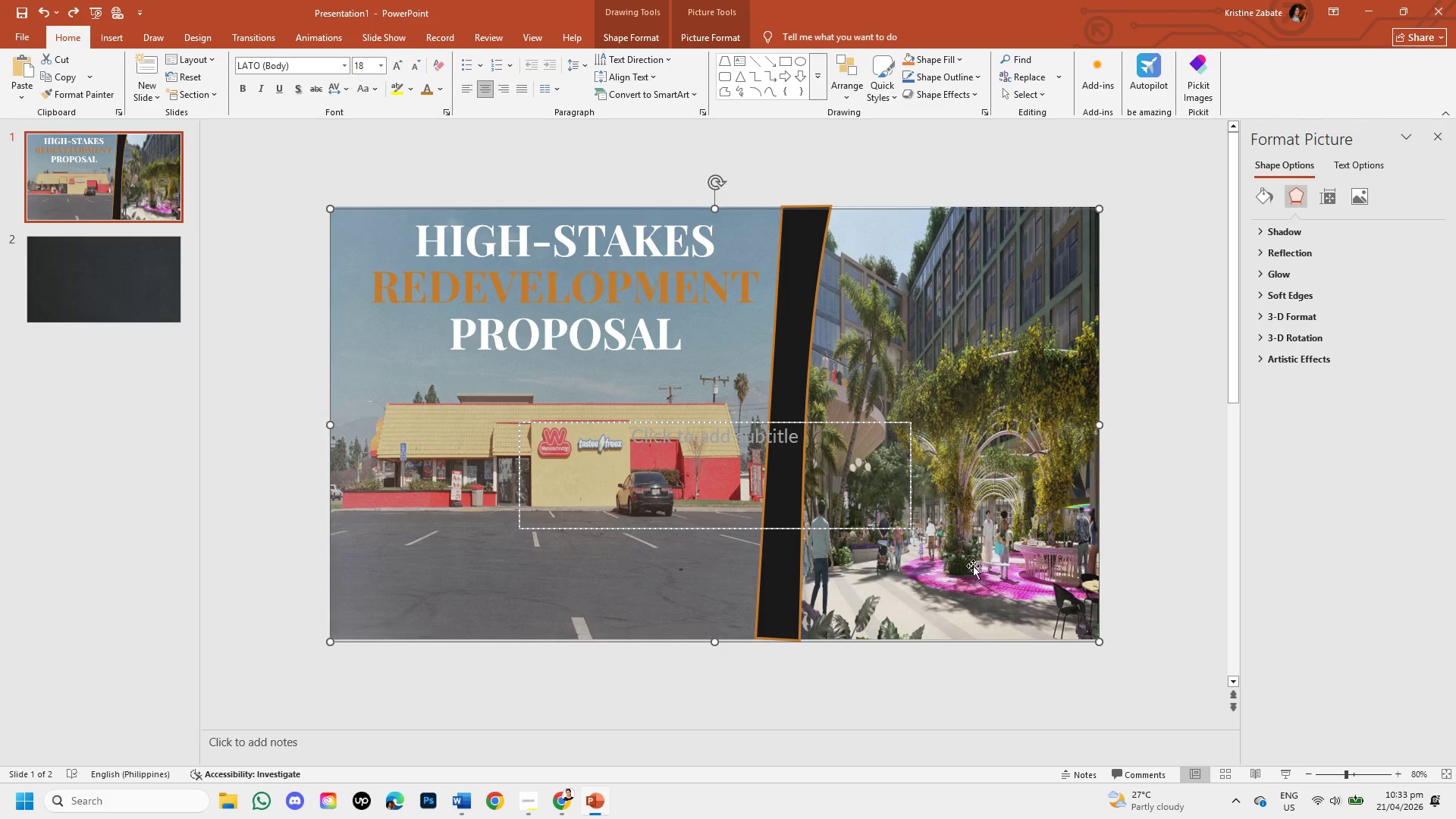 
left_click([1141, 501])
 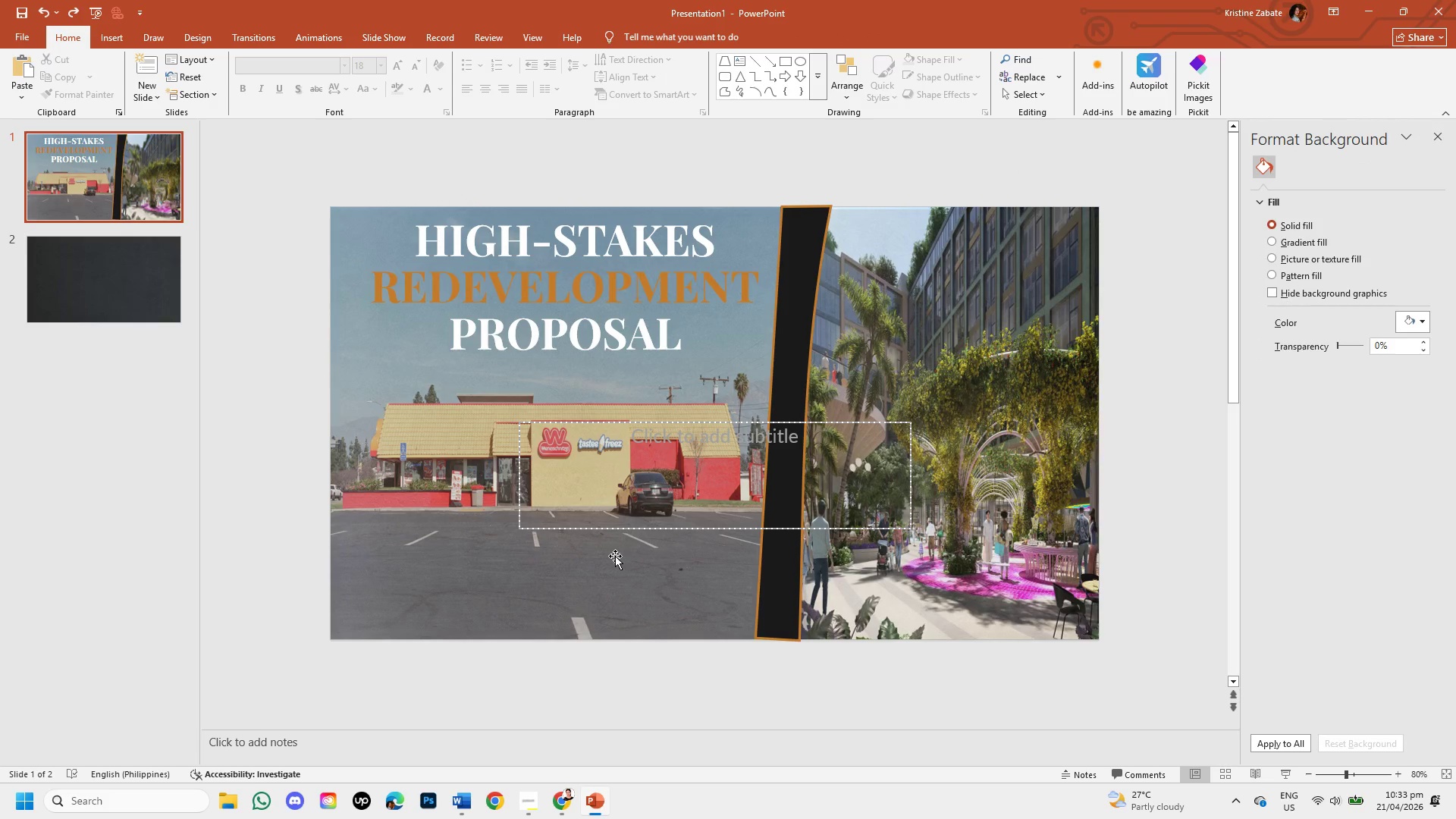 
left_click([615, 556])
 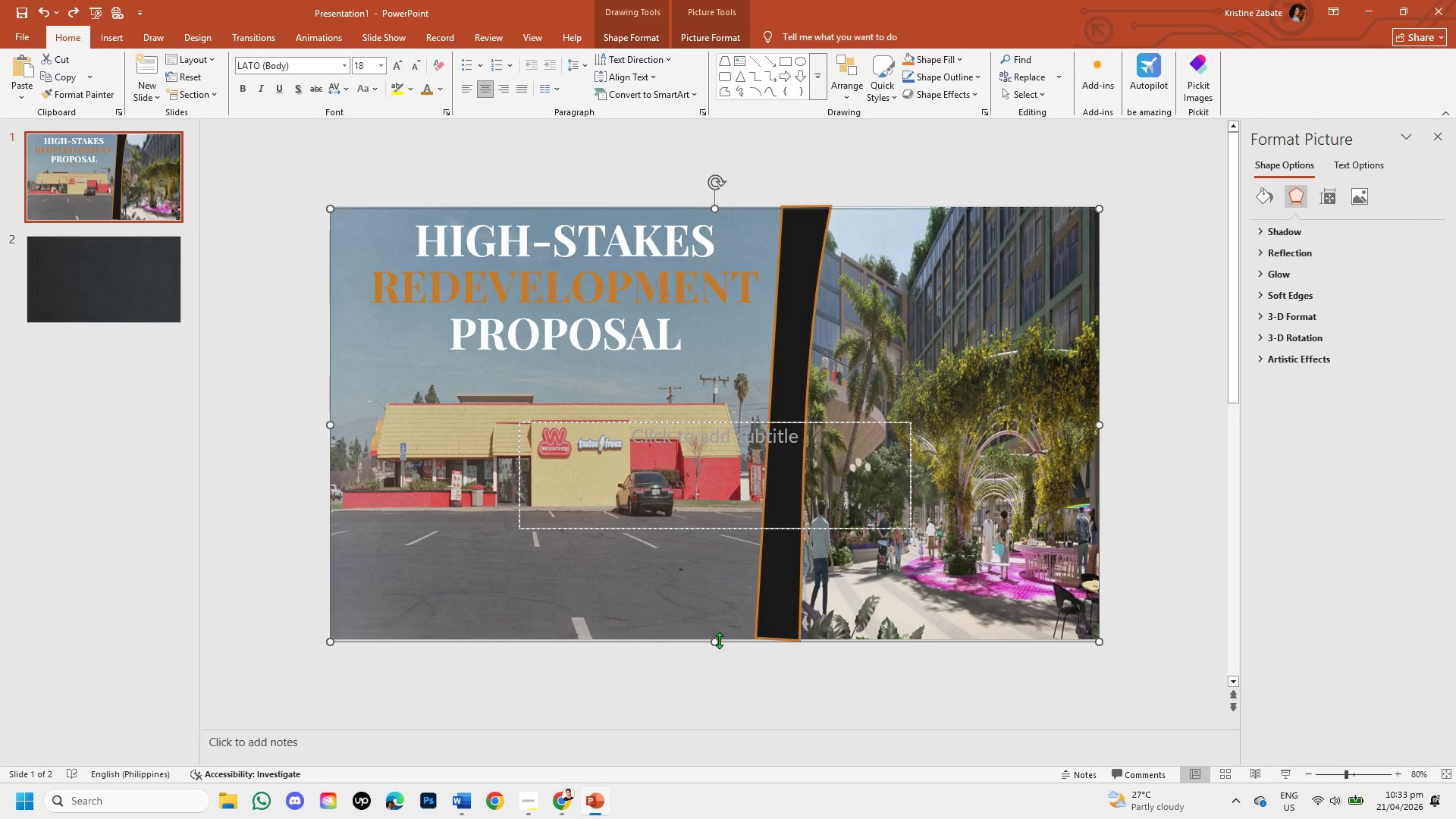 
left_click_drag(start_coordinate=[717, 640], to_coordinate=[716, 635])
 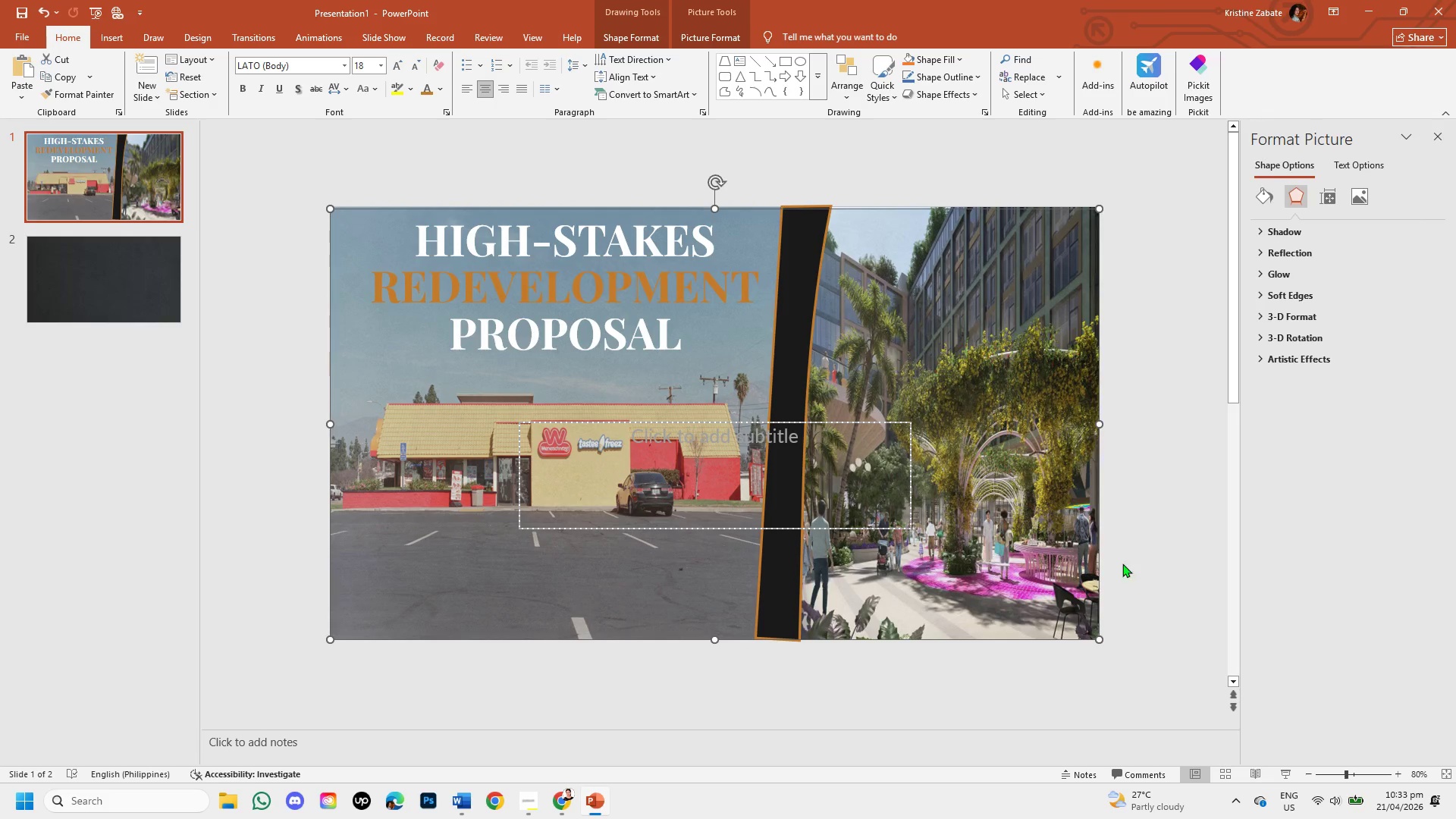 
left_click([1147, 552])
 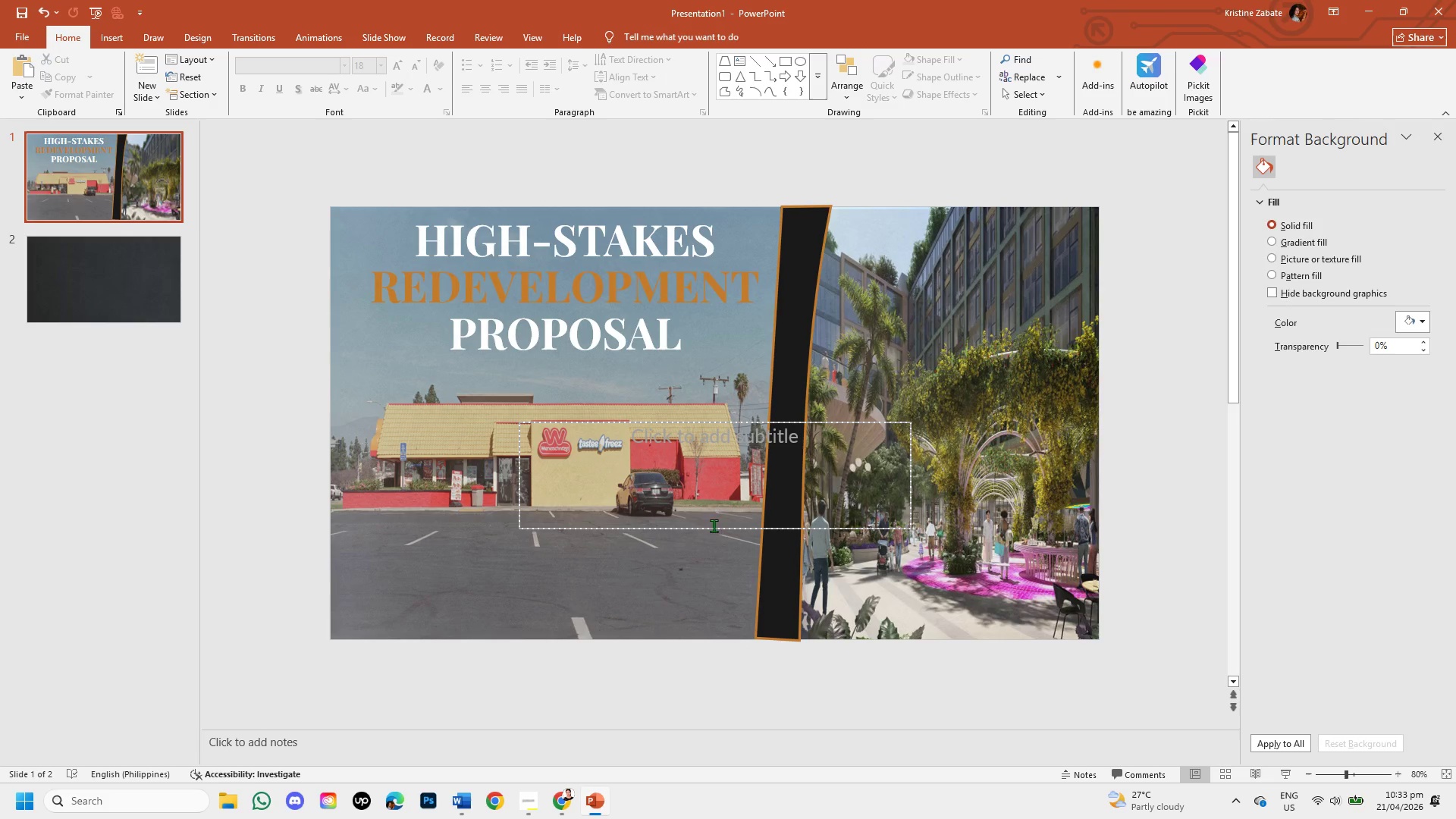 
left_click([714, 529])
 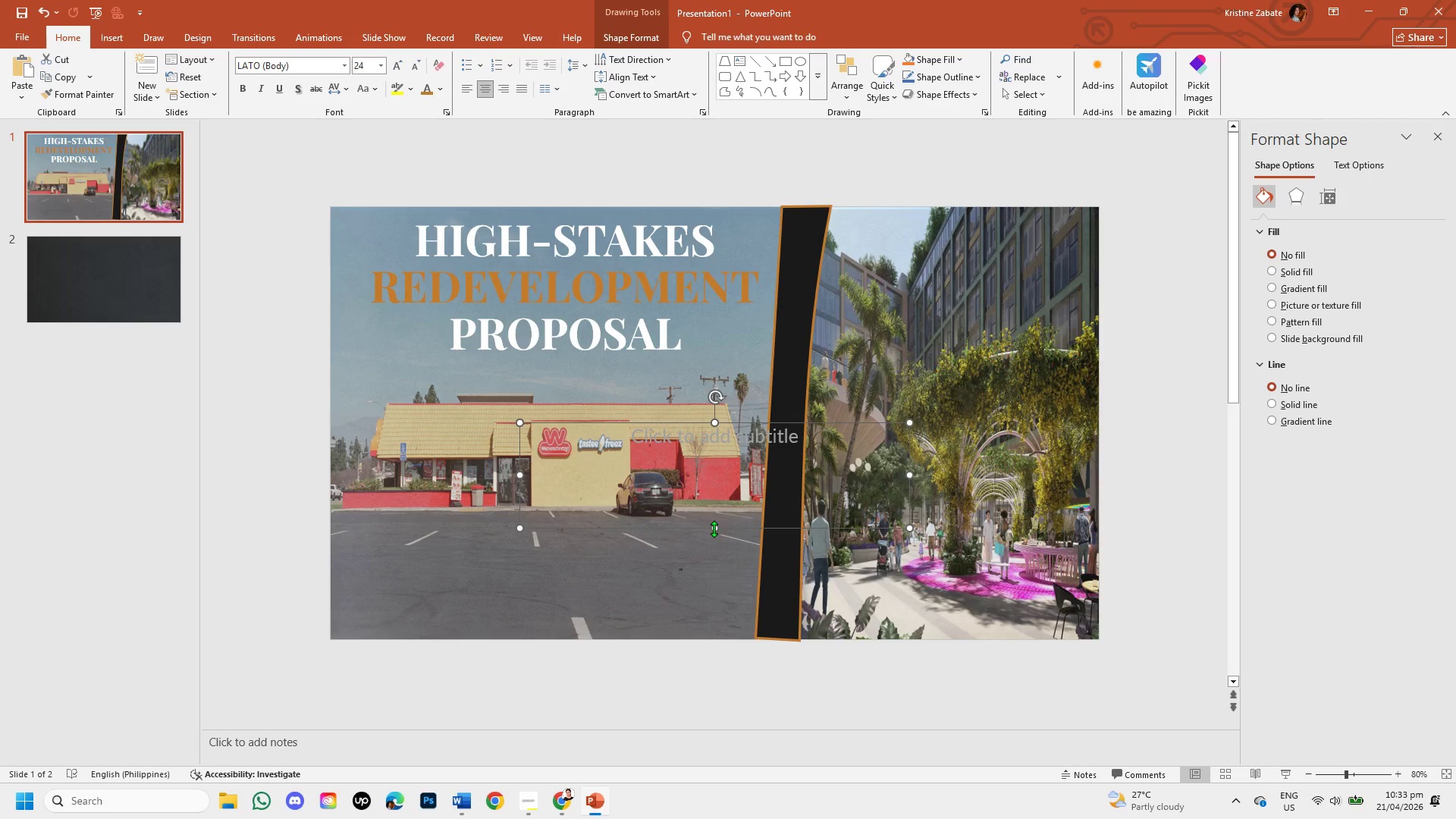 
left_click_drag(start_coordinate=[714, 529], to_coordinate=[602, 507])
 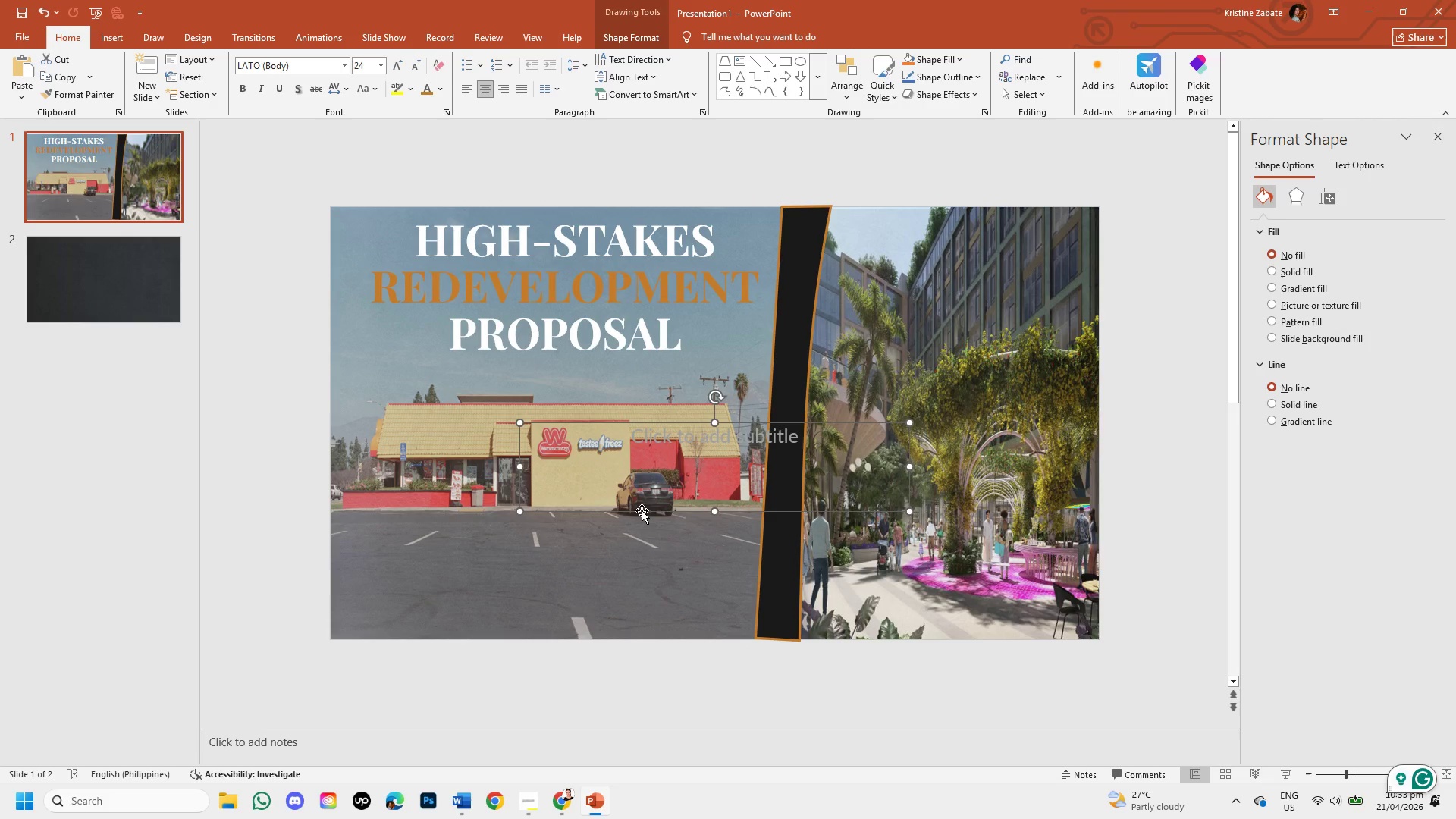 
left_click_drag(start_coordinate=[642, 510], to_coordinate=[492, 457])
 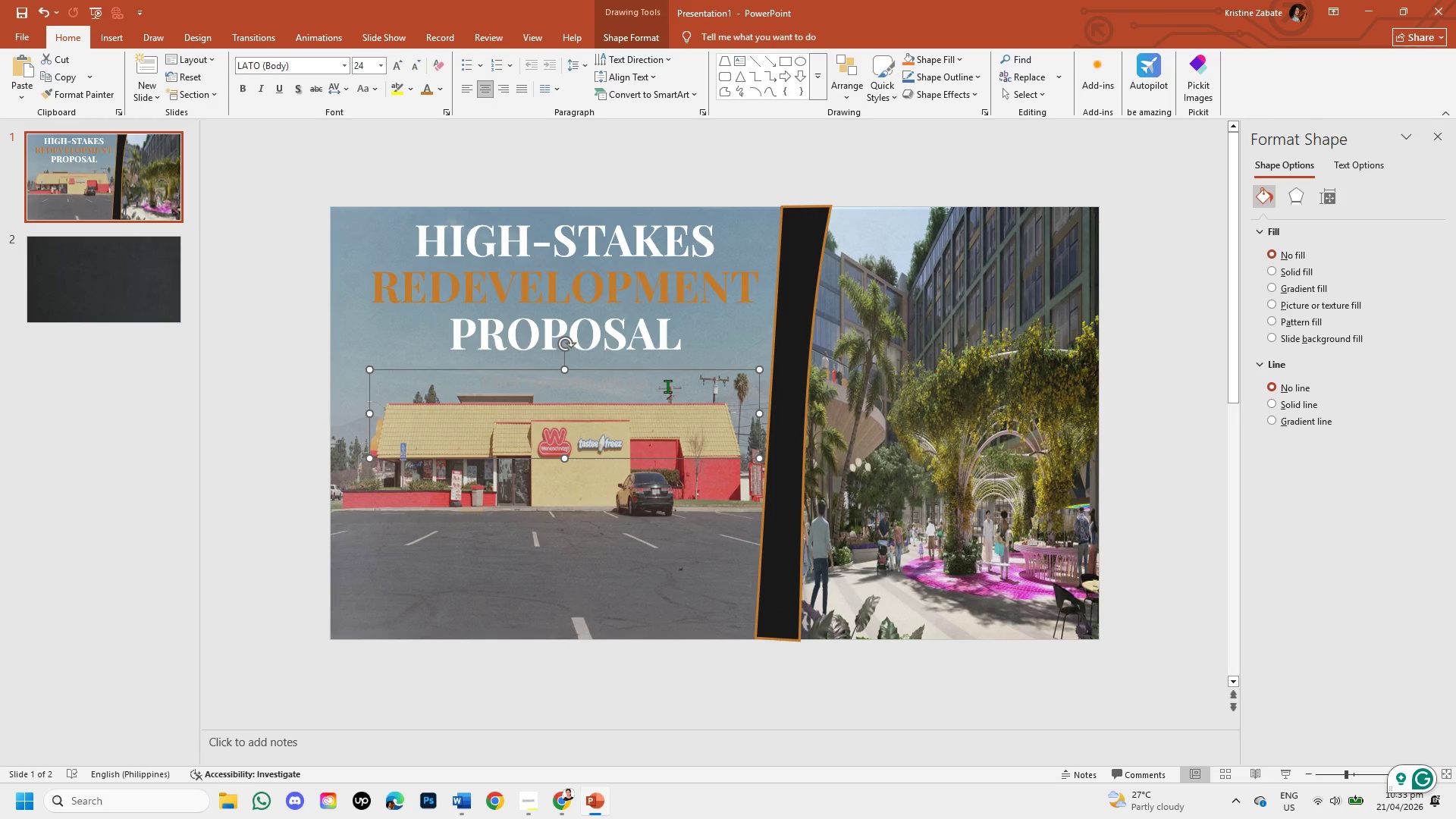 
left_click([667, 386])
 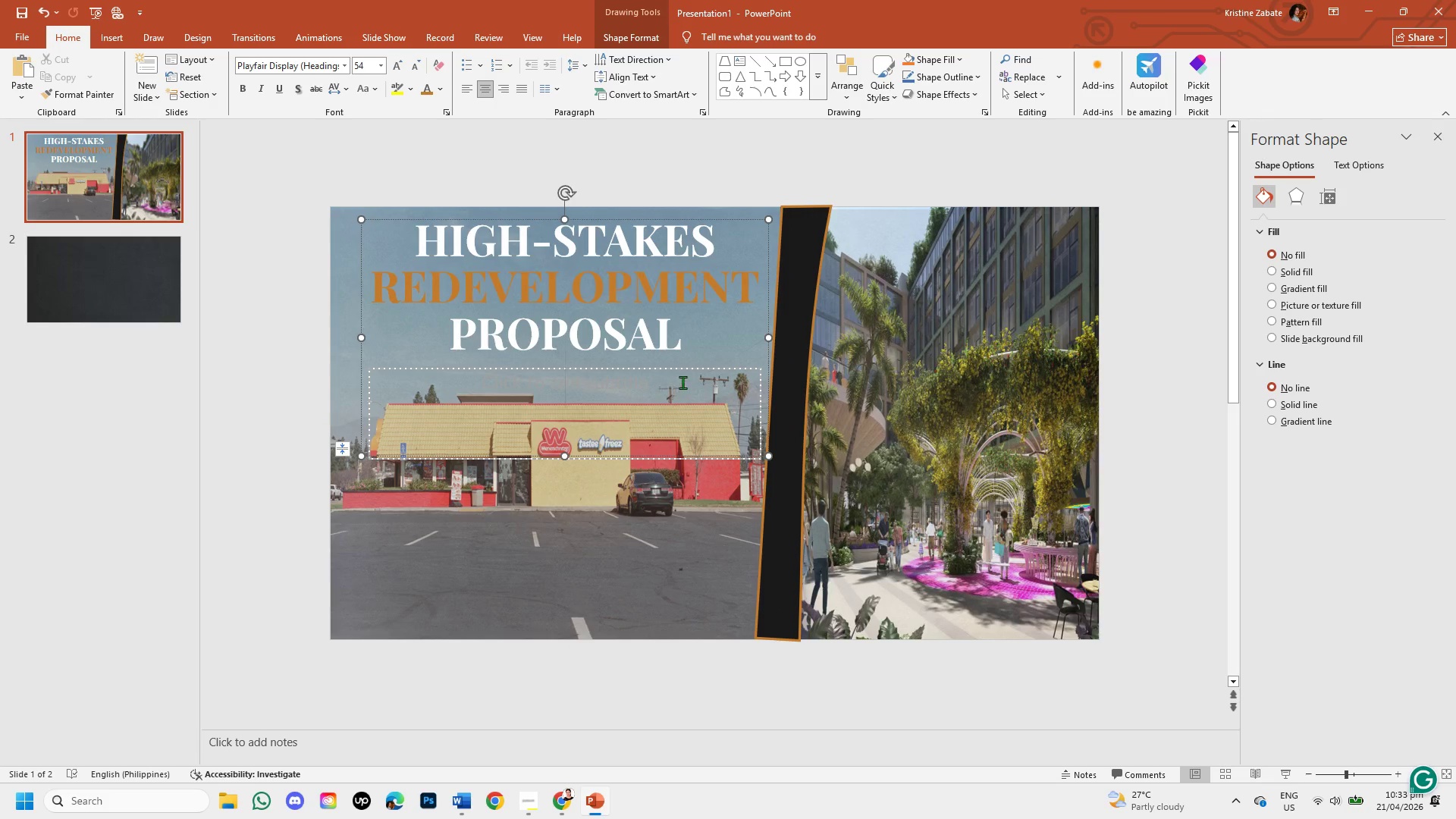 
left_click([670, 391])
 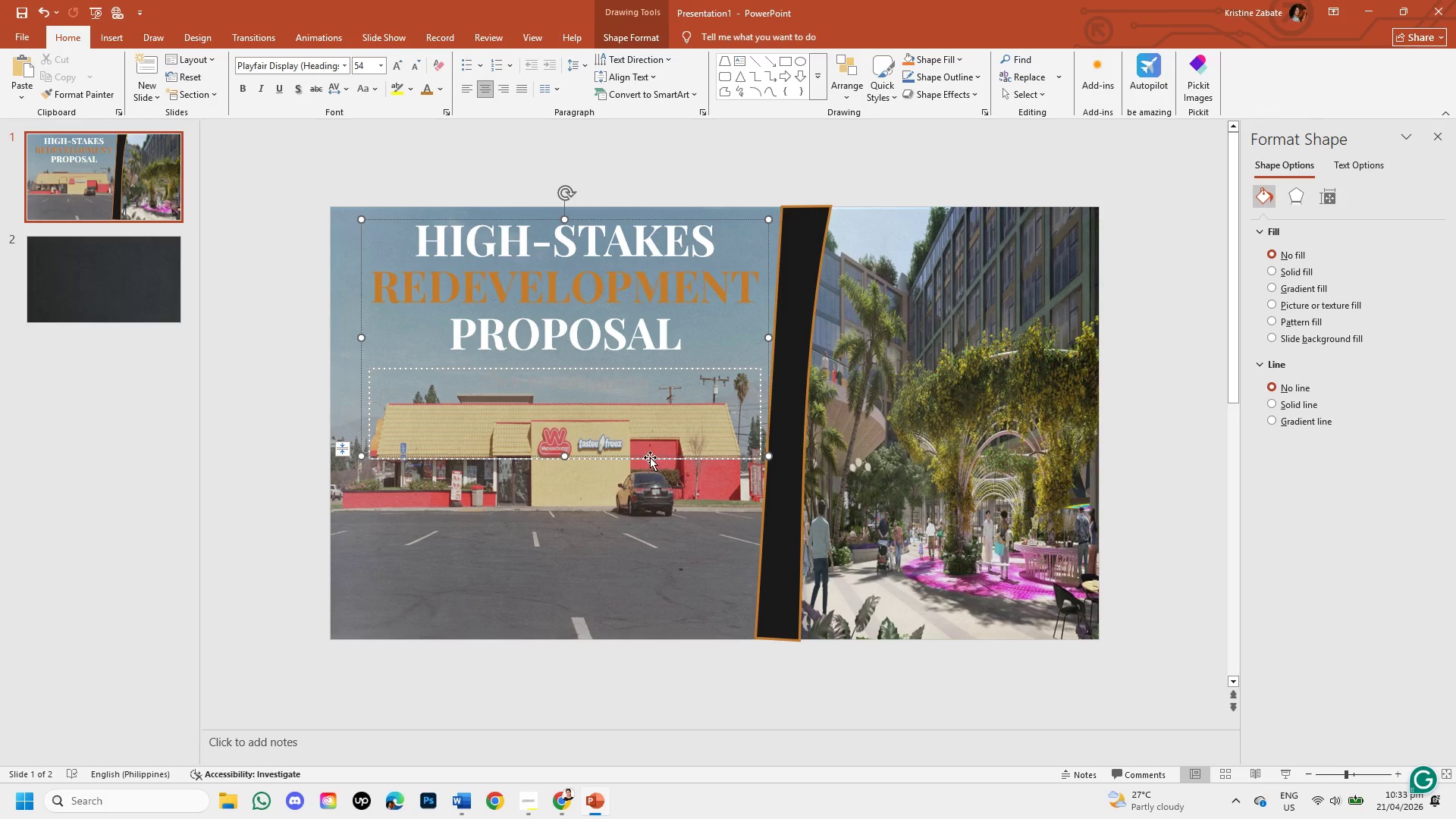 
left_click_drag(start_coordinate=[650, 457], to_coordinate=[700, 470])
 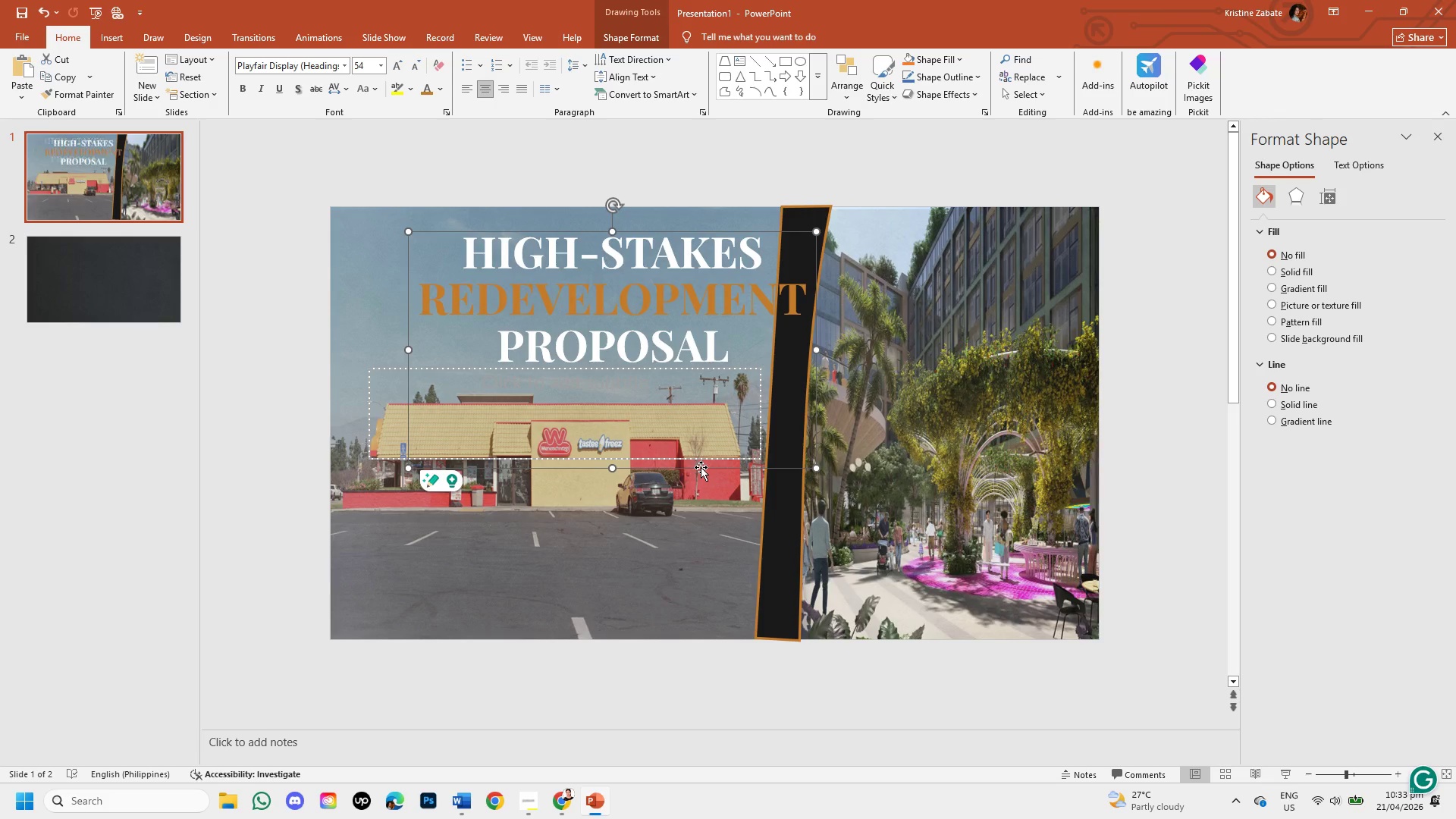 
key(Control+Z)
 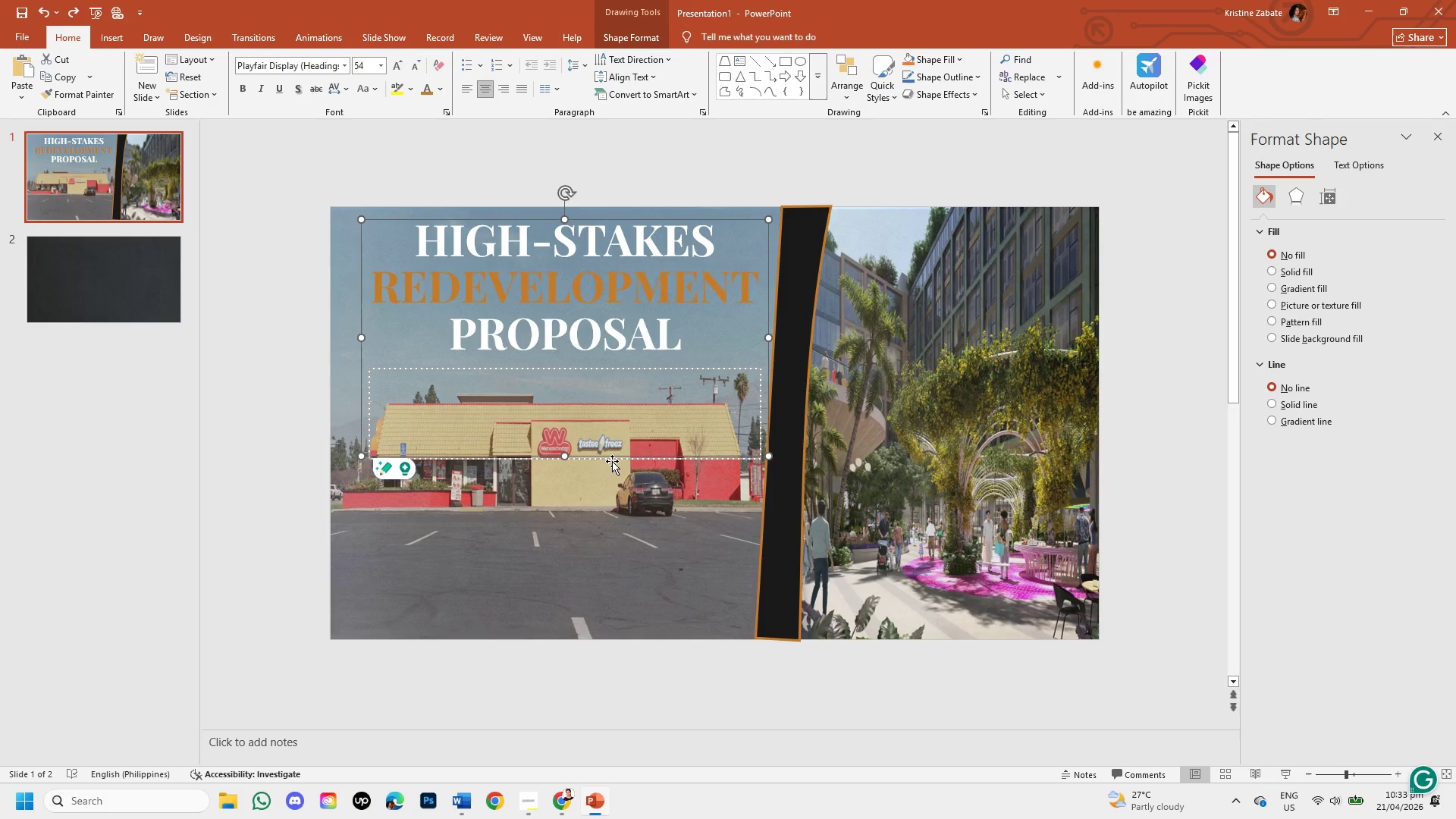 
left_click([611, 460])
 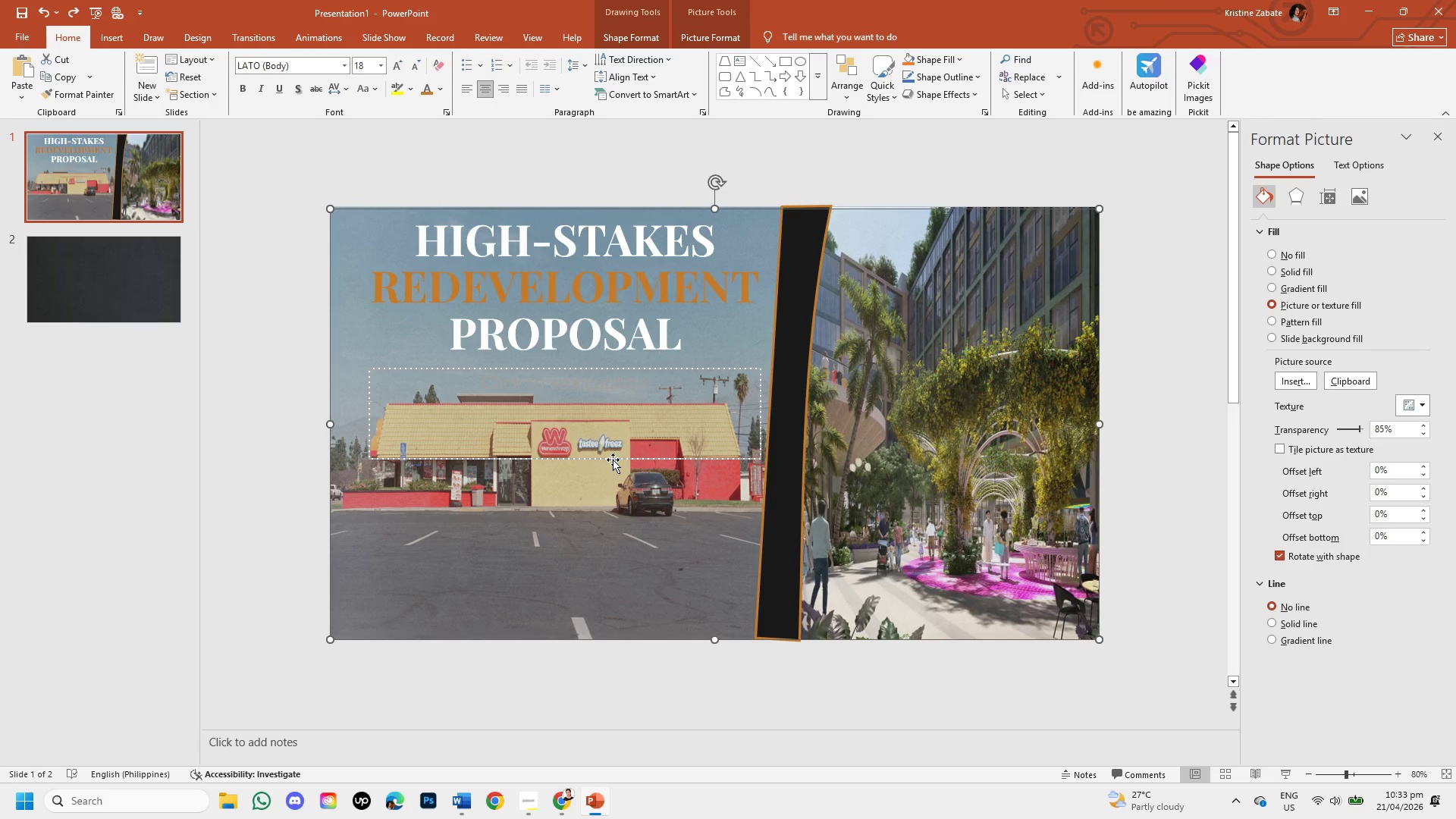 
left_click_drag(start_coordinate=[613, 460], to_coordinate=[624, 463])
 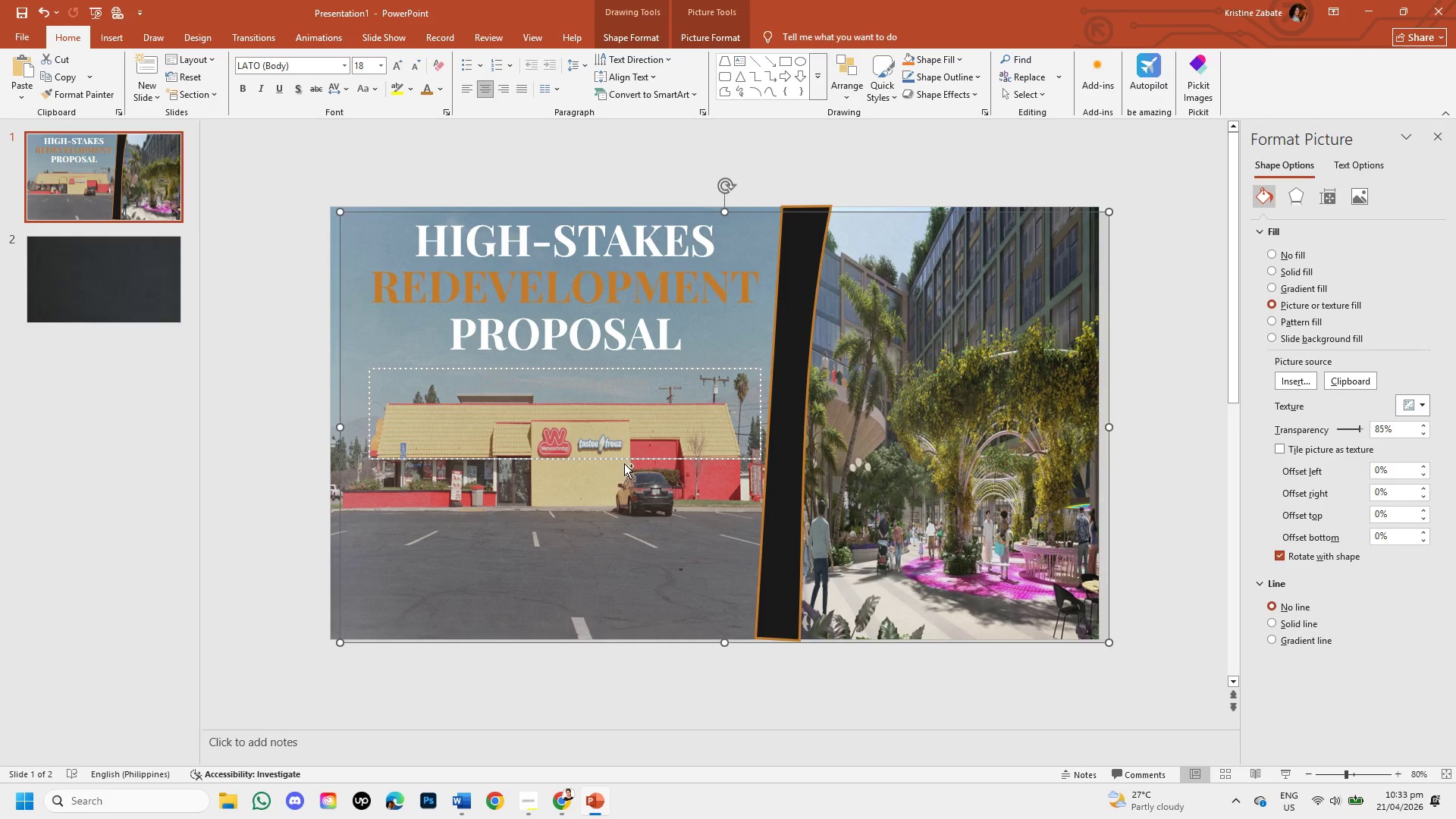 
key(Control+Z)
 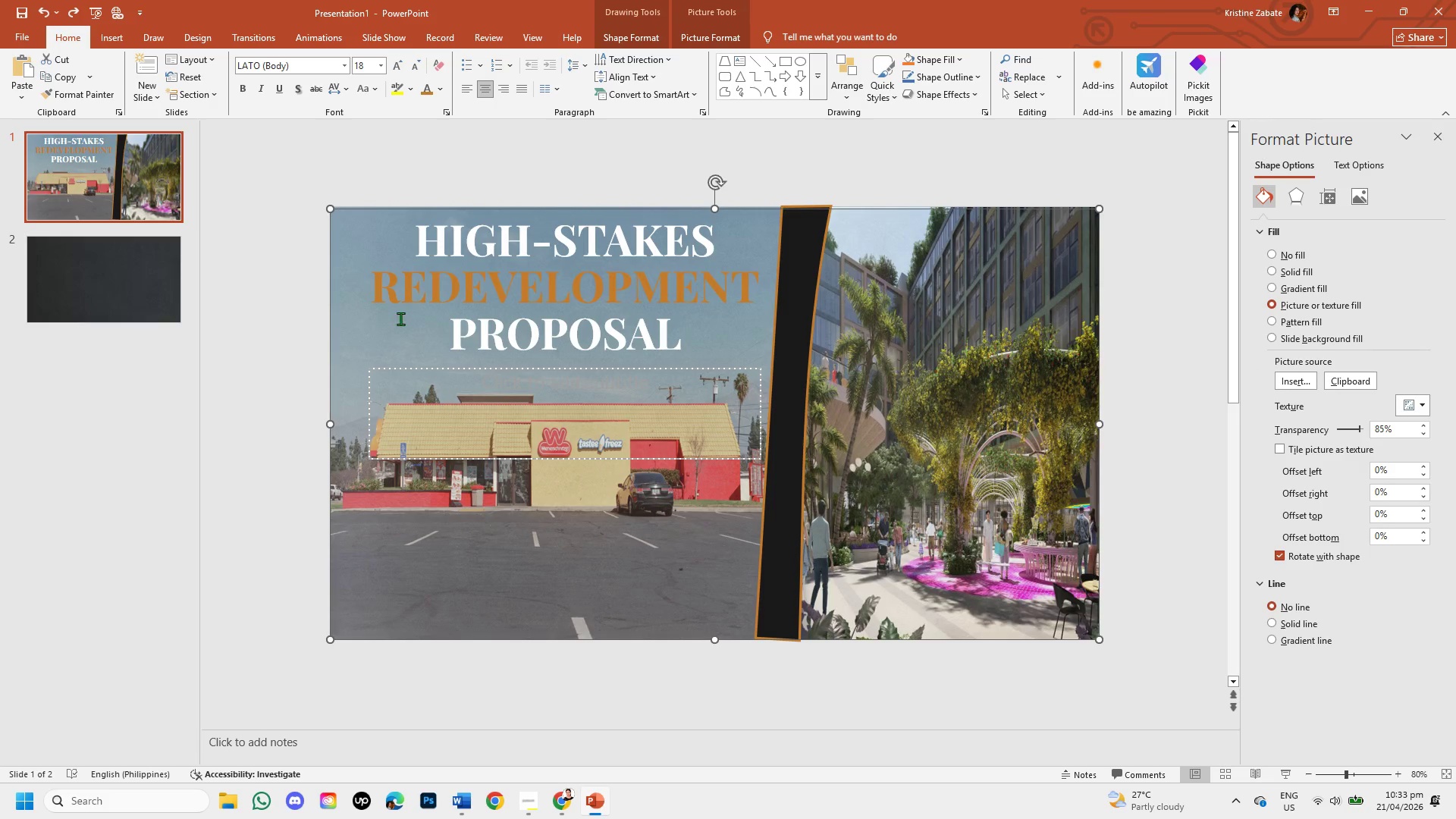 
left_click([288, 286])
 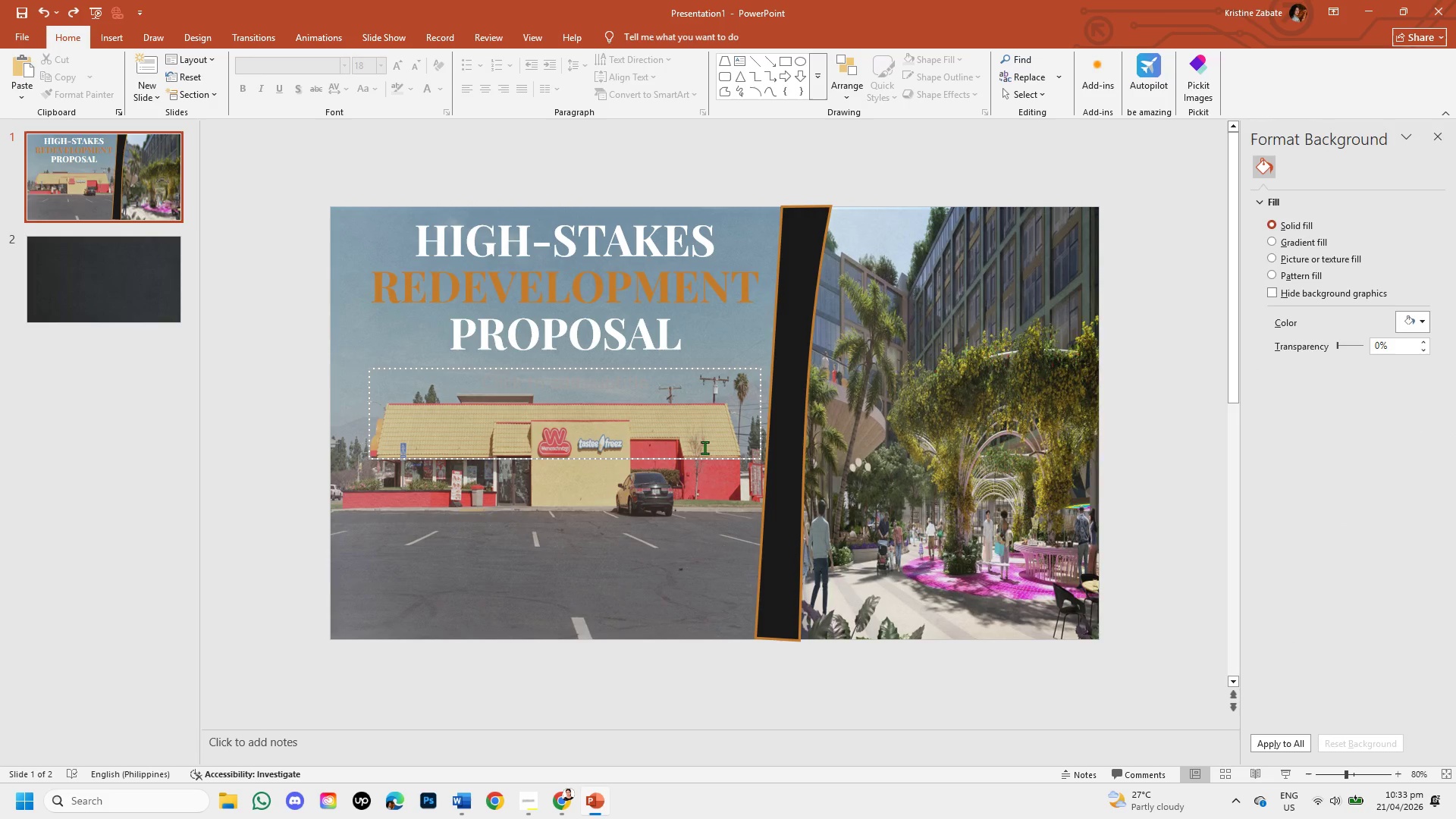 
left_click([691, 529])
 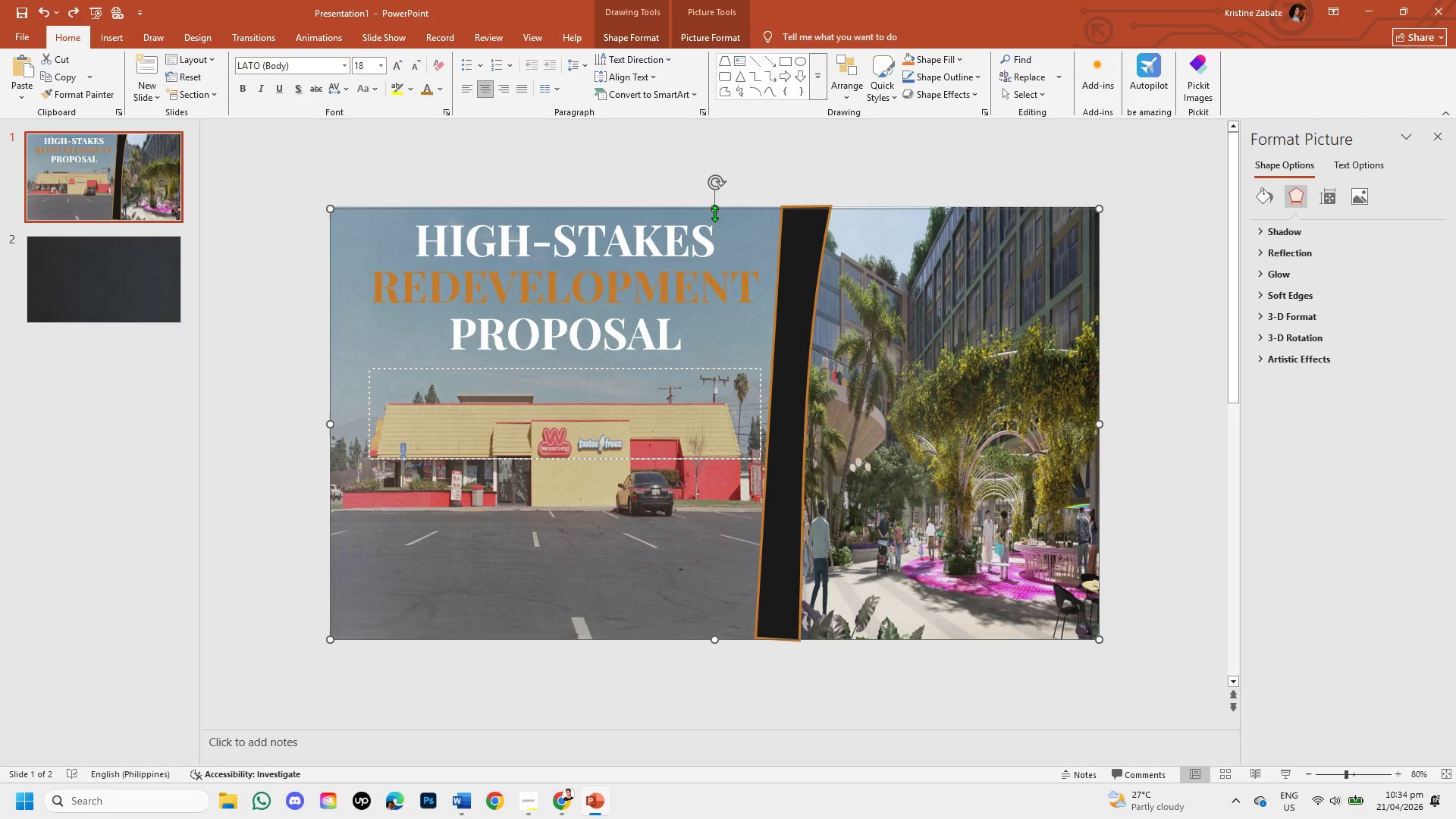 
left_click_drag(start_coordinate=[715, 208], to_coordinate=[715, 204])
 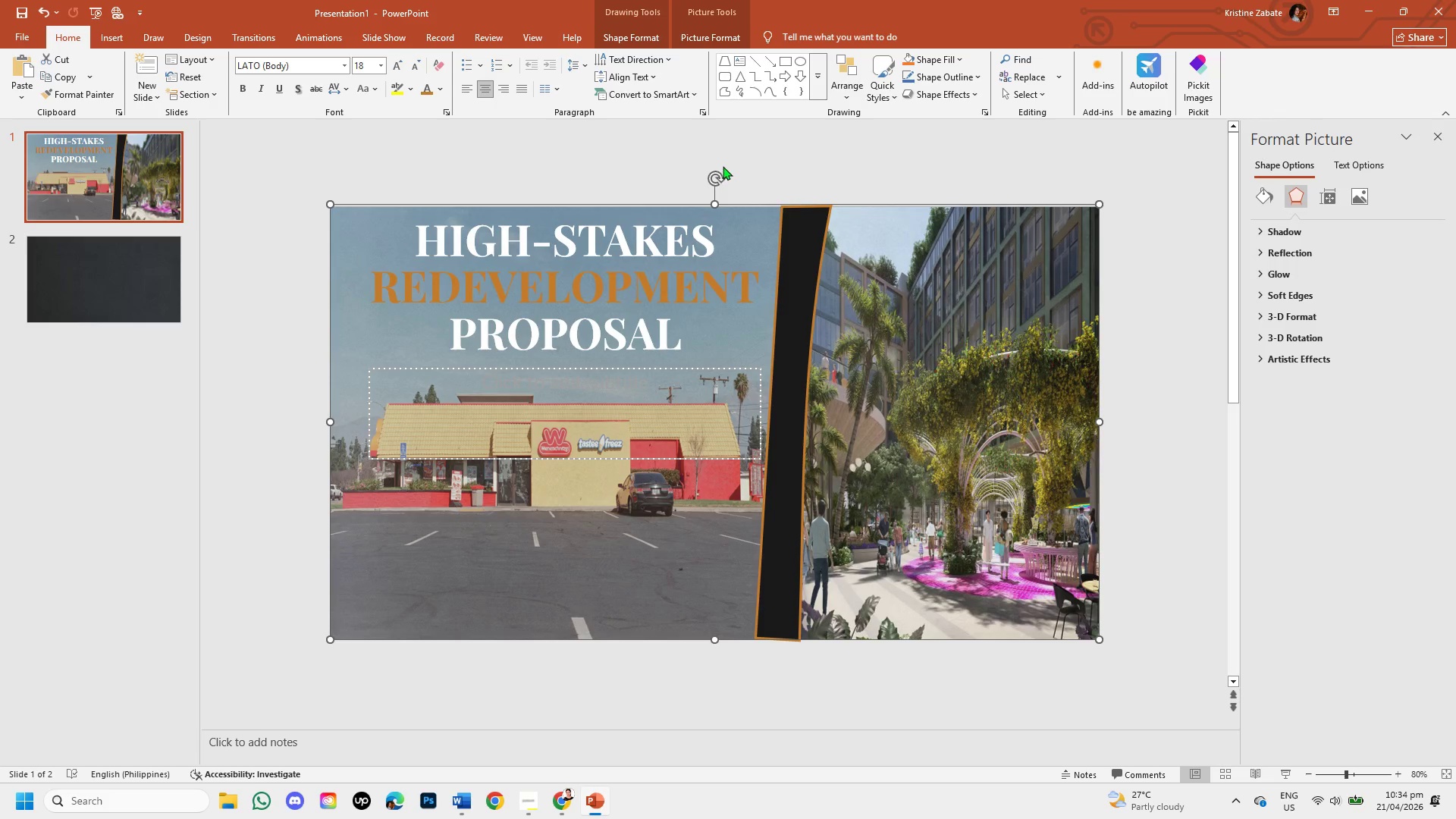 
left_click([723, 166])
 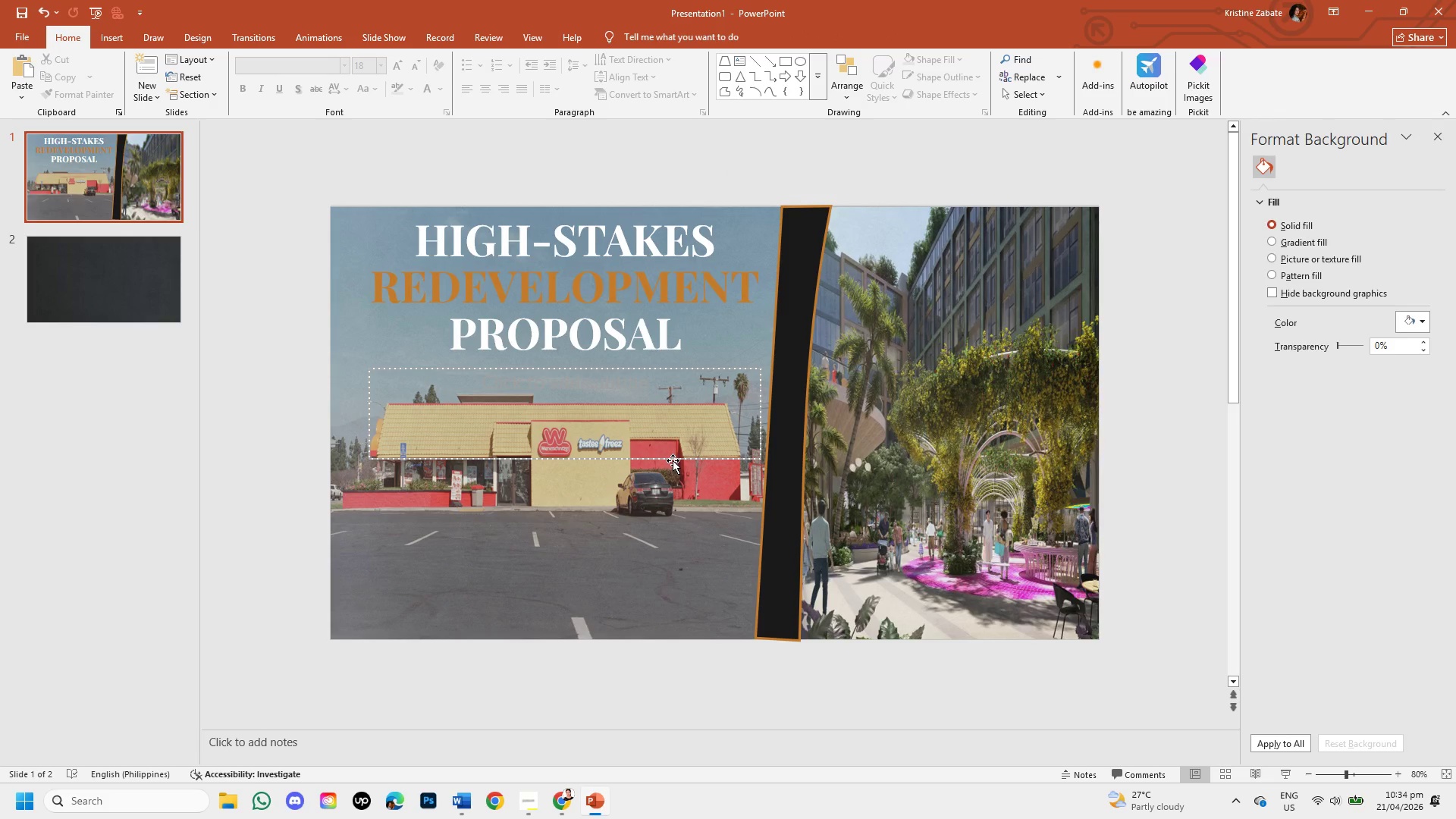 
left_click([672, 460])
 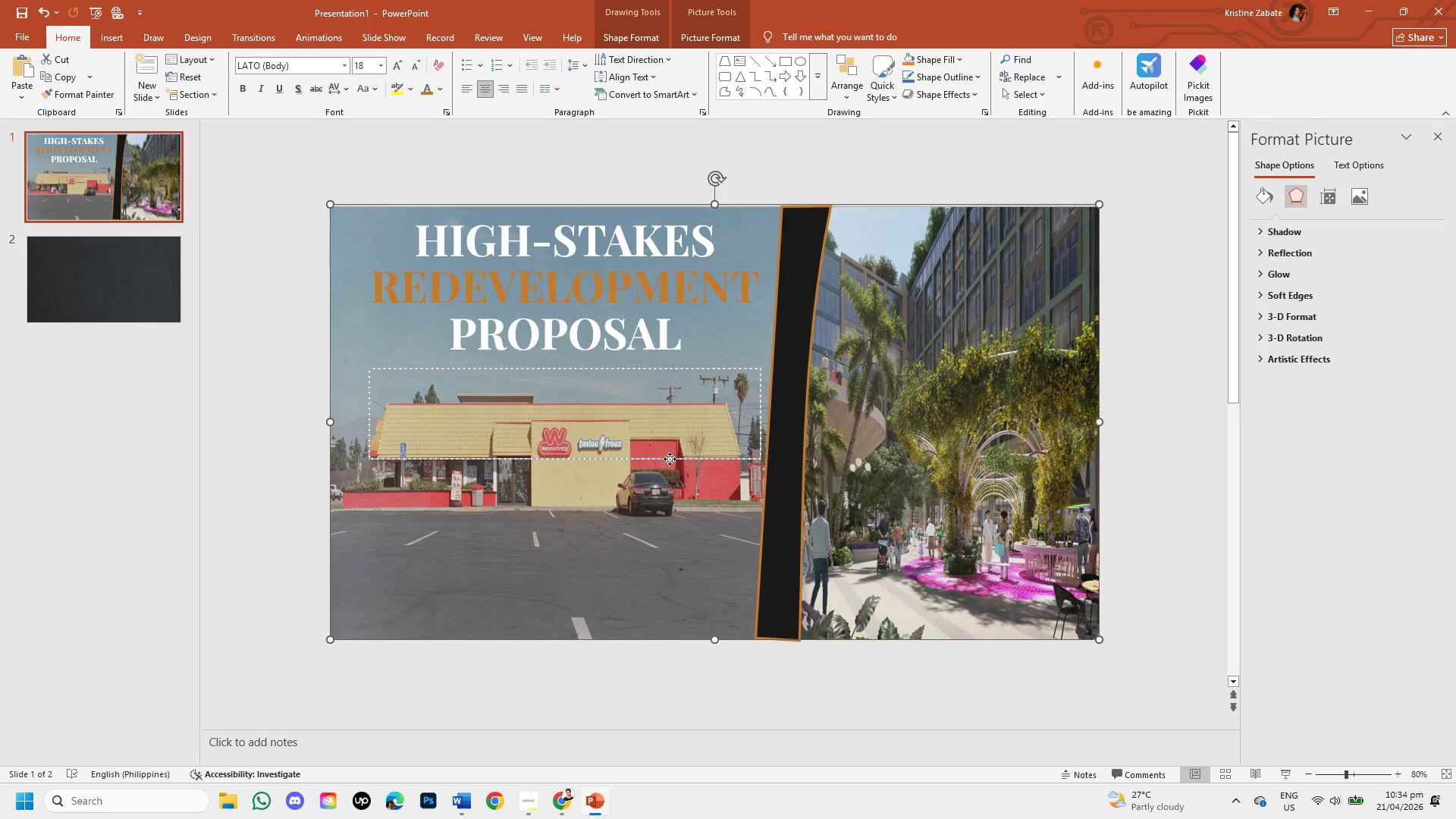 
left_click([670, 459])
 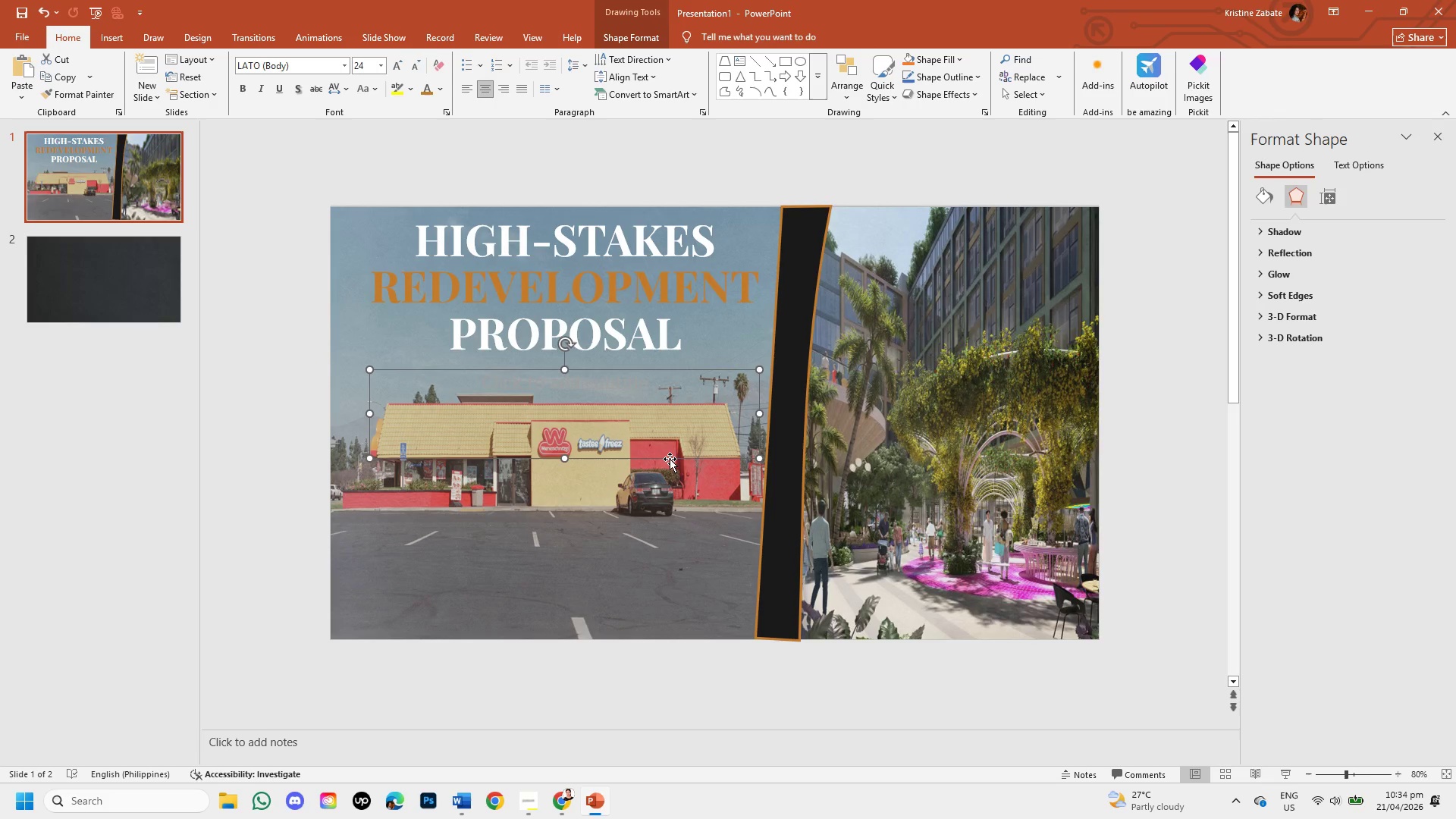 
left_click_drag(start_coordinate=[670, 459], to_coordinate=[673, 466])
 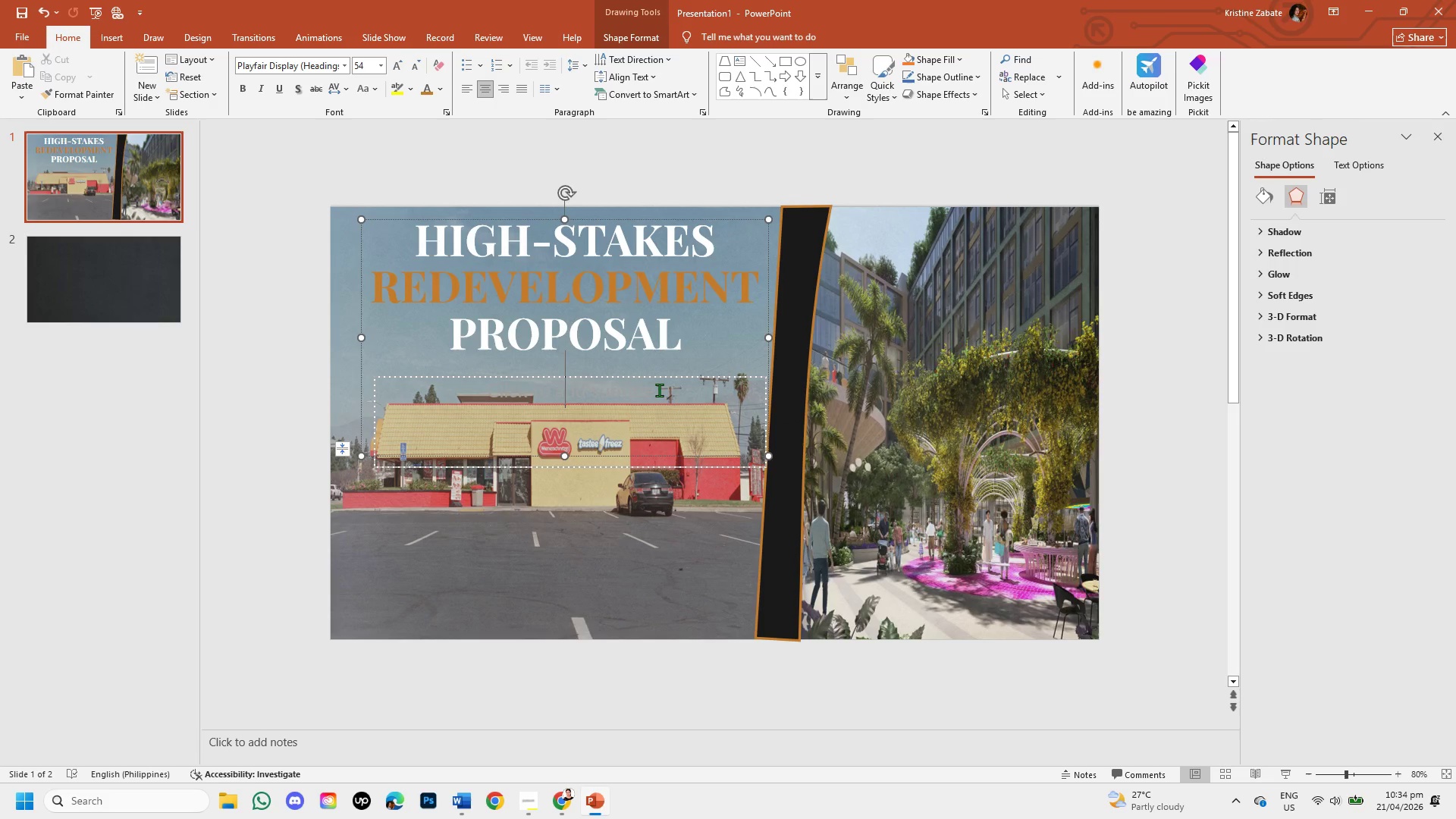 
left_click([662, 389])
 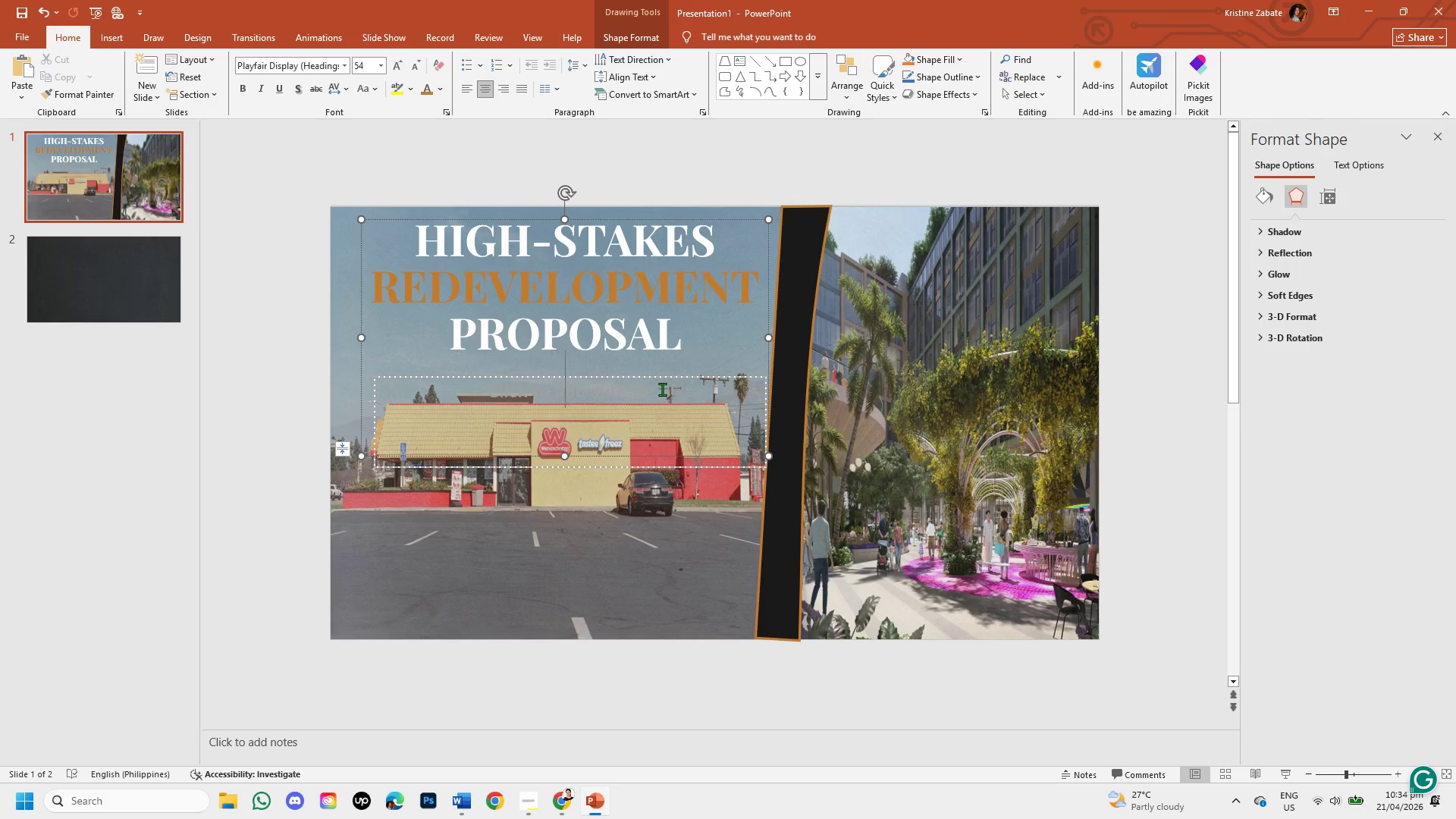 
key(Backspace)
 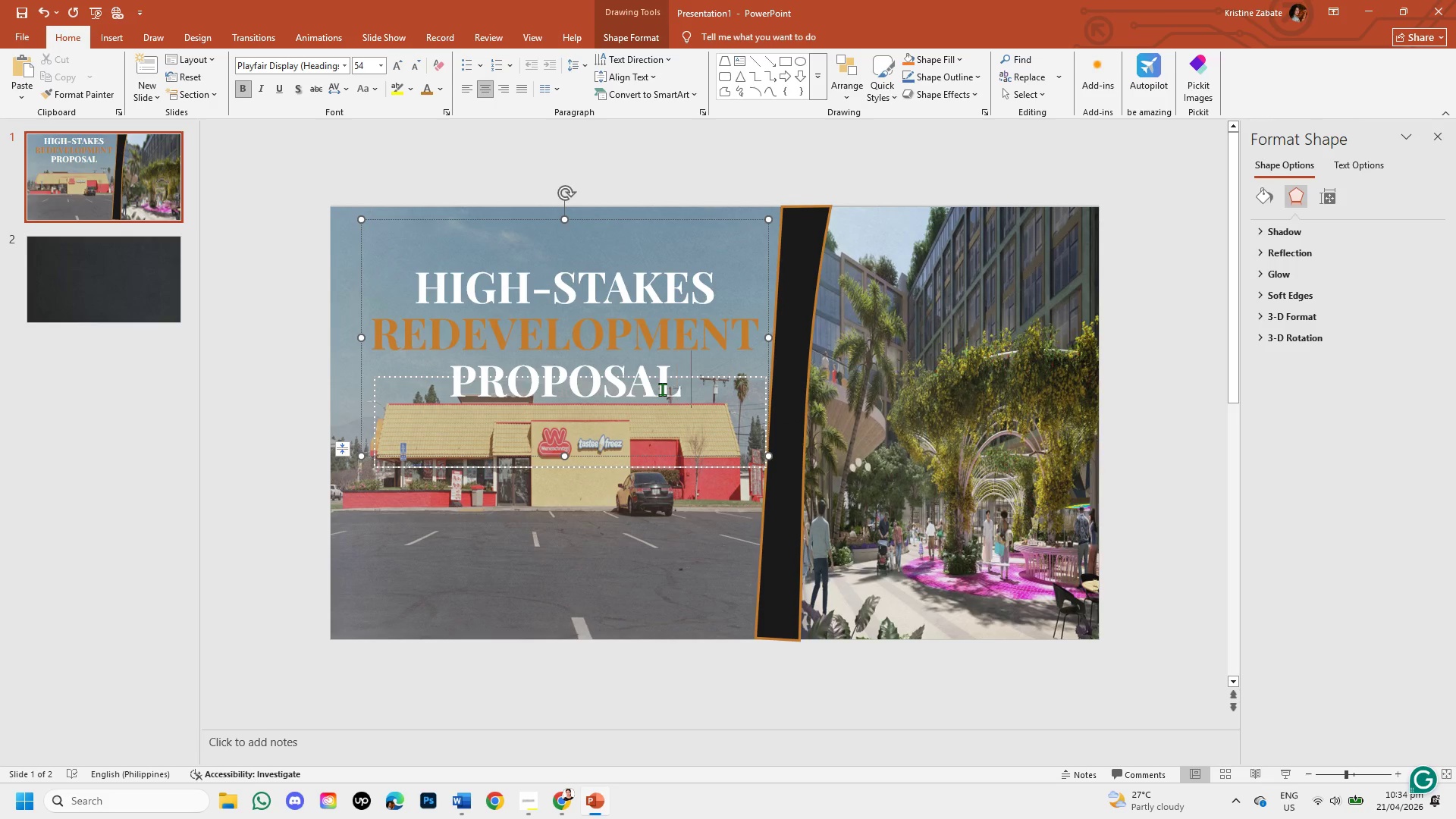 
key(Backspace)
 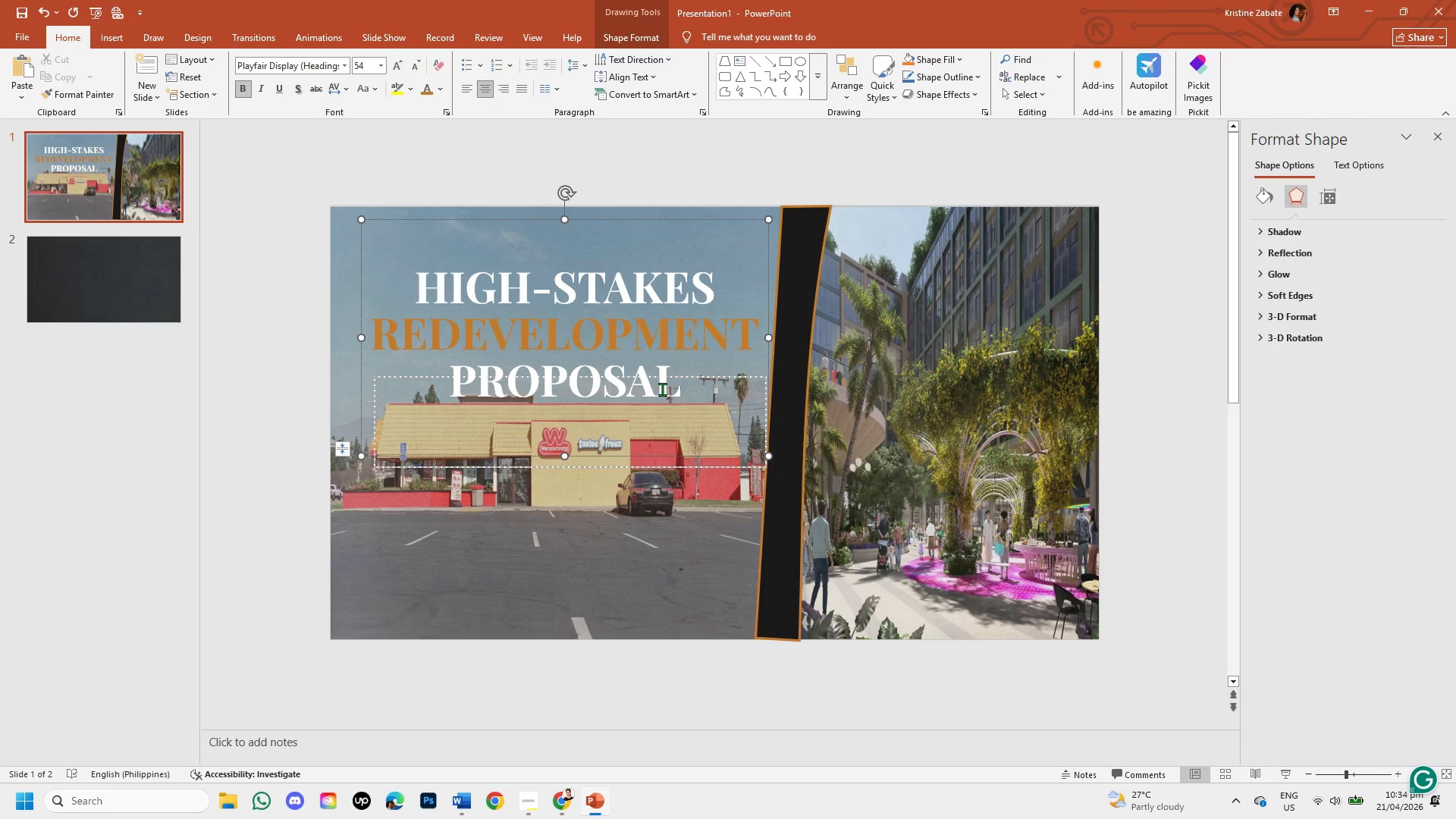 
key(CapsLock)
 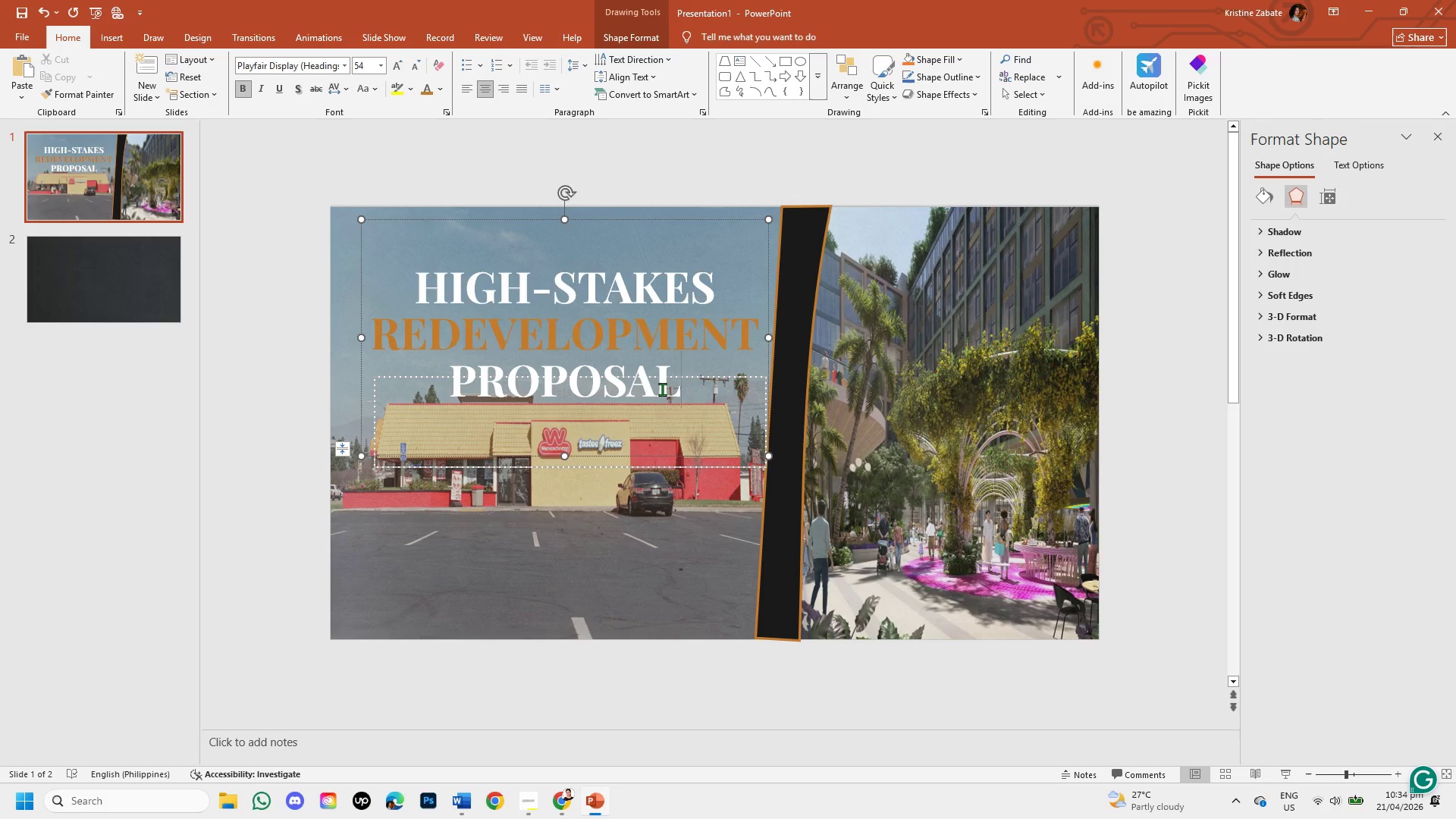 
key(T)
 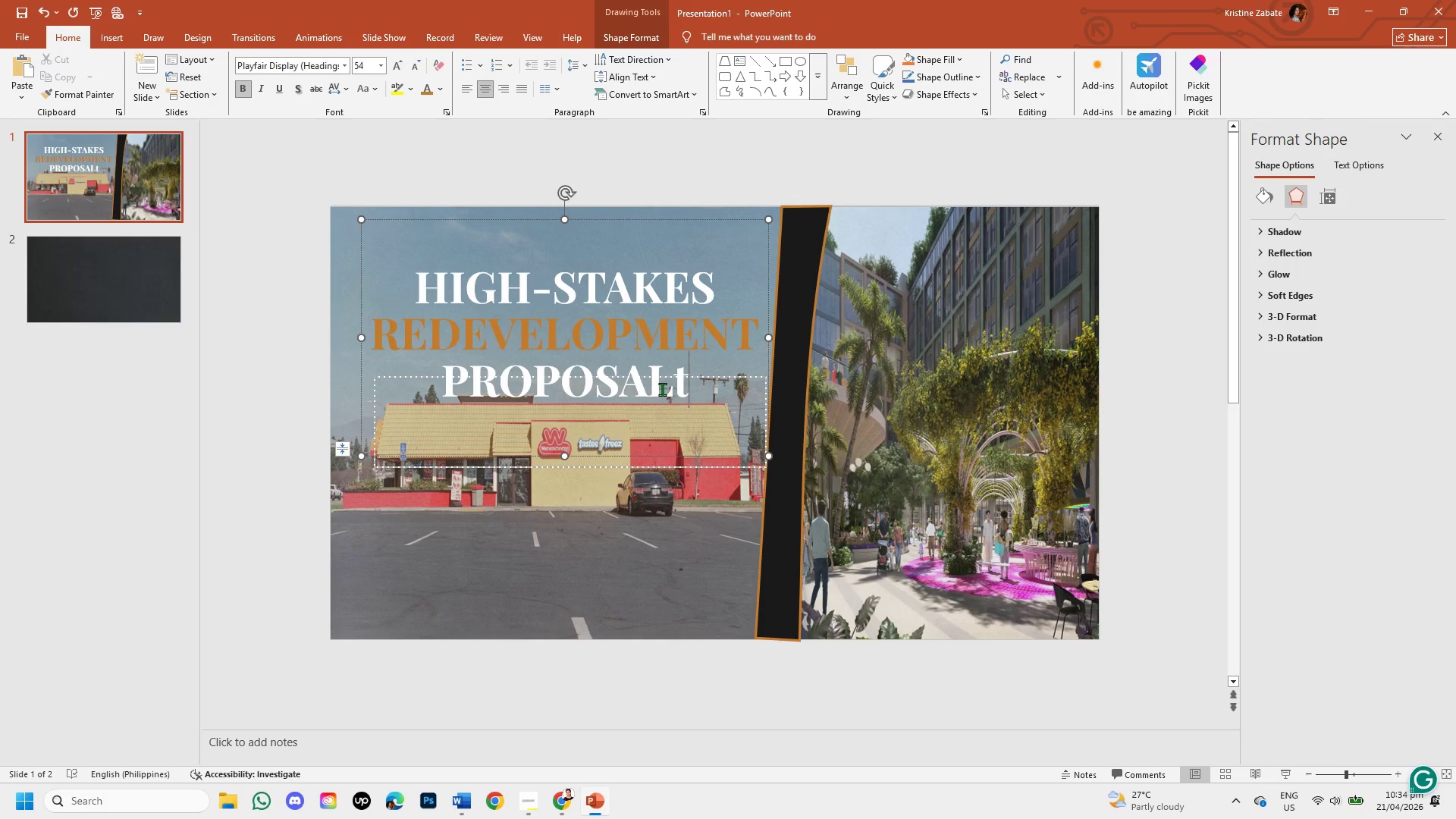 
key(Backspace)
 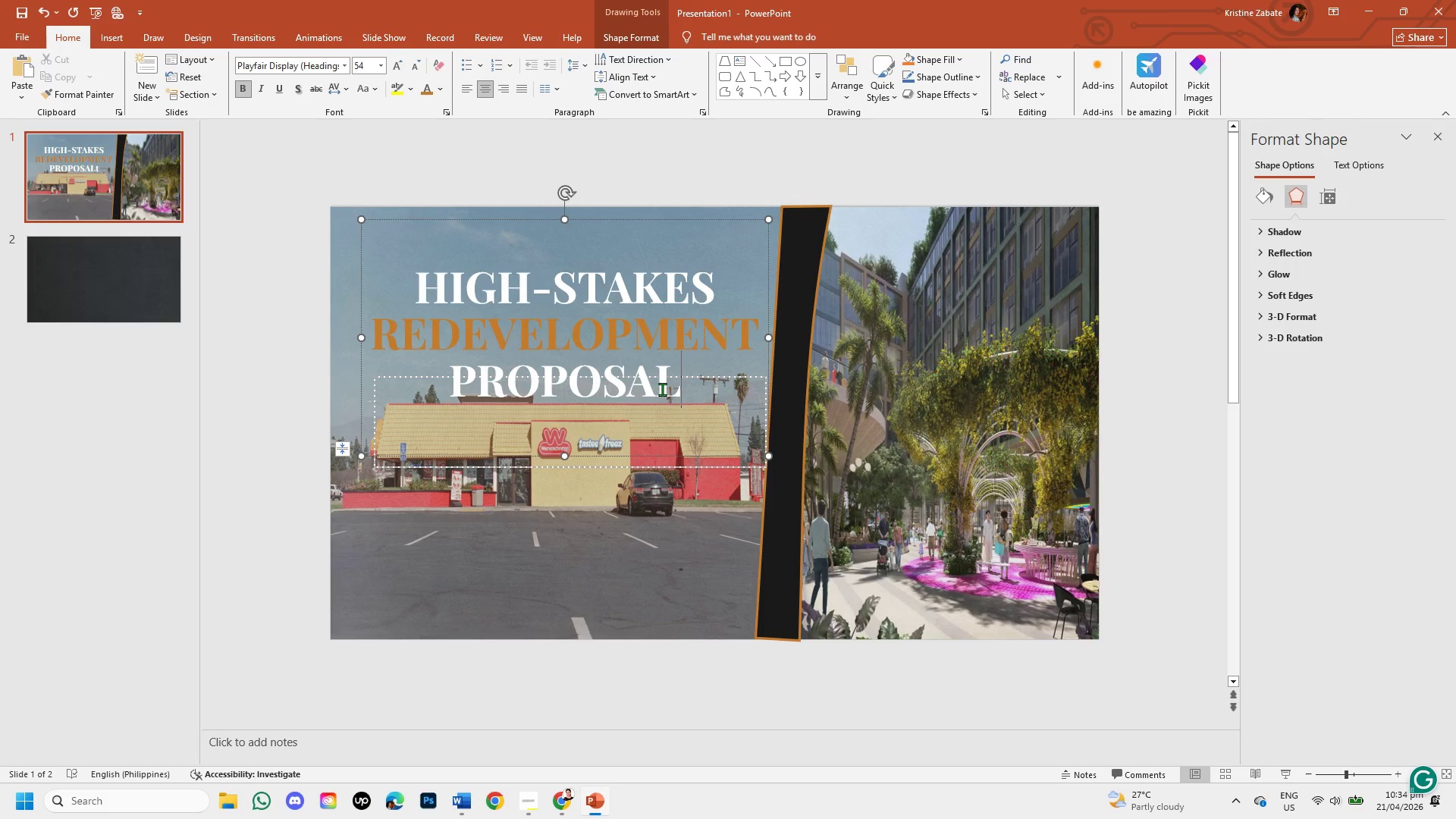 
key(Enter)
 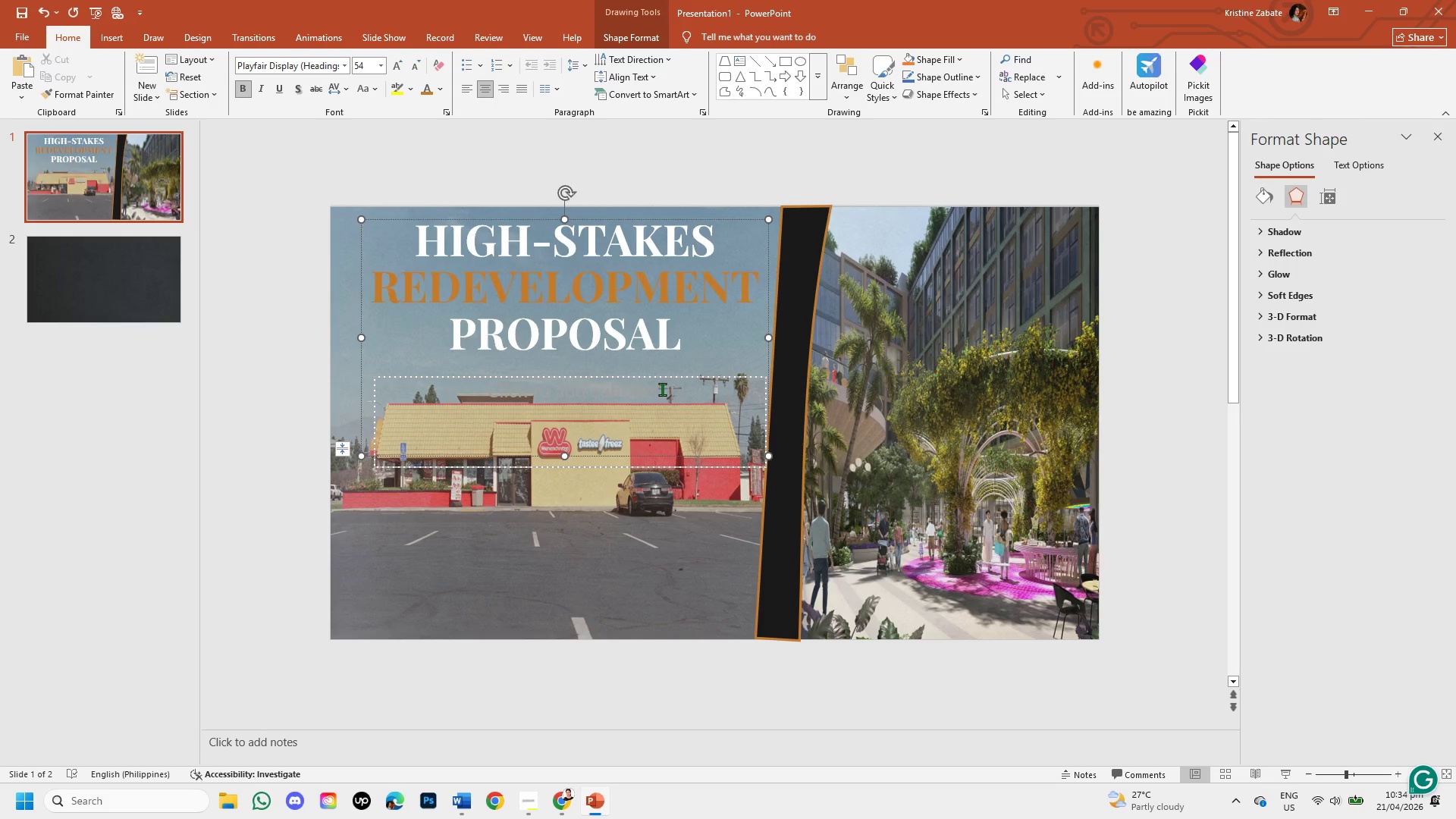 
type(Trans)
 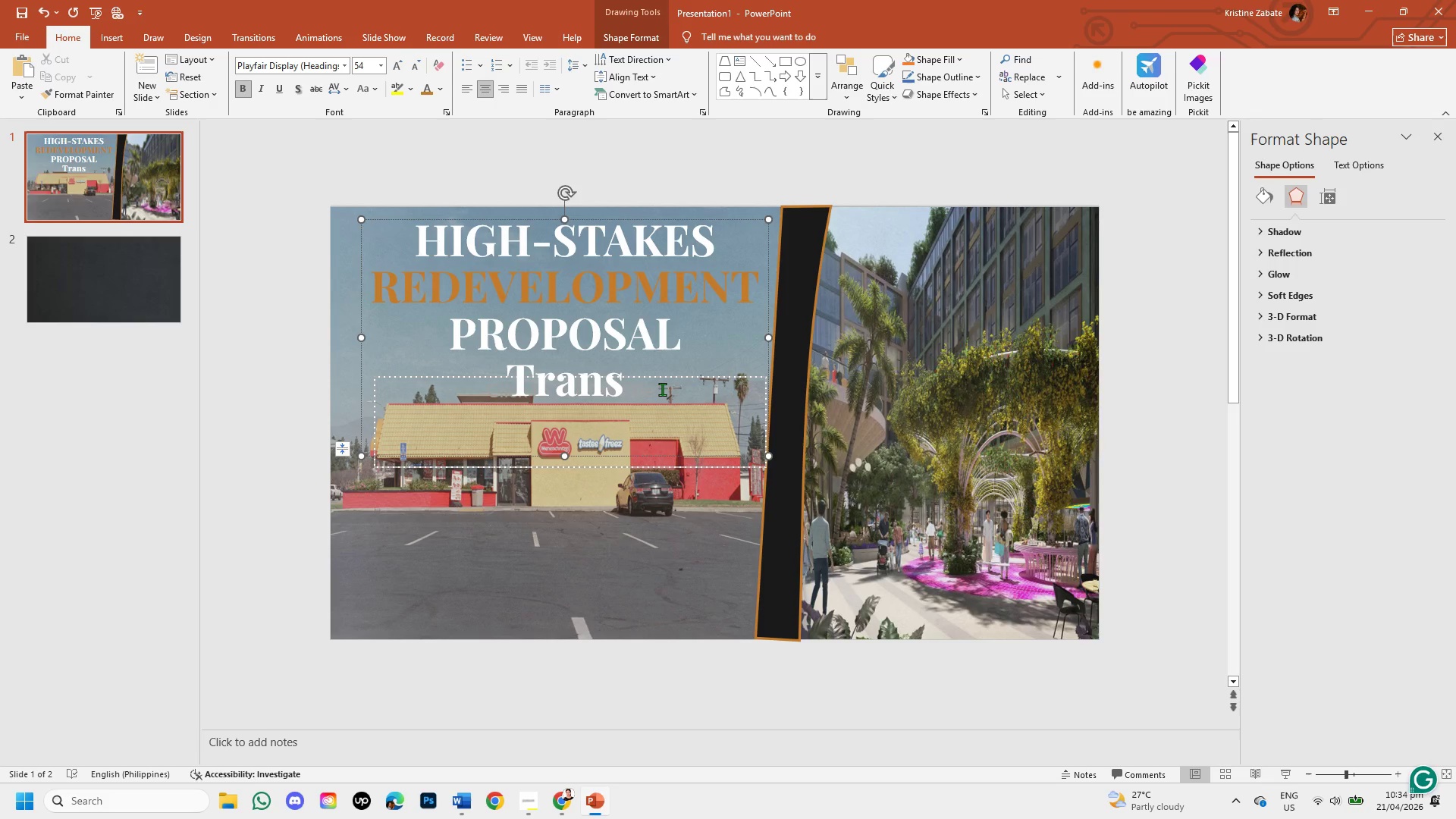 
key(Control+Z)
 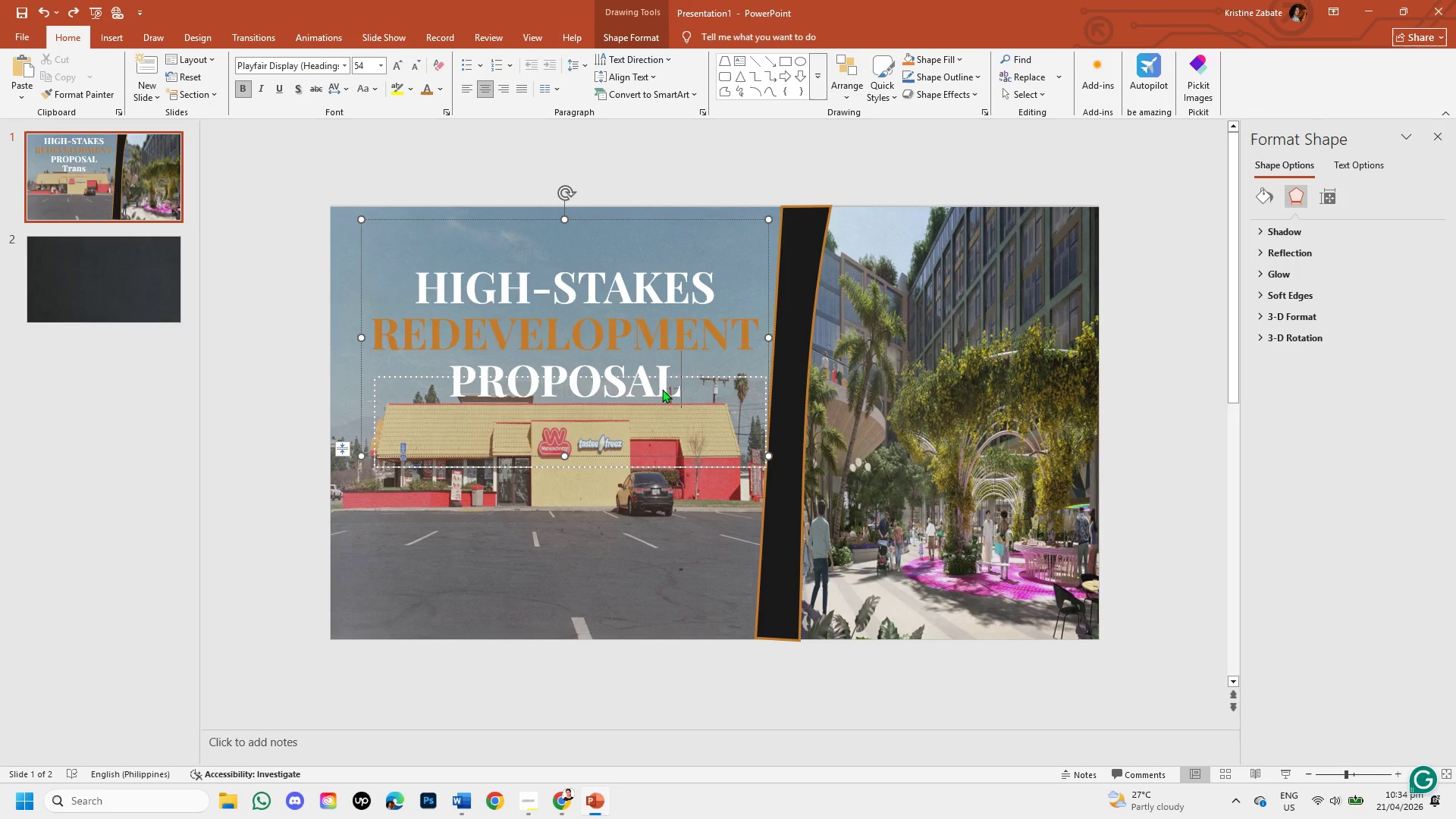 
key(Control+Z)
 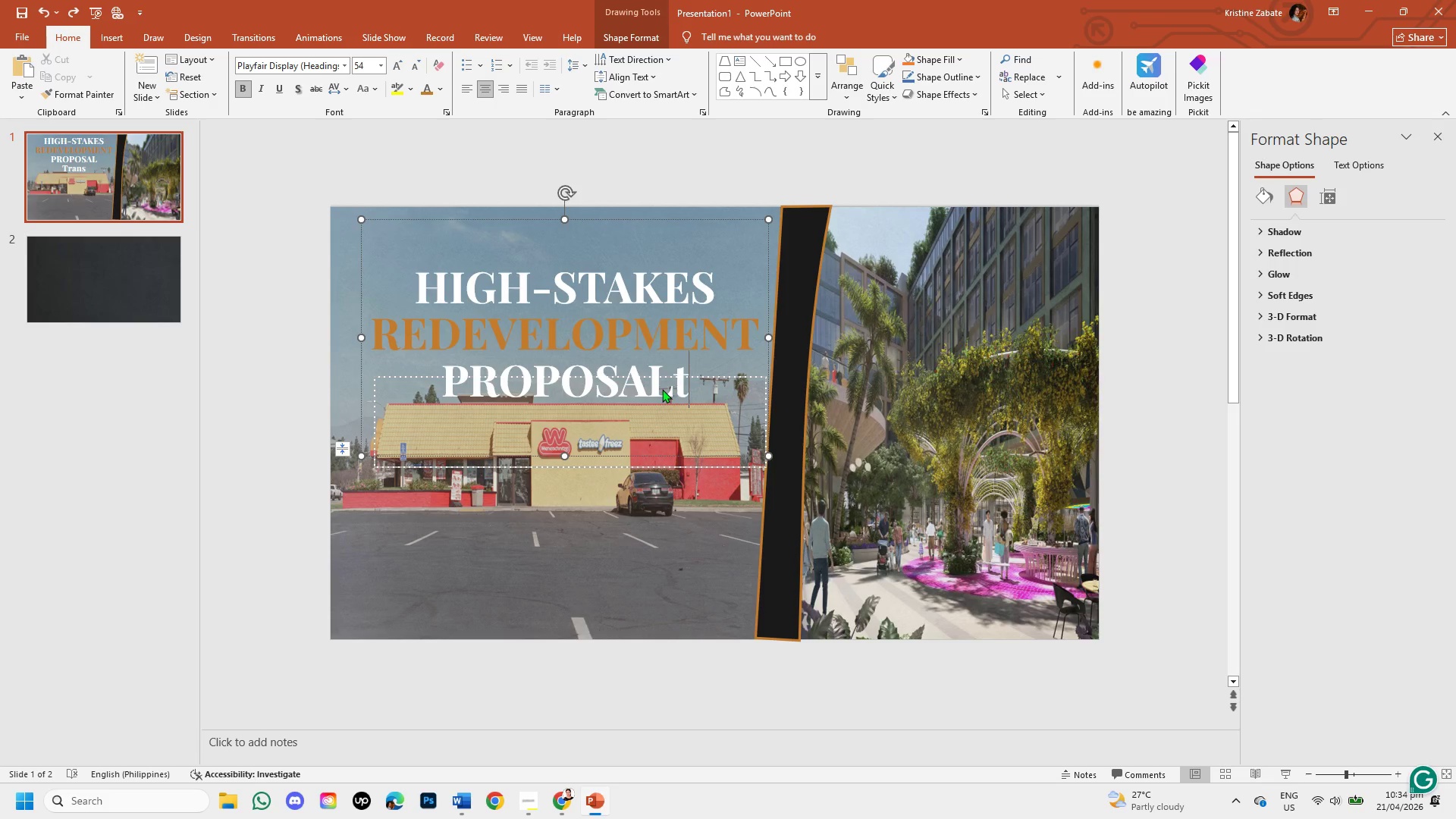 
key(Control+Z)
 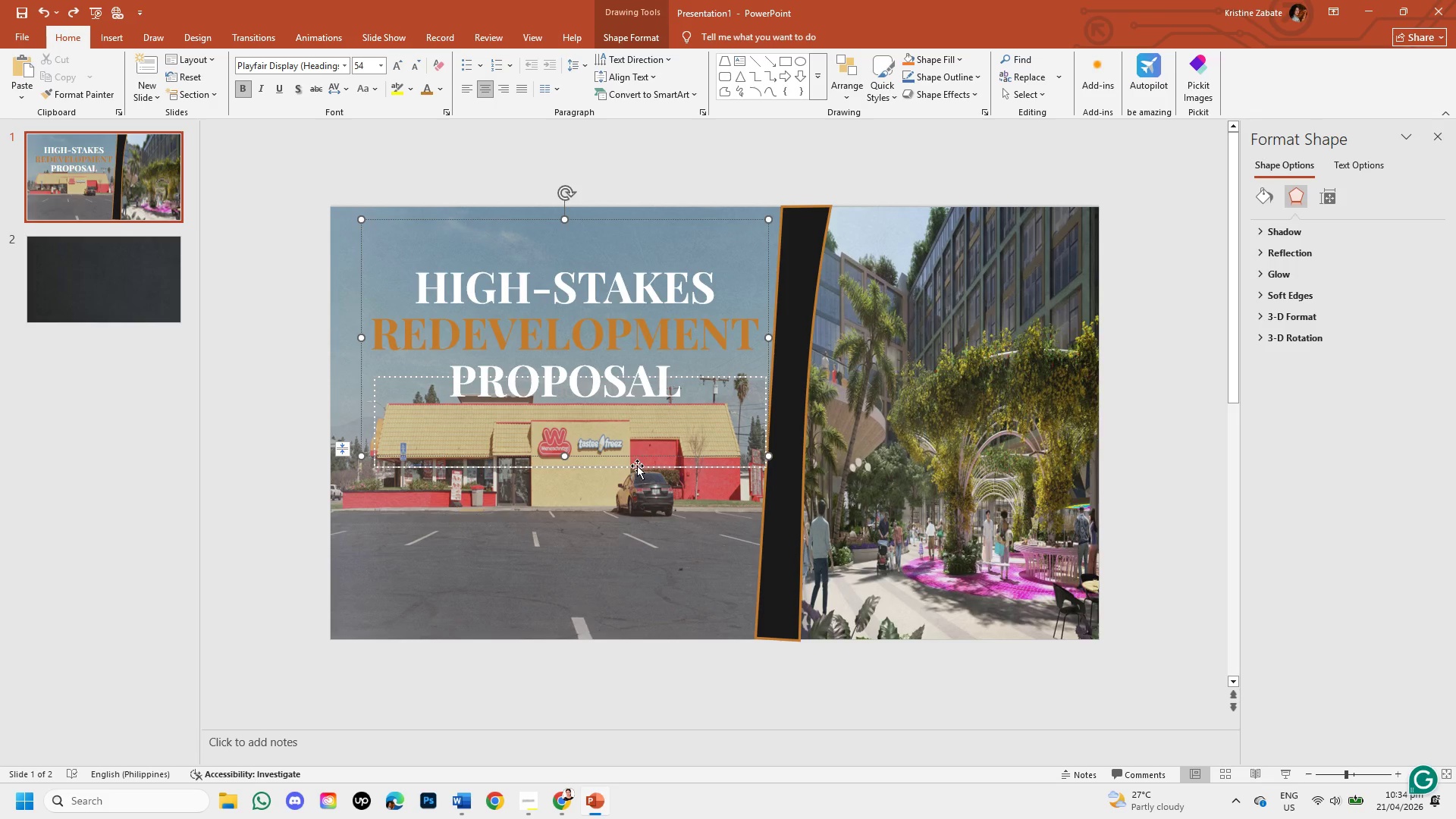 
left_click_drag(start_coordinate=[637, 469], to_coordinate=[635, 481])
 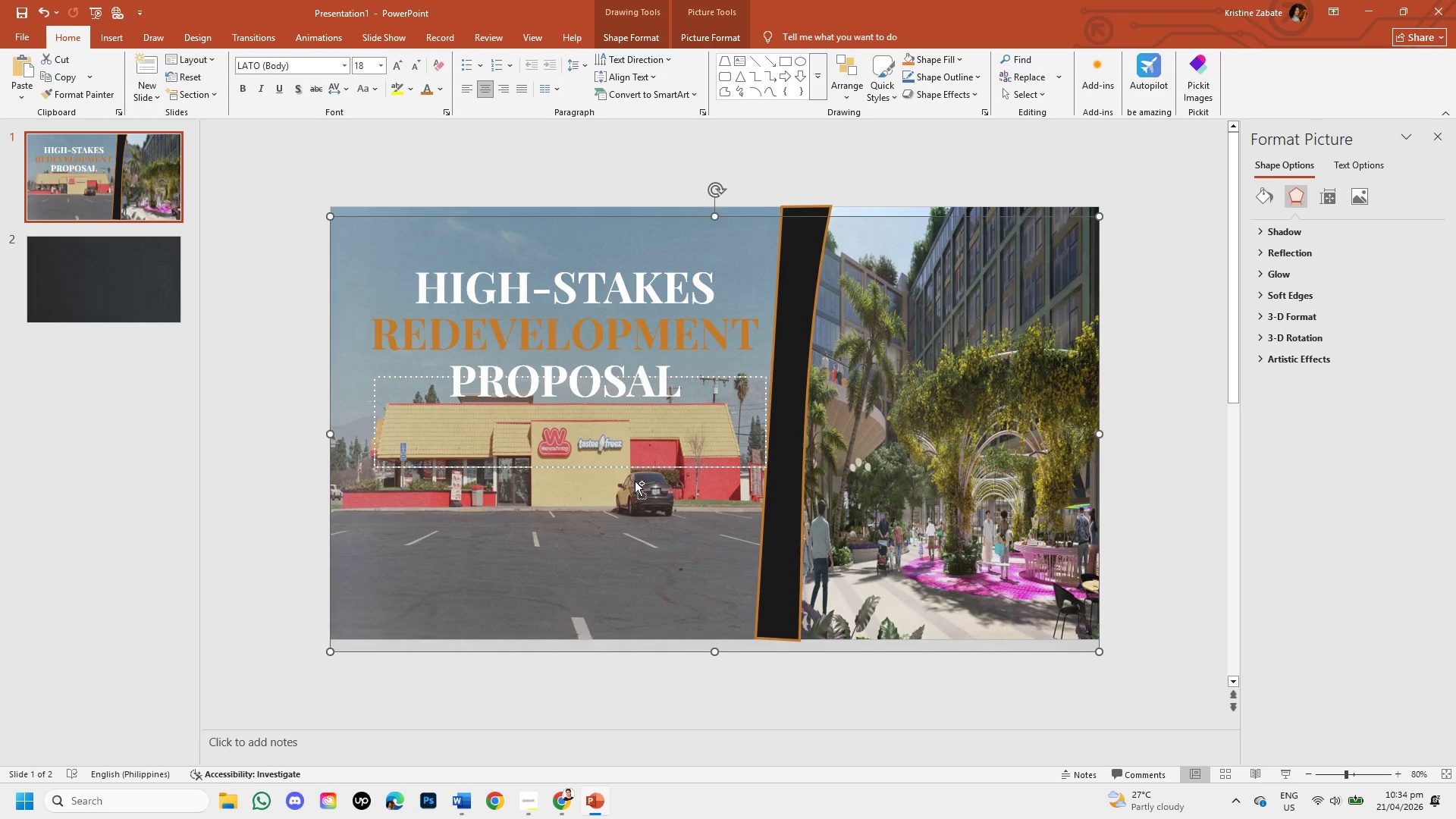 
key(Control+Z)
 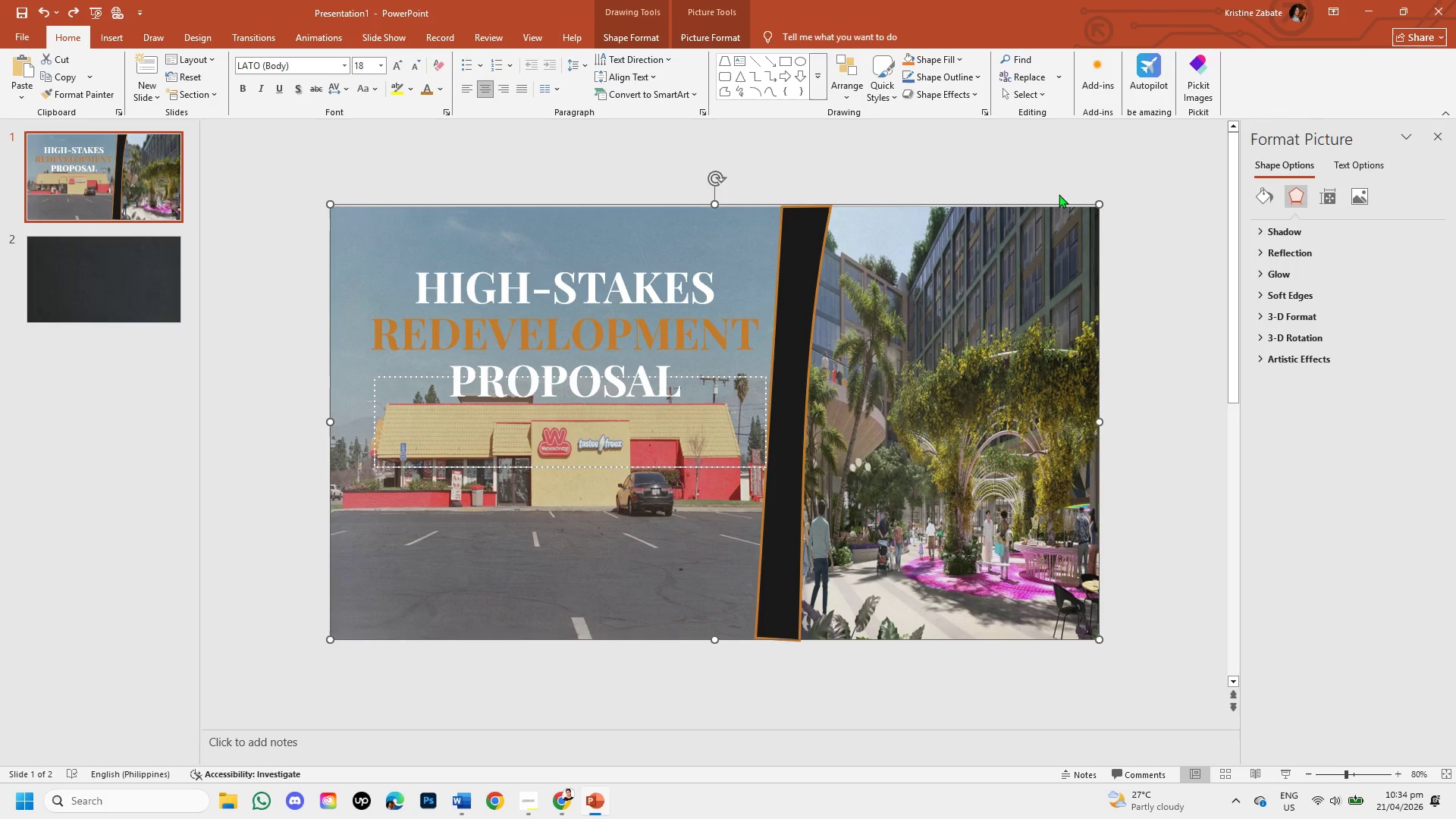 
left_click([1062, 149])
 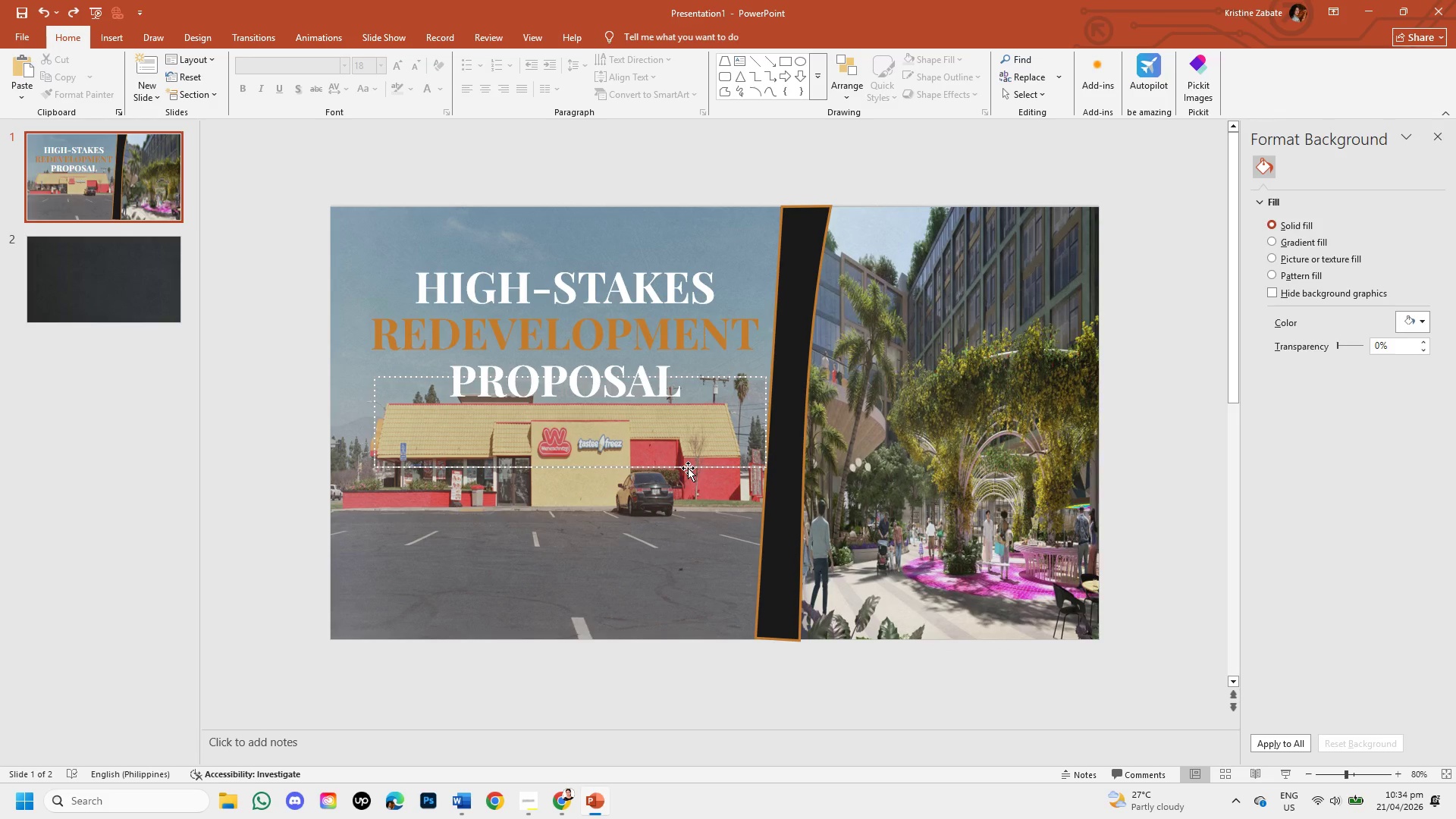 
left_click([687, 466])
 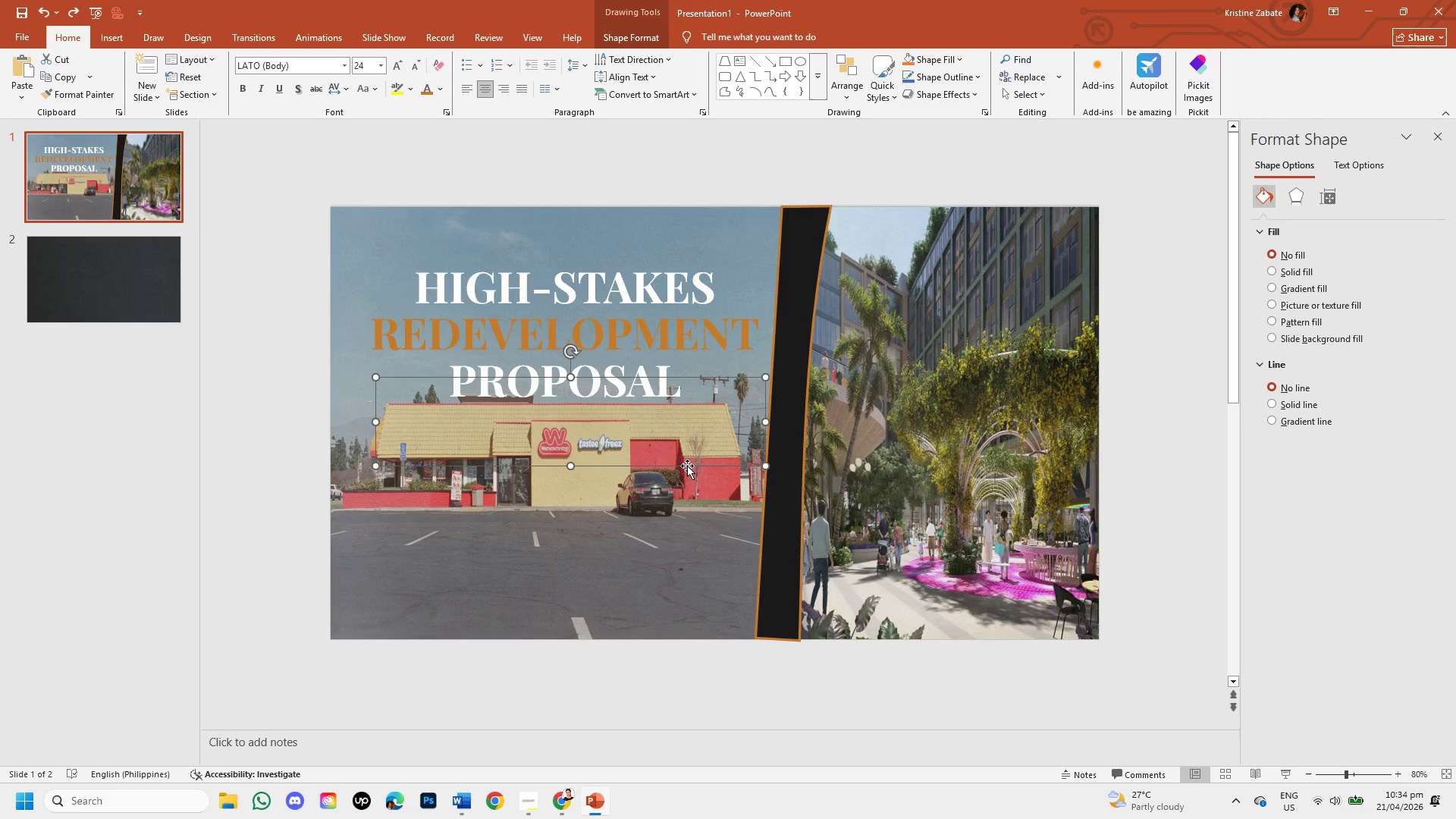 
left_click_drag(start_coordinate=[687, 466], to_coordinate=[679, 515])
 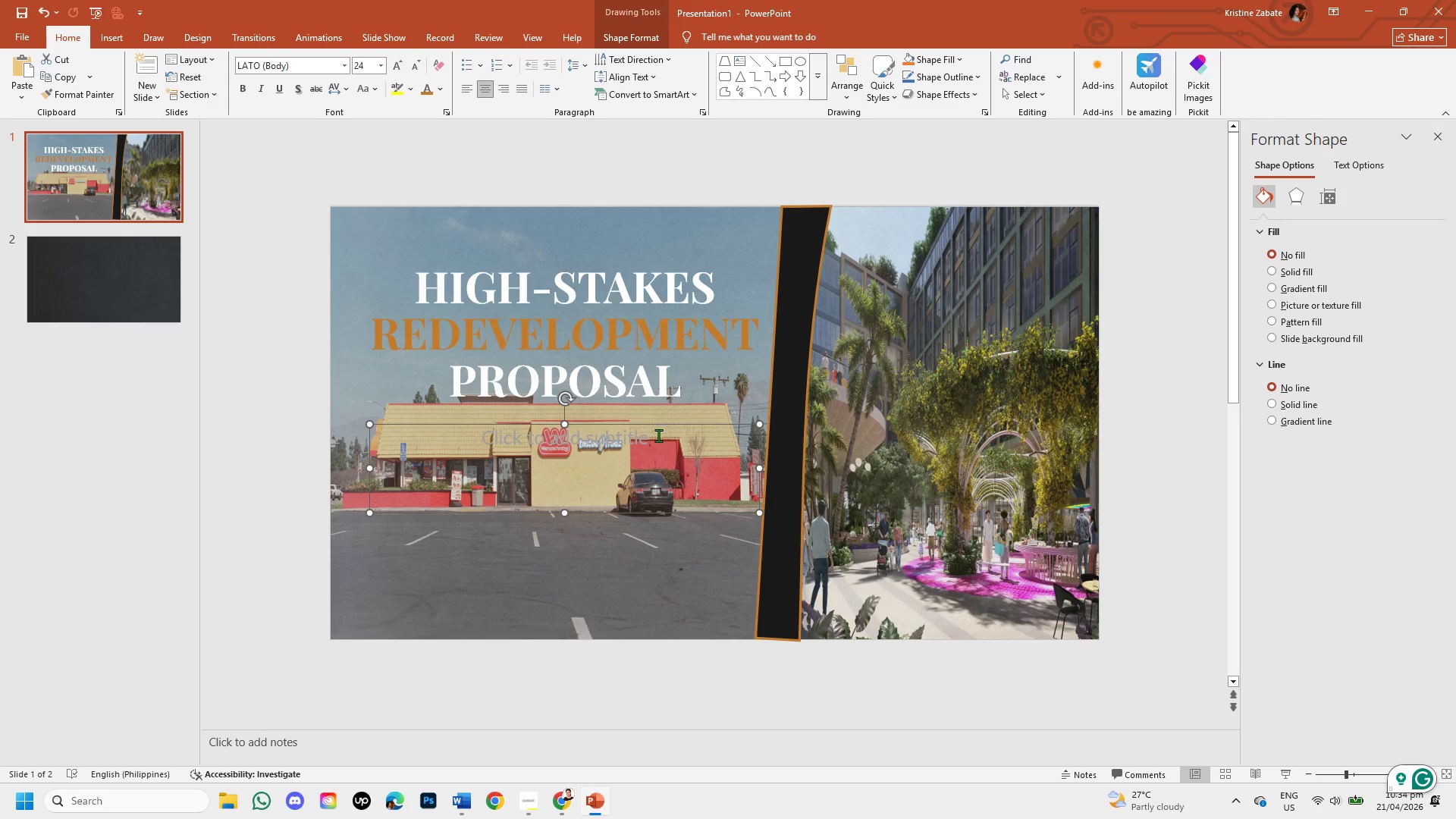 
left_click([655, 441])
 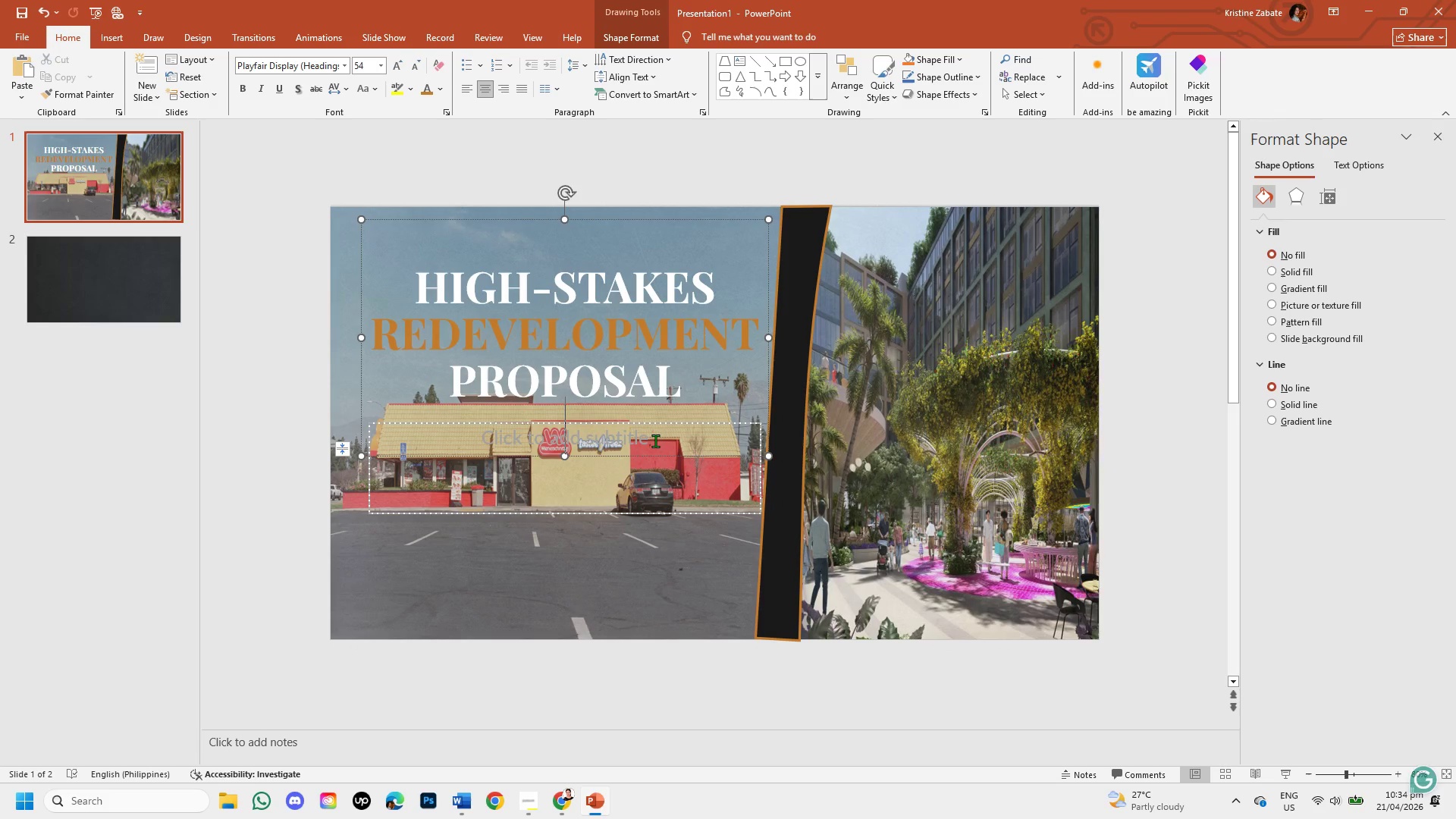 
left_click_drag(start_coordinate=[655, 441], to_coordinate=[485, 450])
 